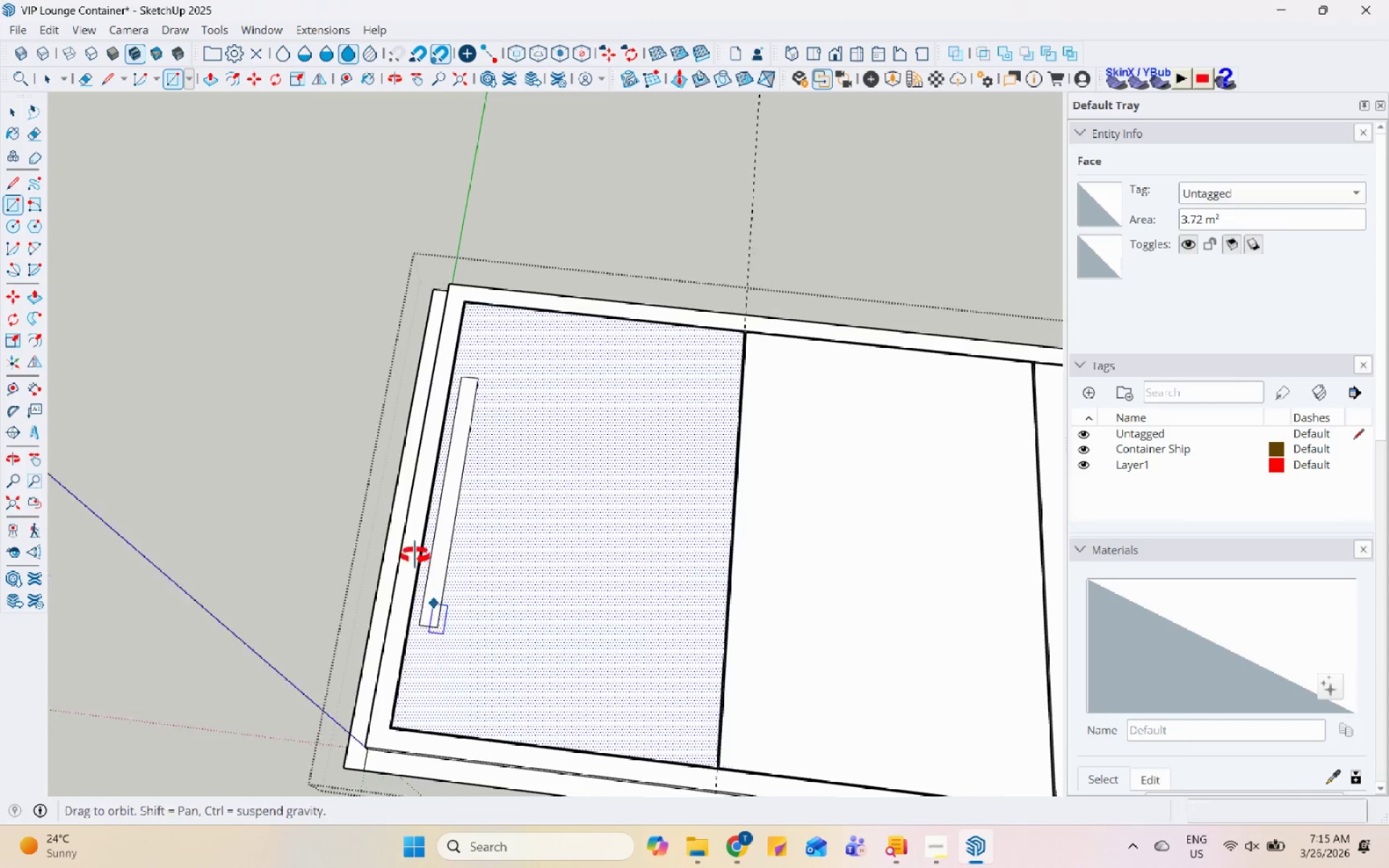 
key(Space)
 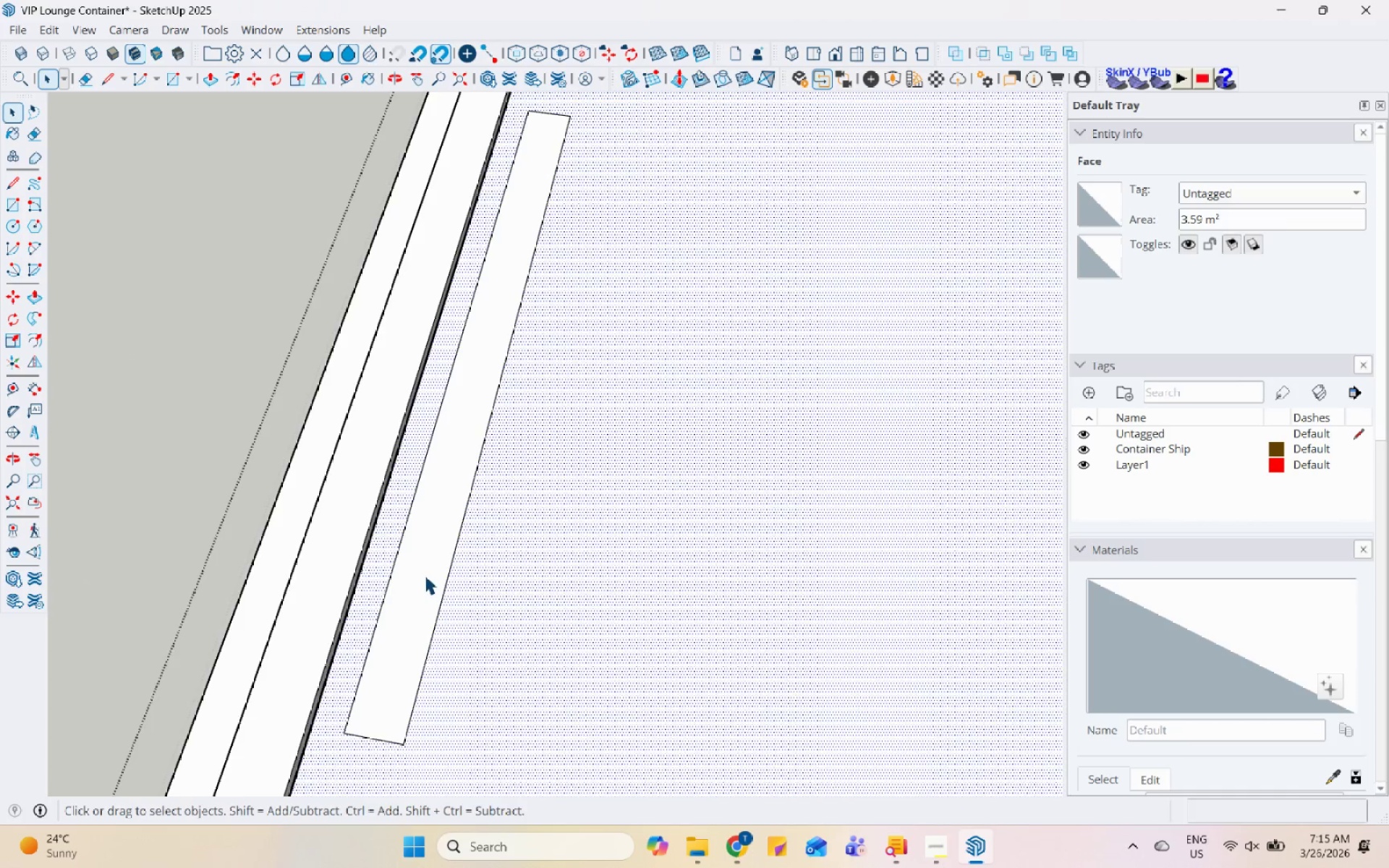 
left_click([422, 580])
 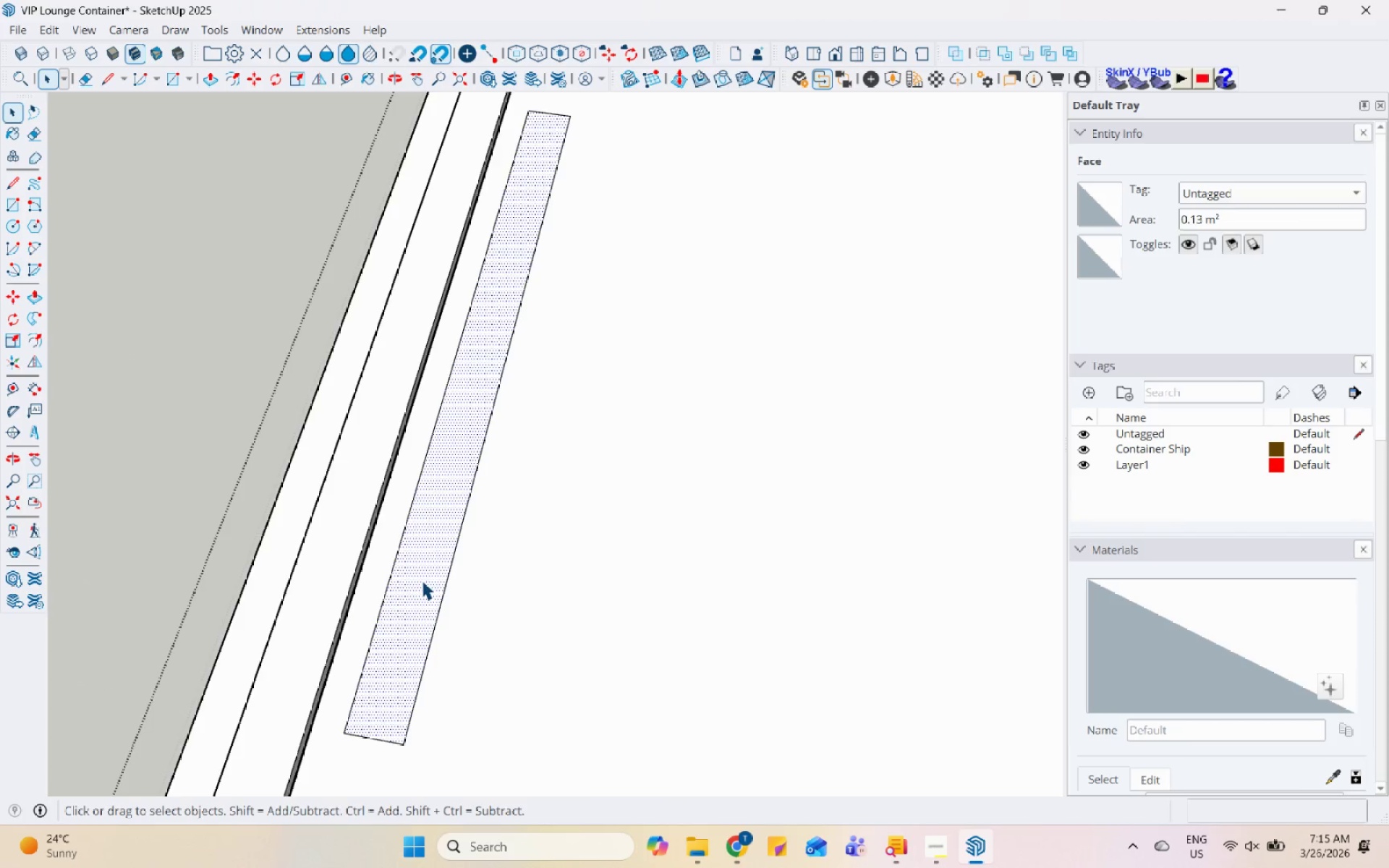 
scroll: coordinate [427, 575], scroll_direction: up, amount: 11.0
 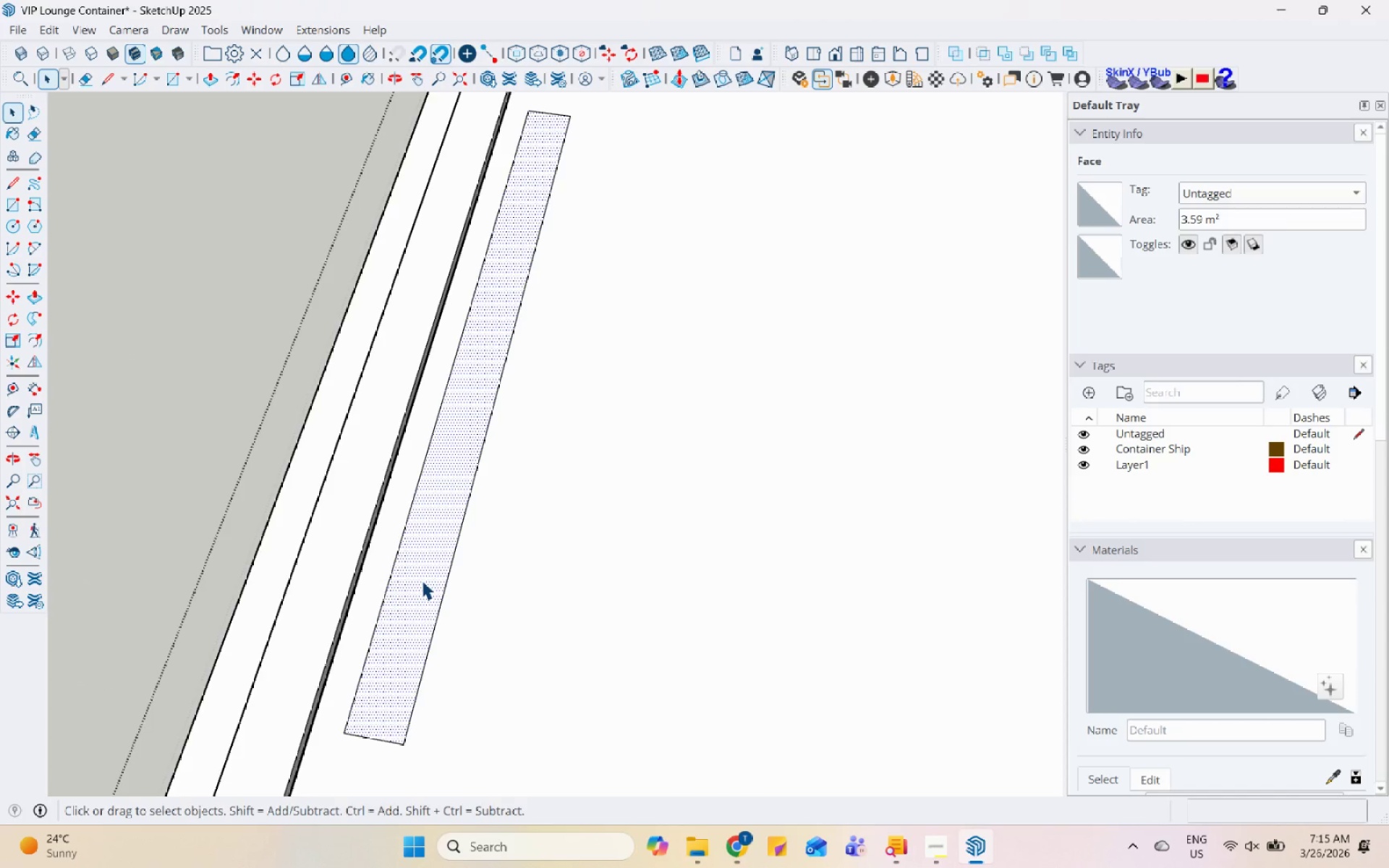 
key(P)
 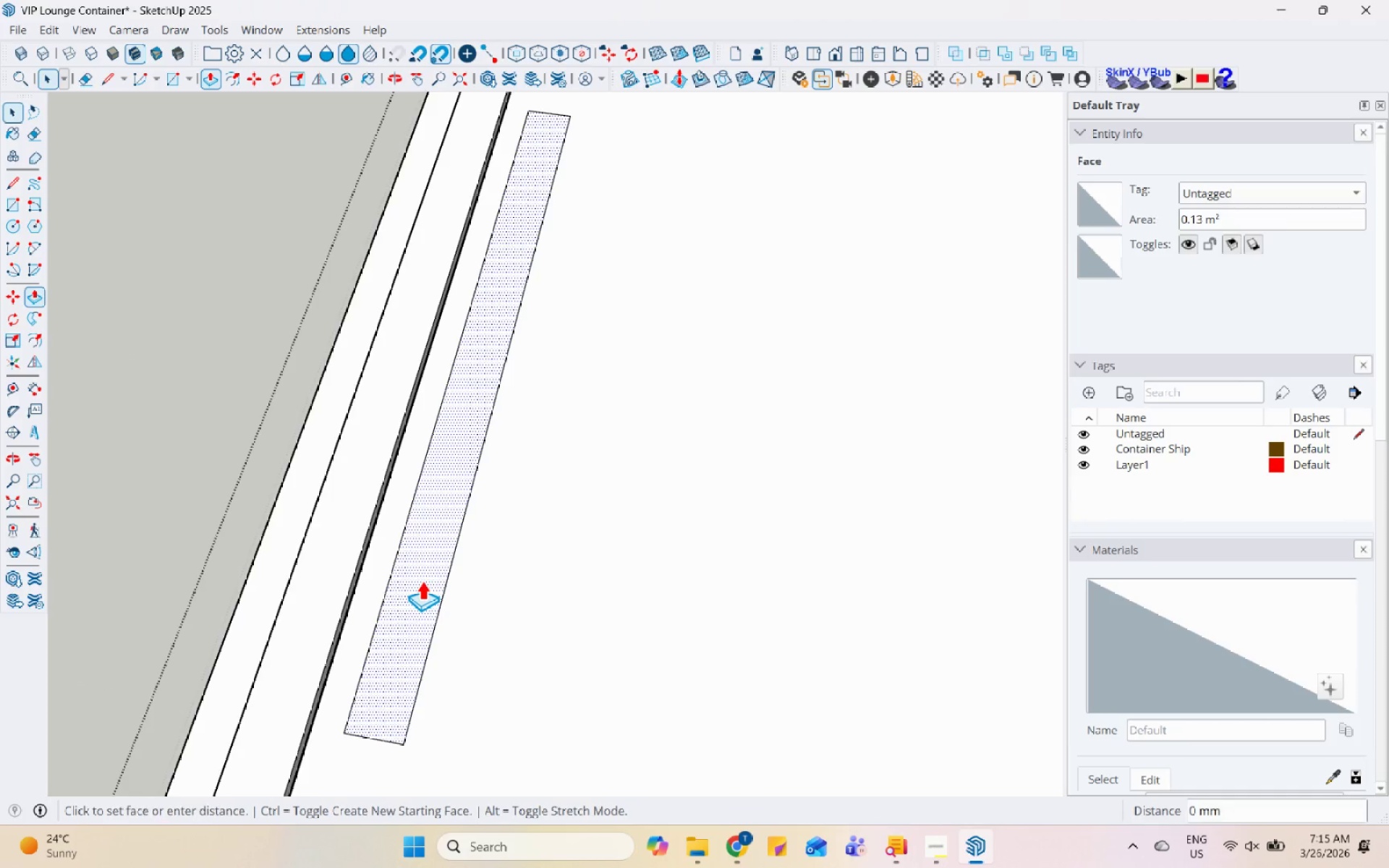 
left_click([422, 580])
 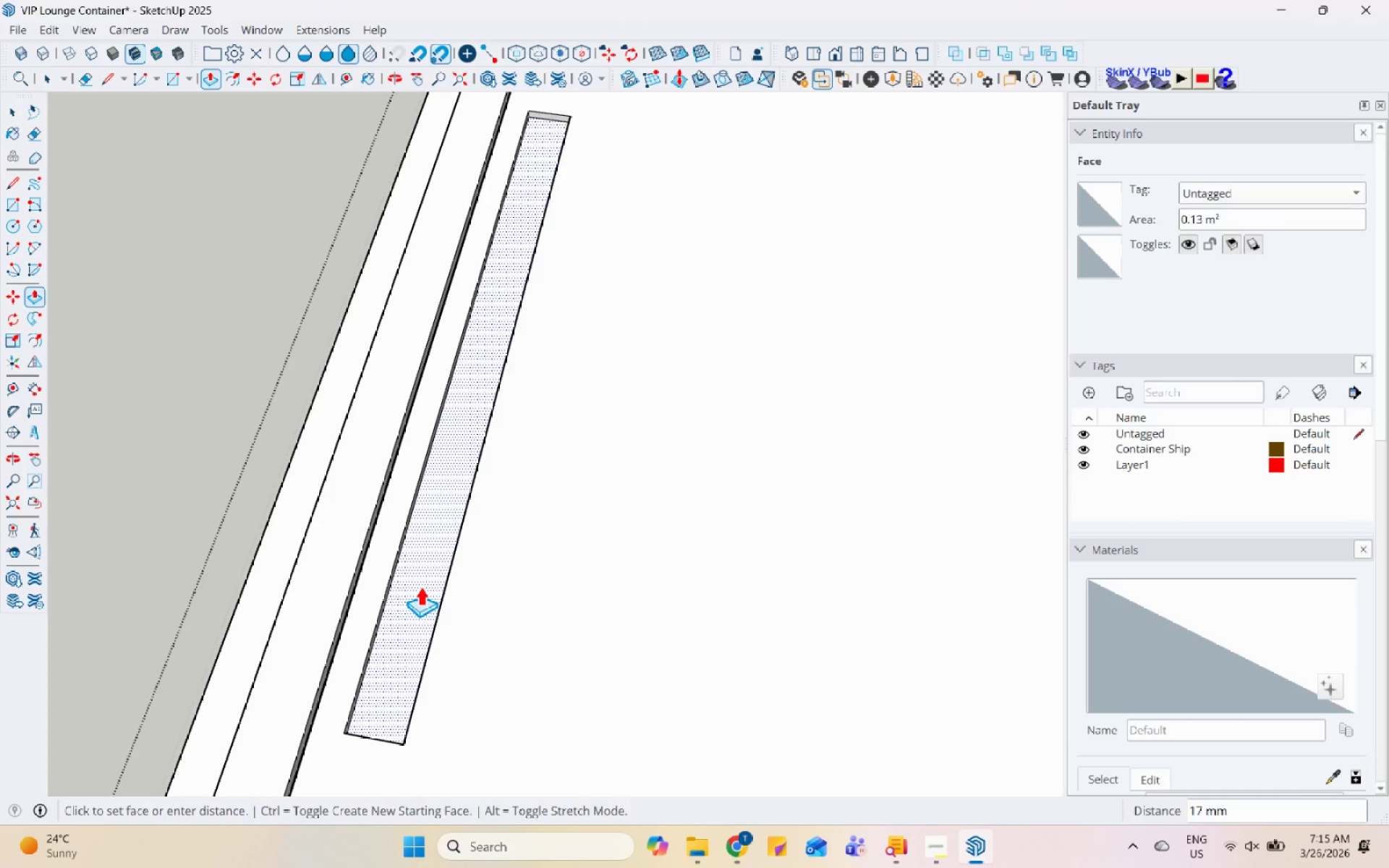 
left_click([420, 585])
 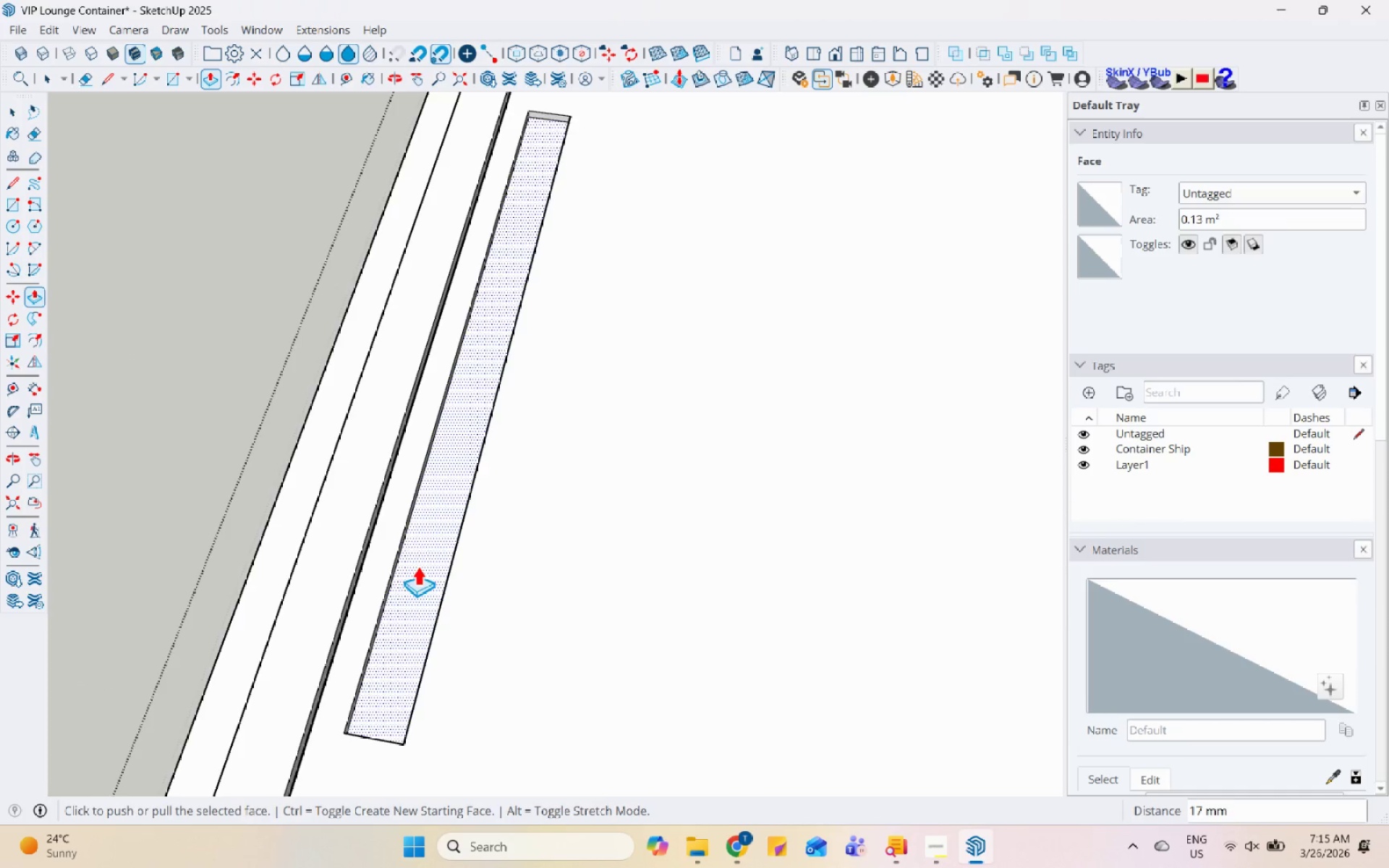 
key(Space)
 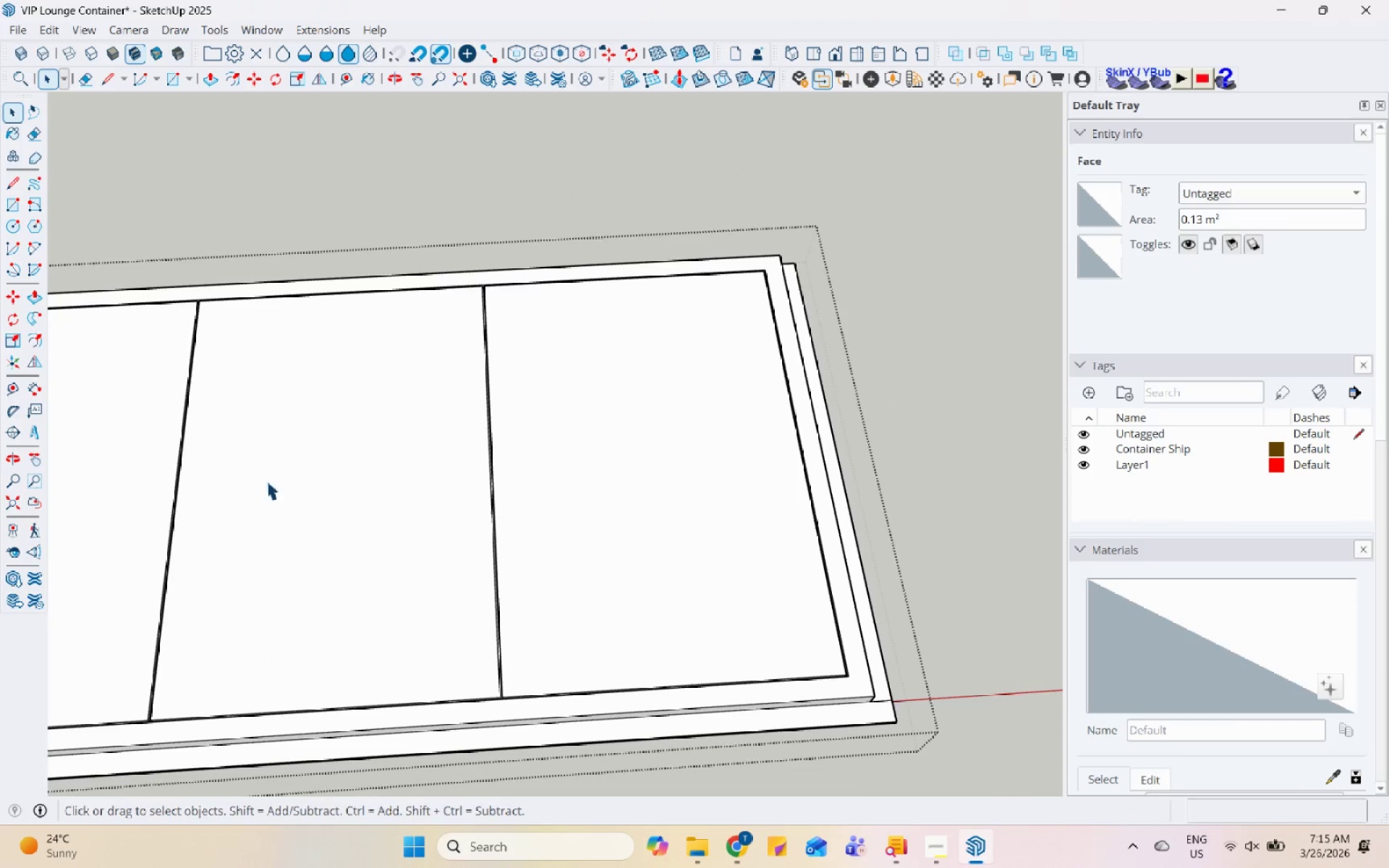 
scroll: coordinate [785, 665], scroll_direction: down, amount: 19.0
 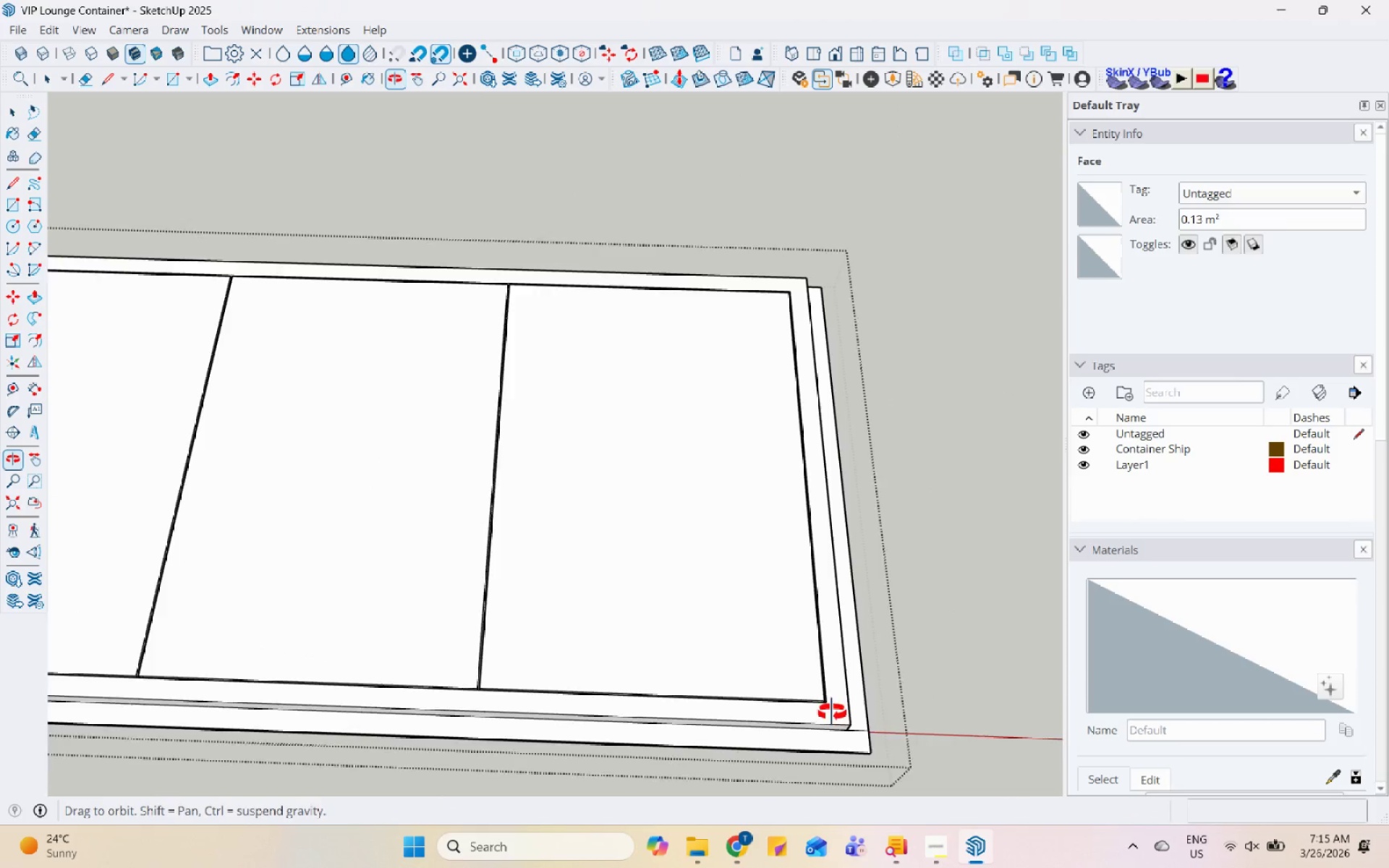 
left_click([1, 206])
 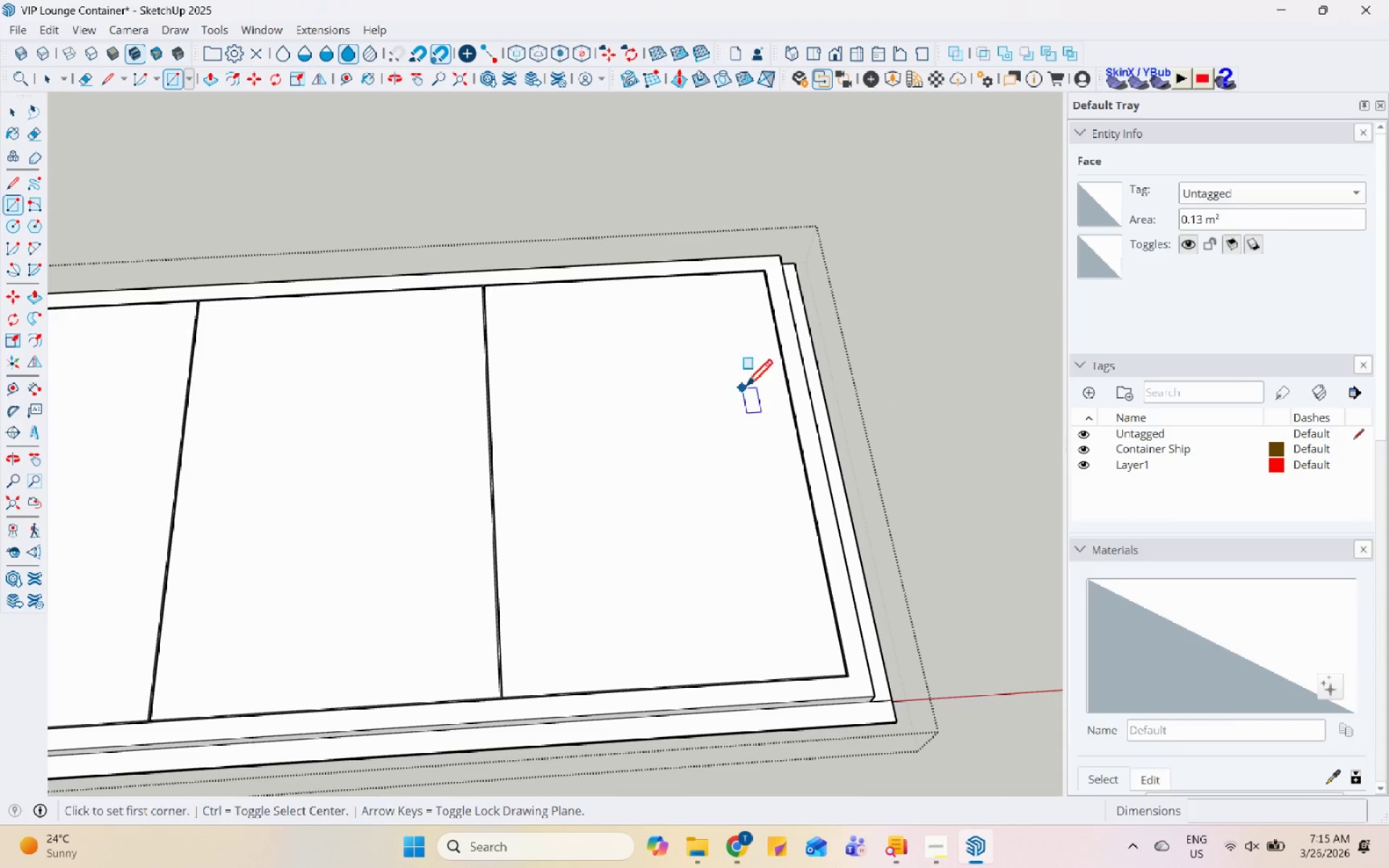 
scroll: coordinate [789, 357], scroll_direction: up, amount: 5.0
 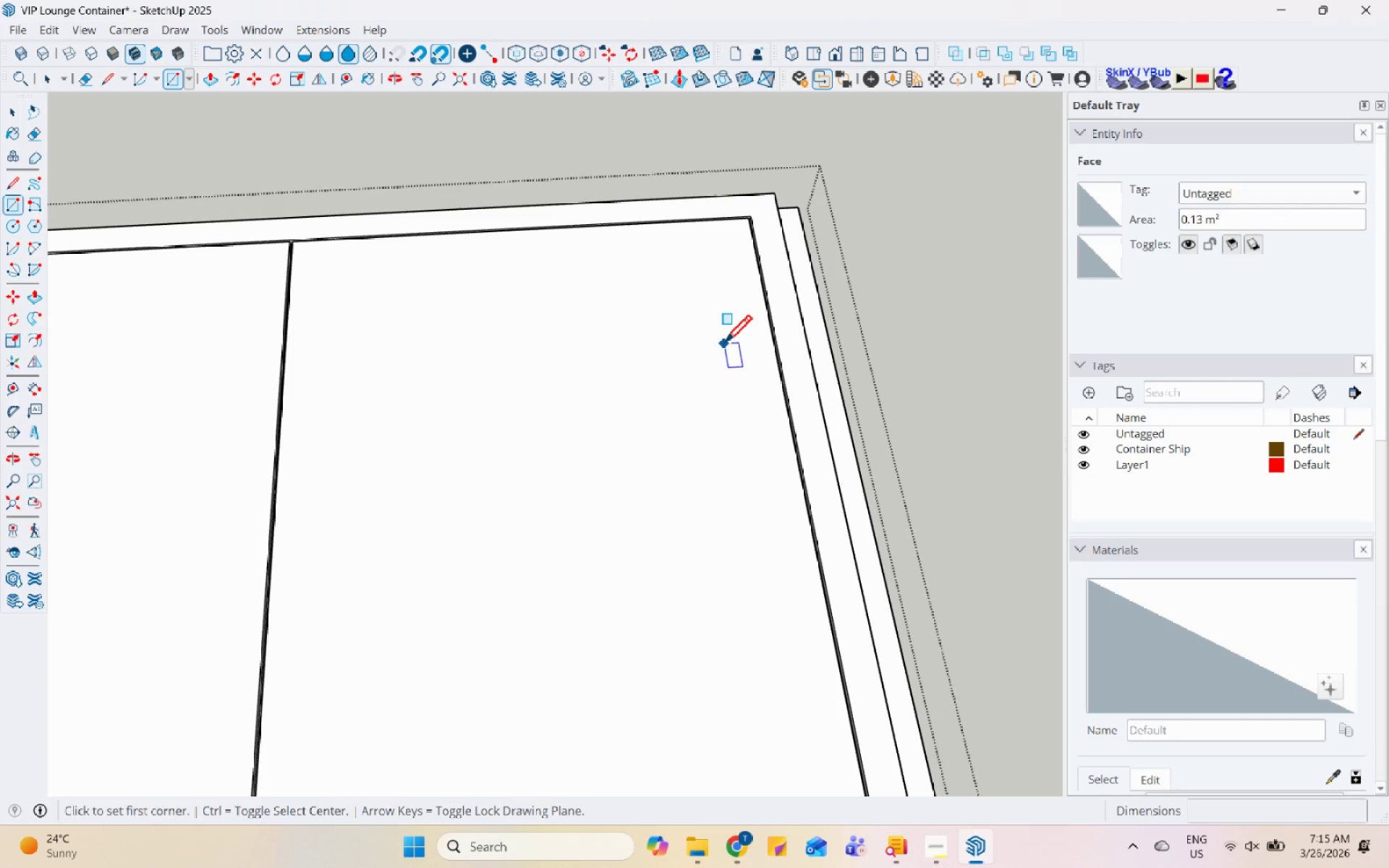 
left_click([721, 346])
 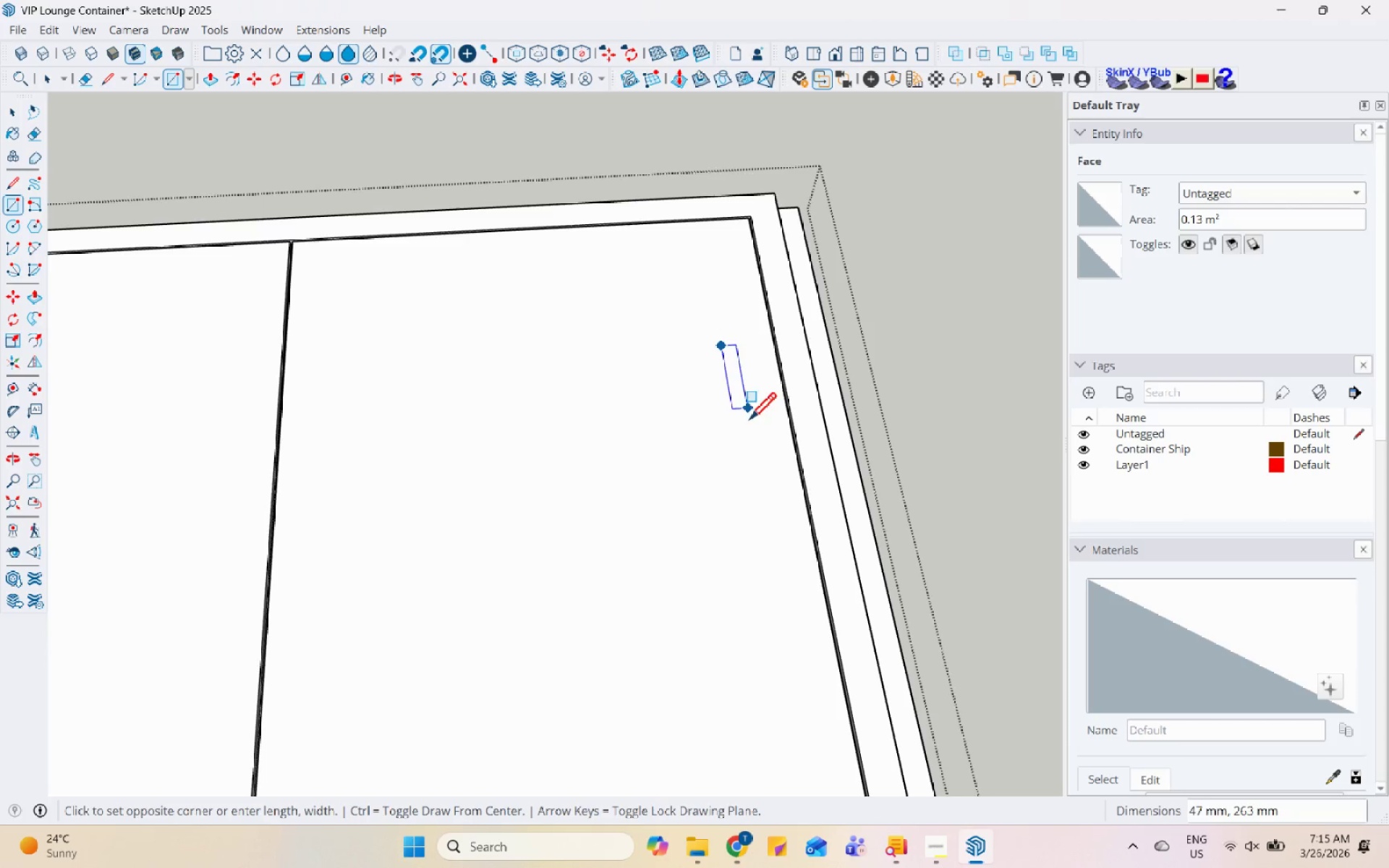 
scroll: coordinate [841, 475], scroll_direction: down, amount: 22.0
 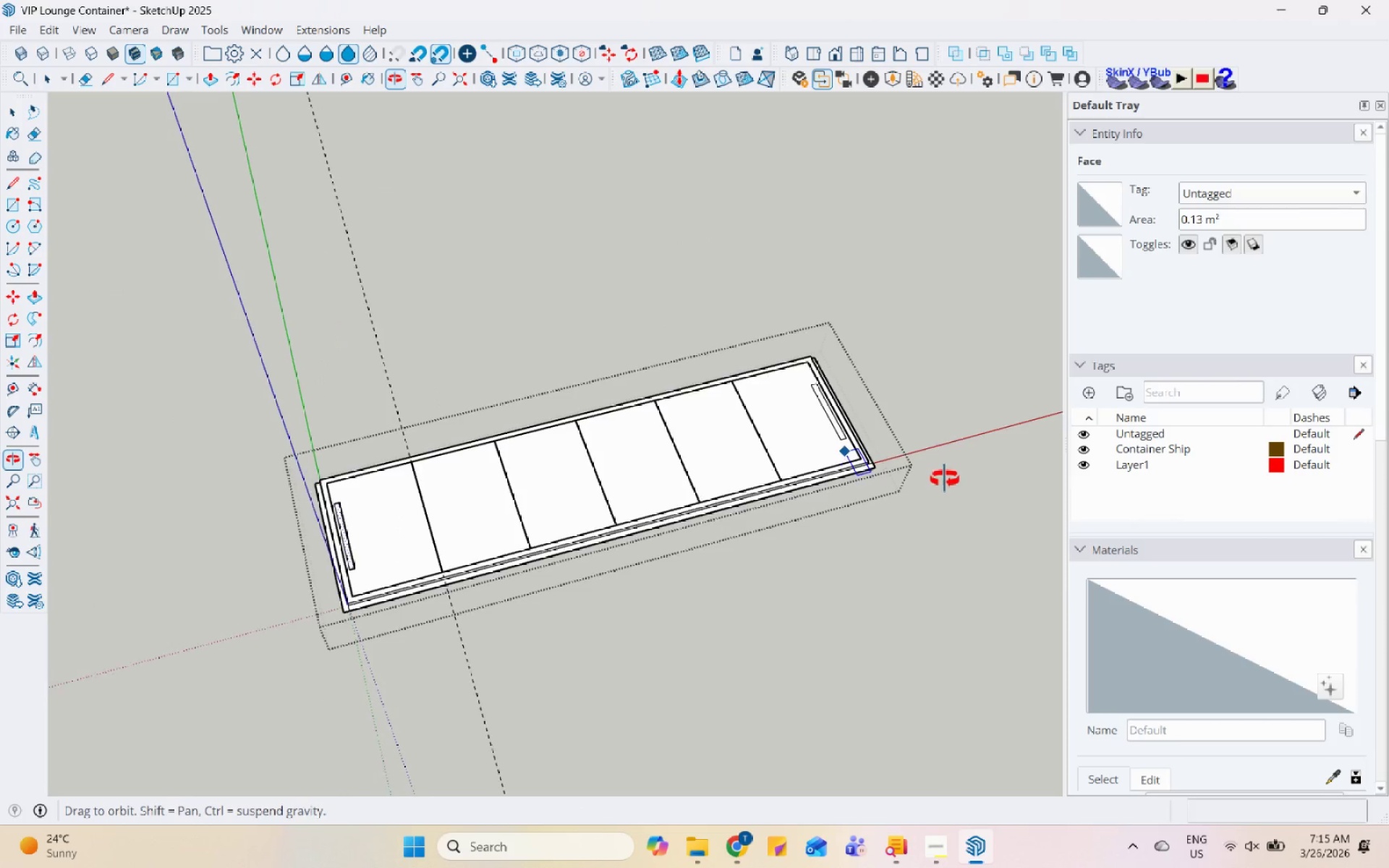 
key(Space)
 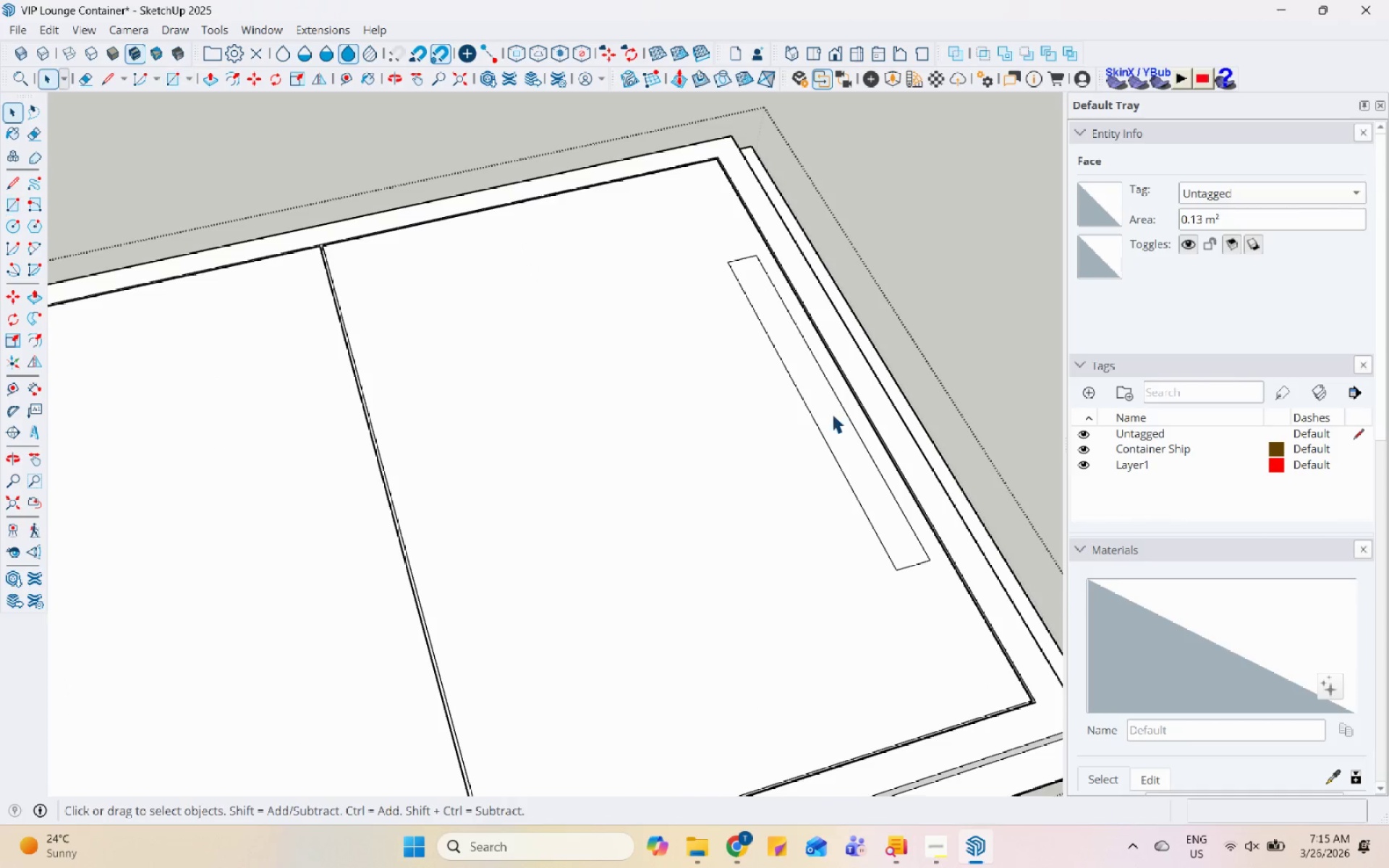 
left_click([831, 415])
 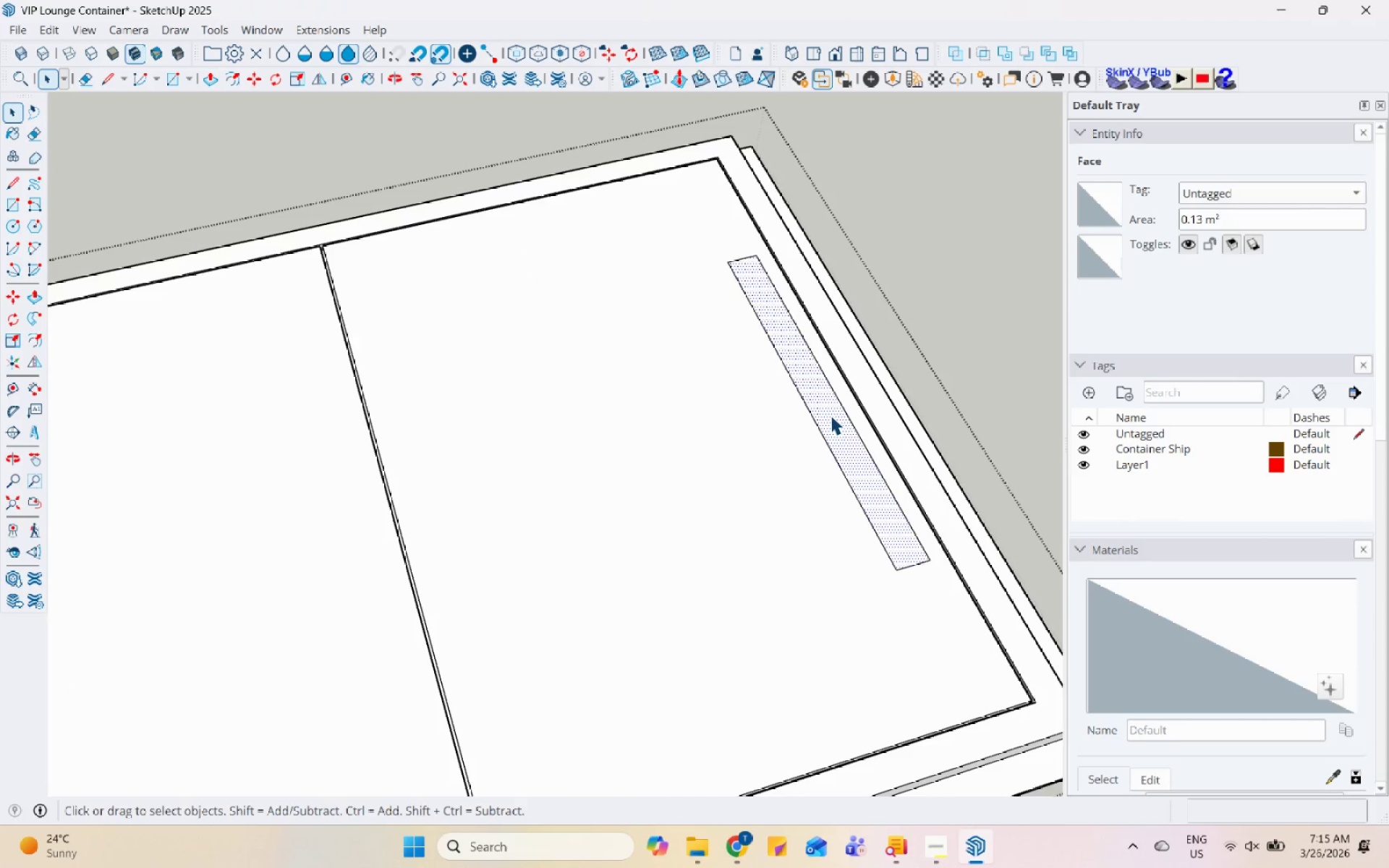 
scroll: coordinate [840, 404], scroll_direction: up, amount: 17.0
 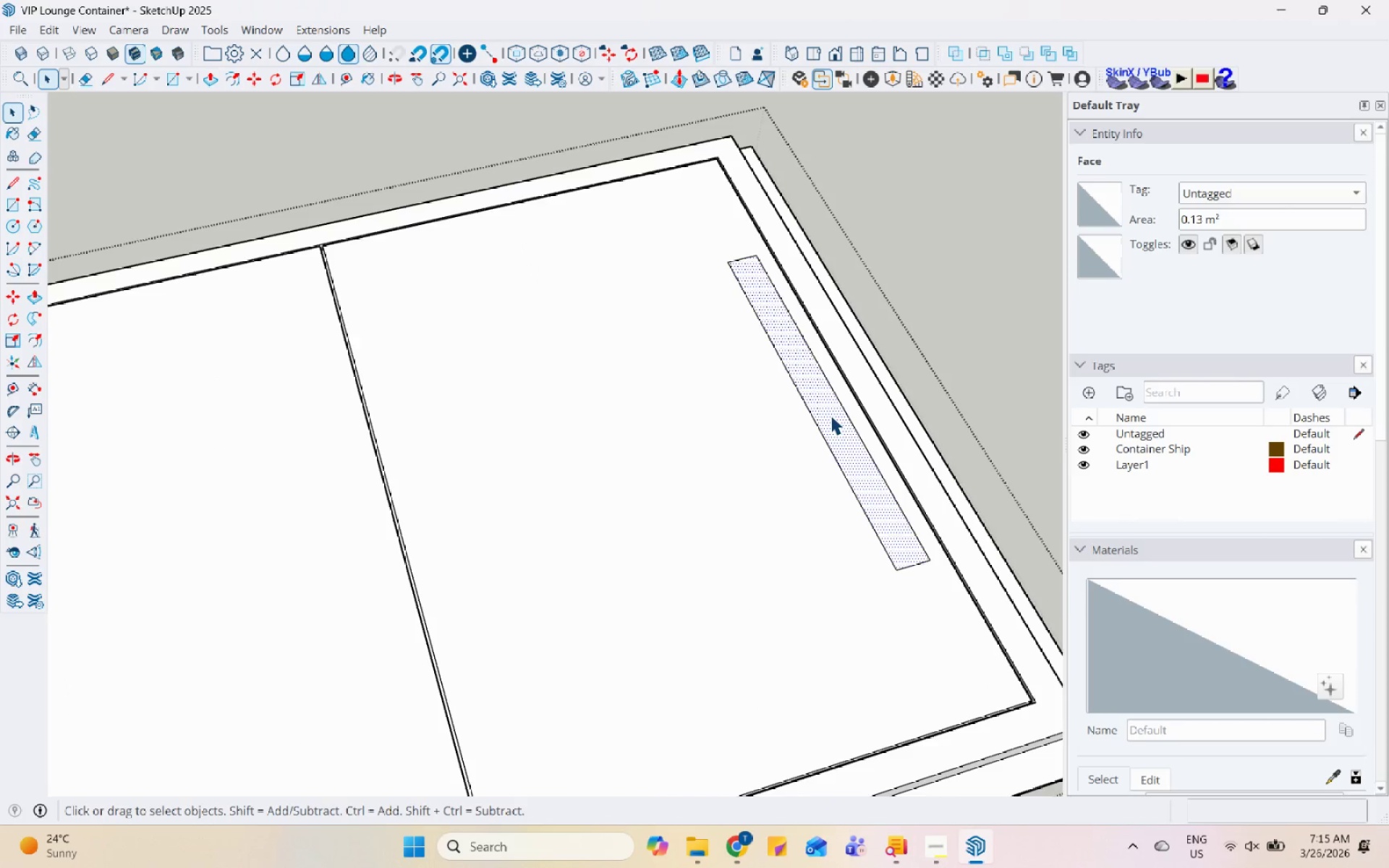 
key(P)
 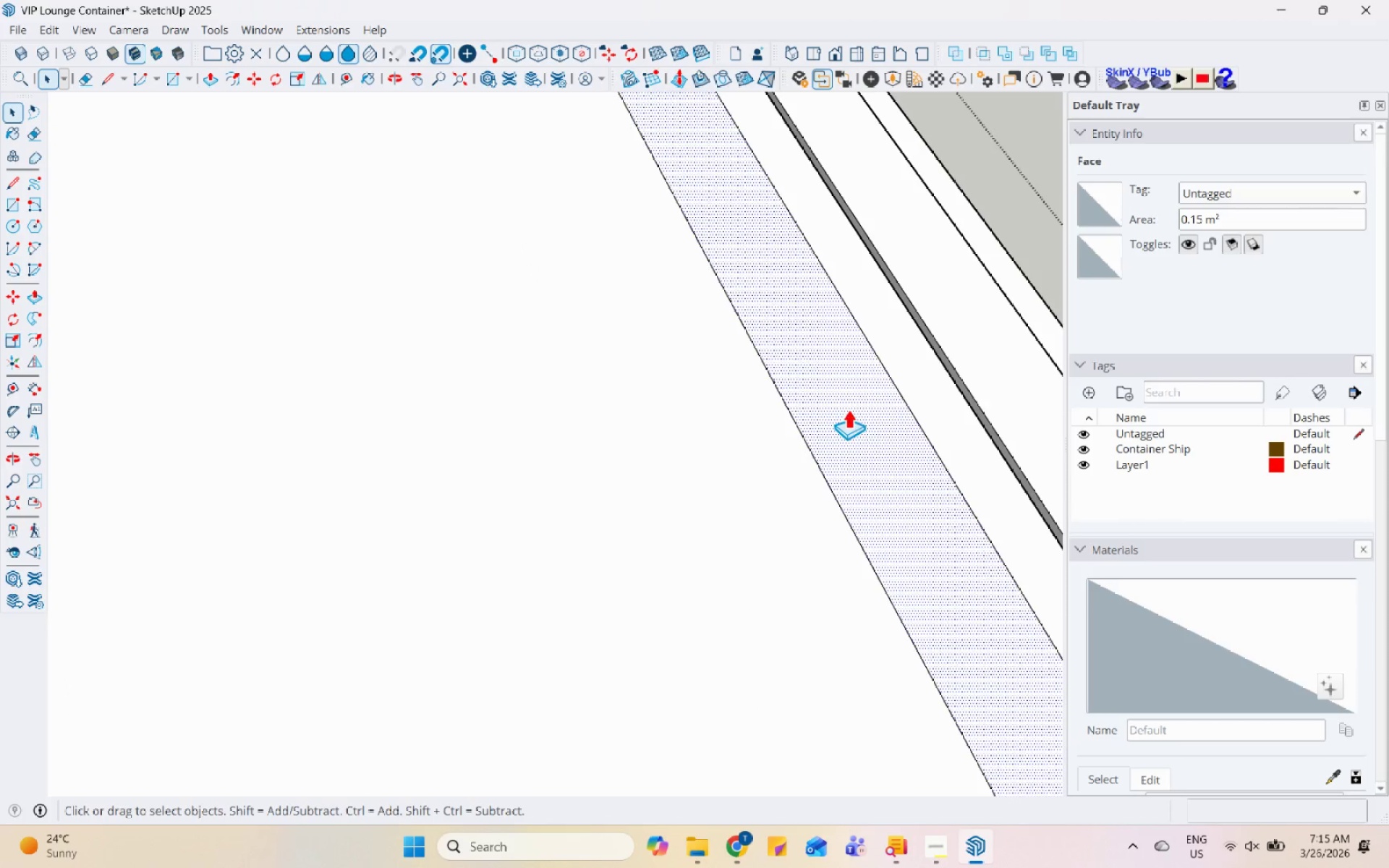 
scroll: coordinate [823, 425], scroll_direction: up, amount: 12.0
 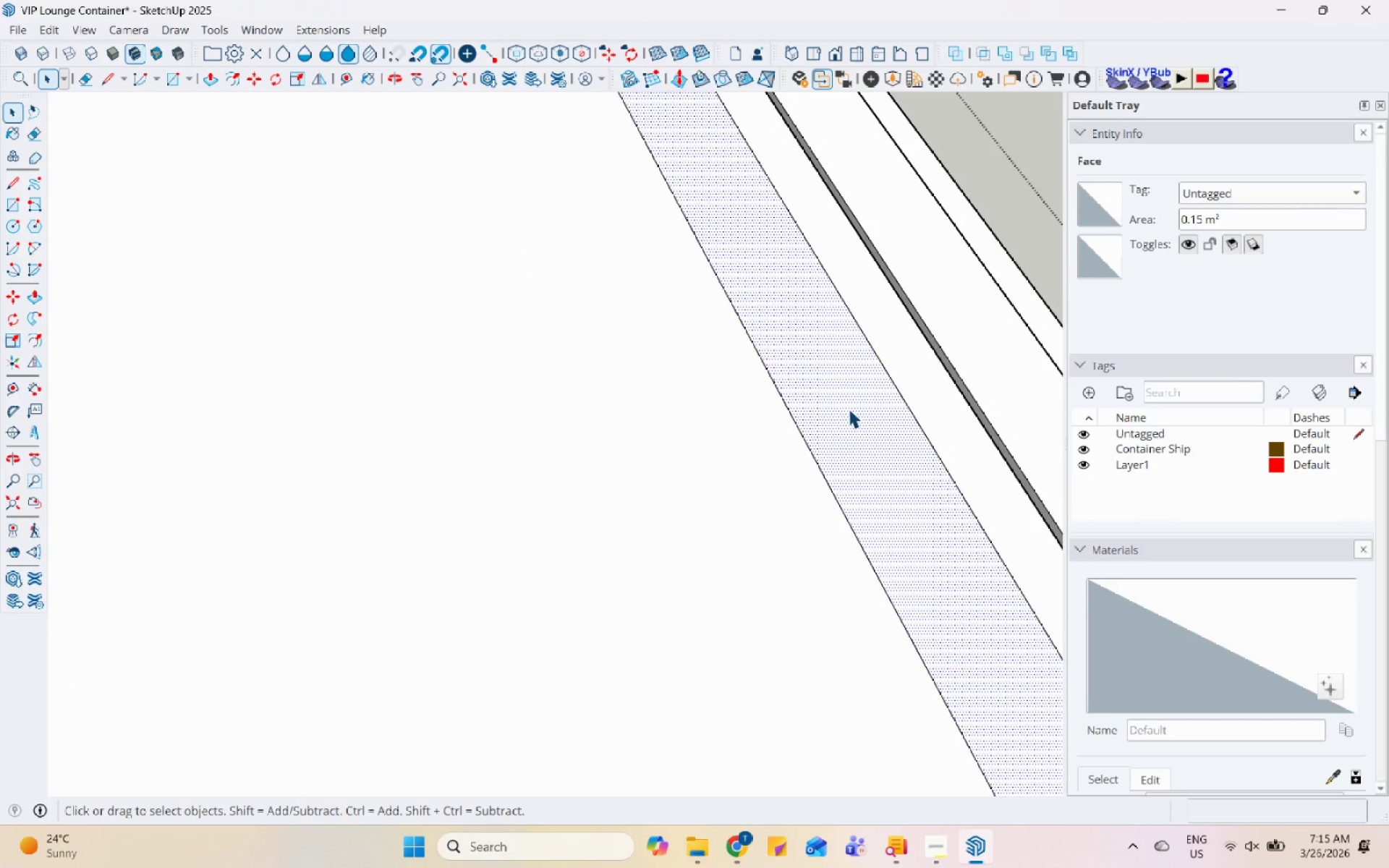 
left_click([848, 409])
 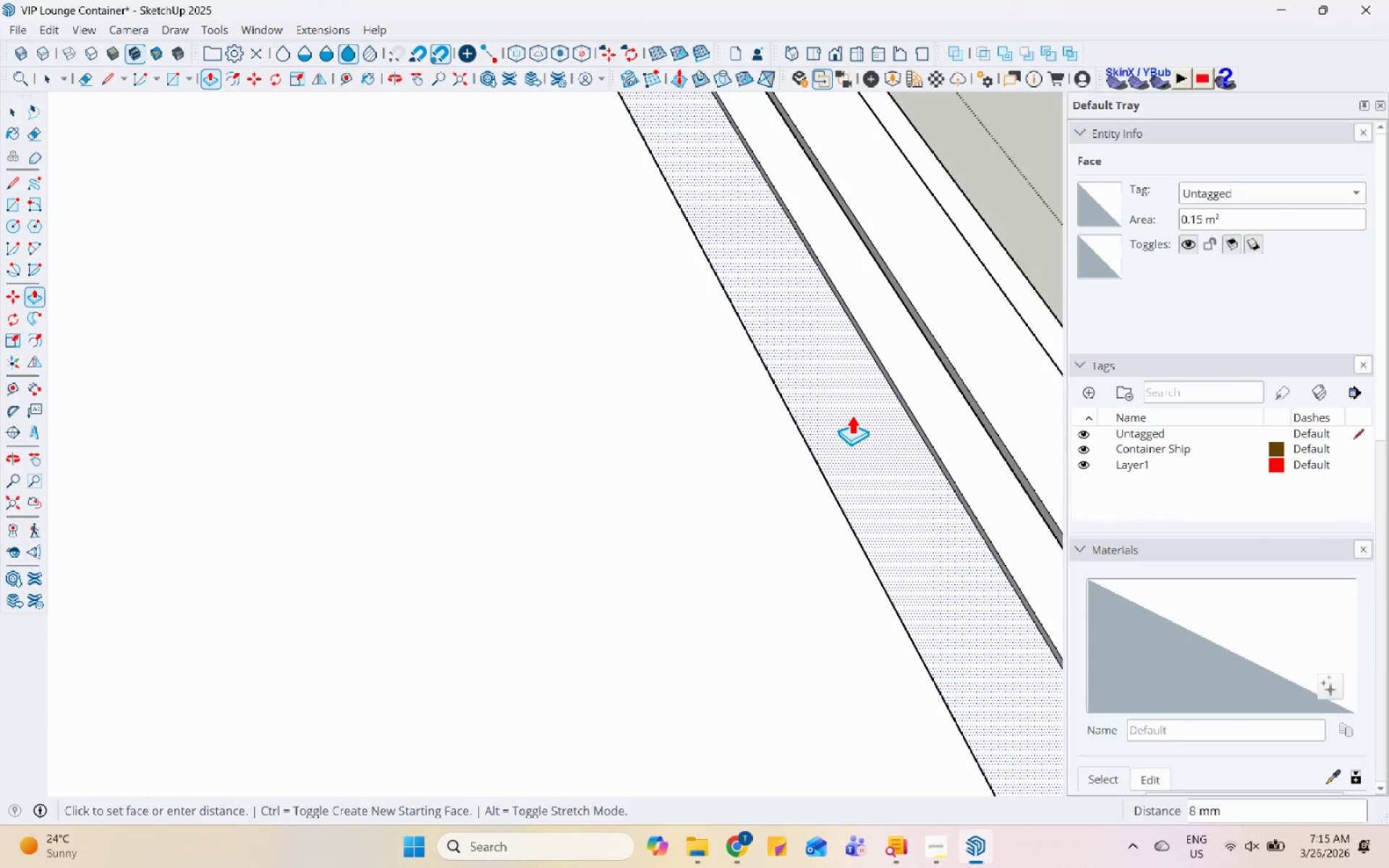 
left_click([851, 414])
 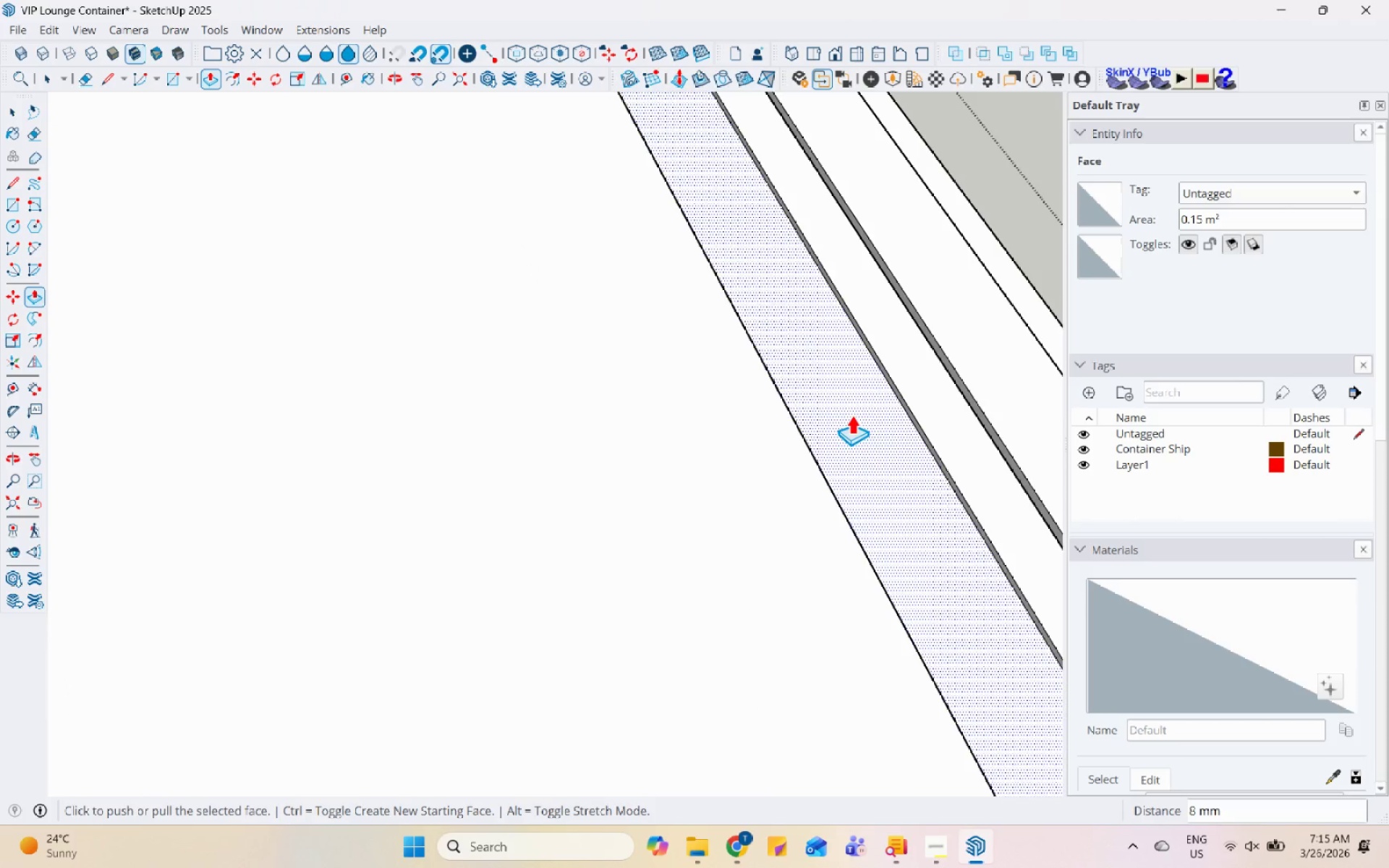 
key(Space)
 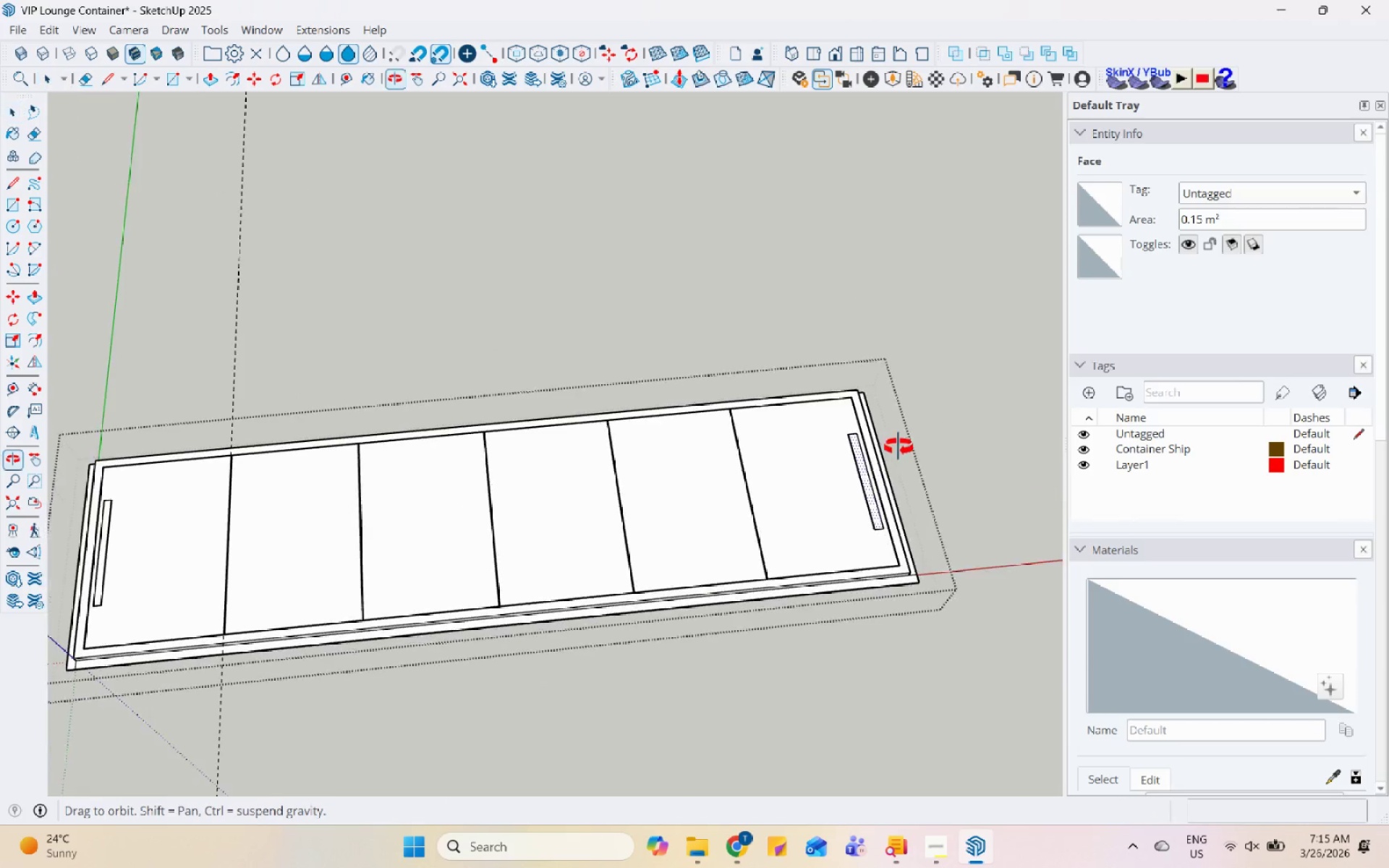 
key(Escape)
 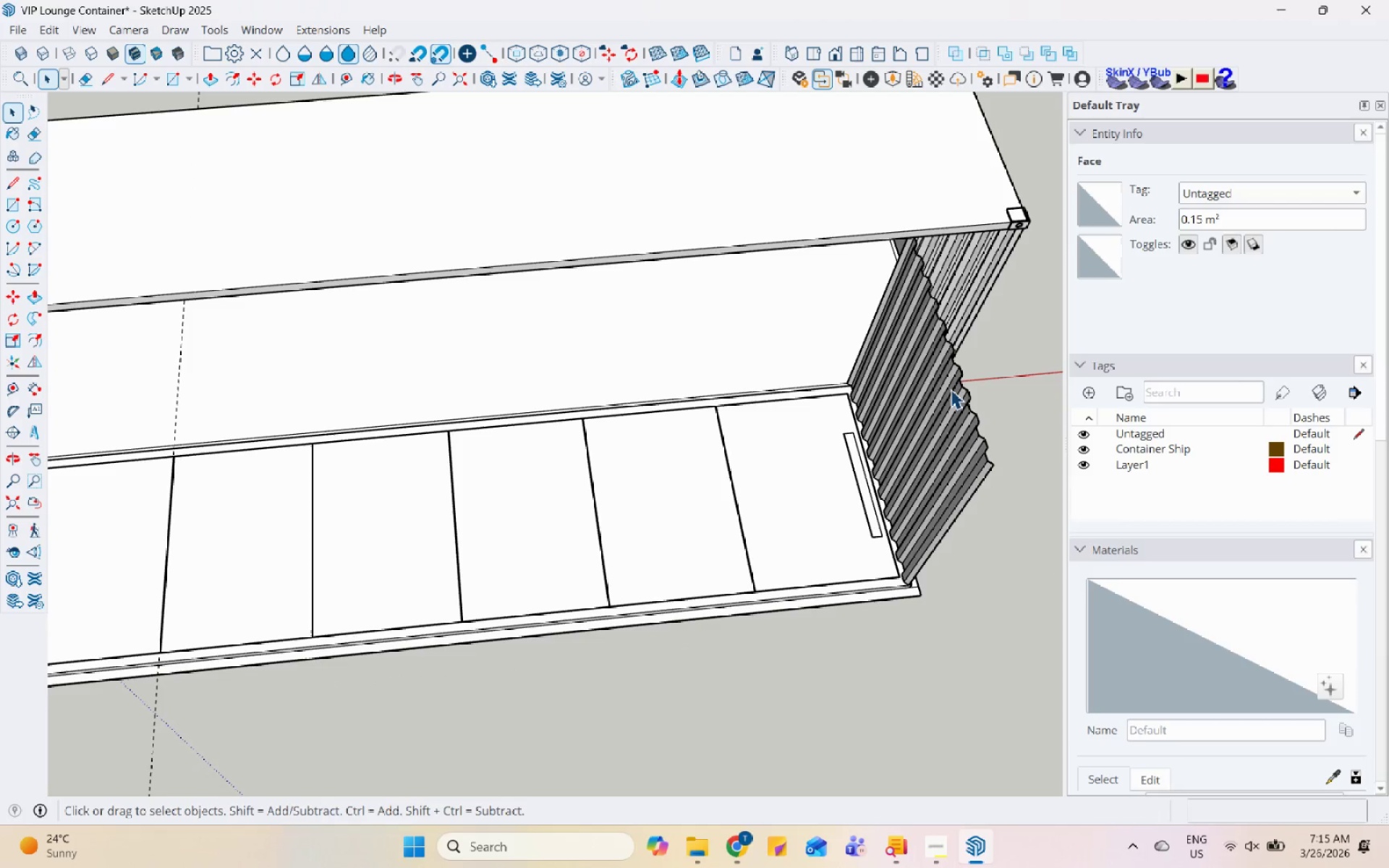 
key(Escape)
 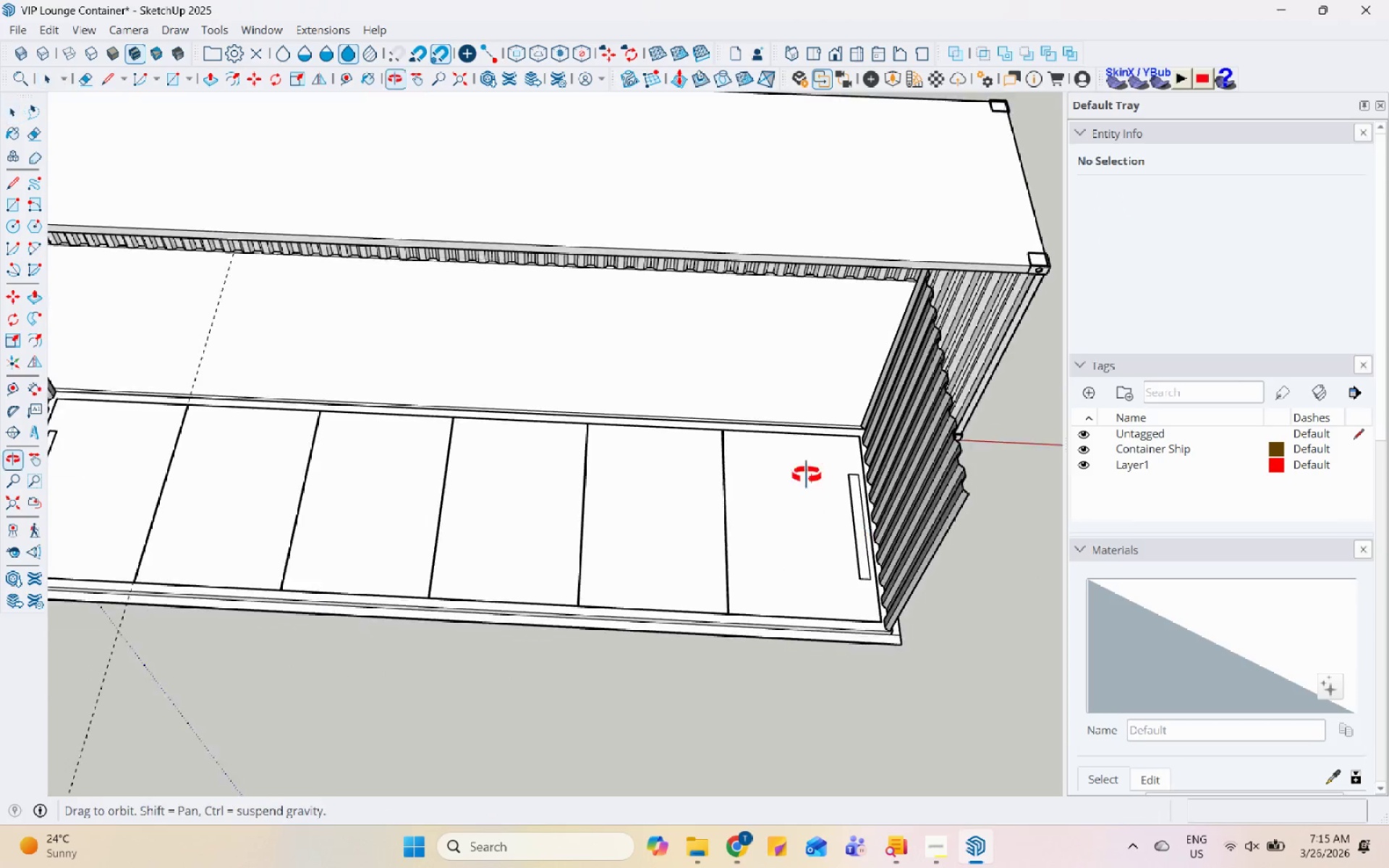 
scroll: coordinate [884, 419], scroll_direction: down, amount: 36.0
 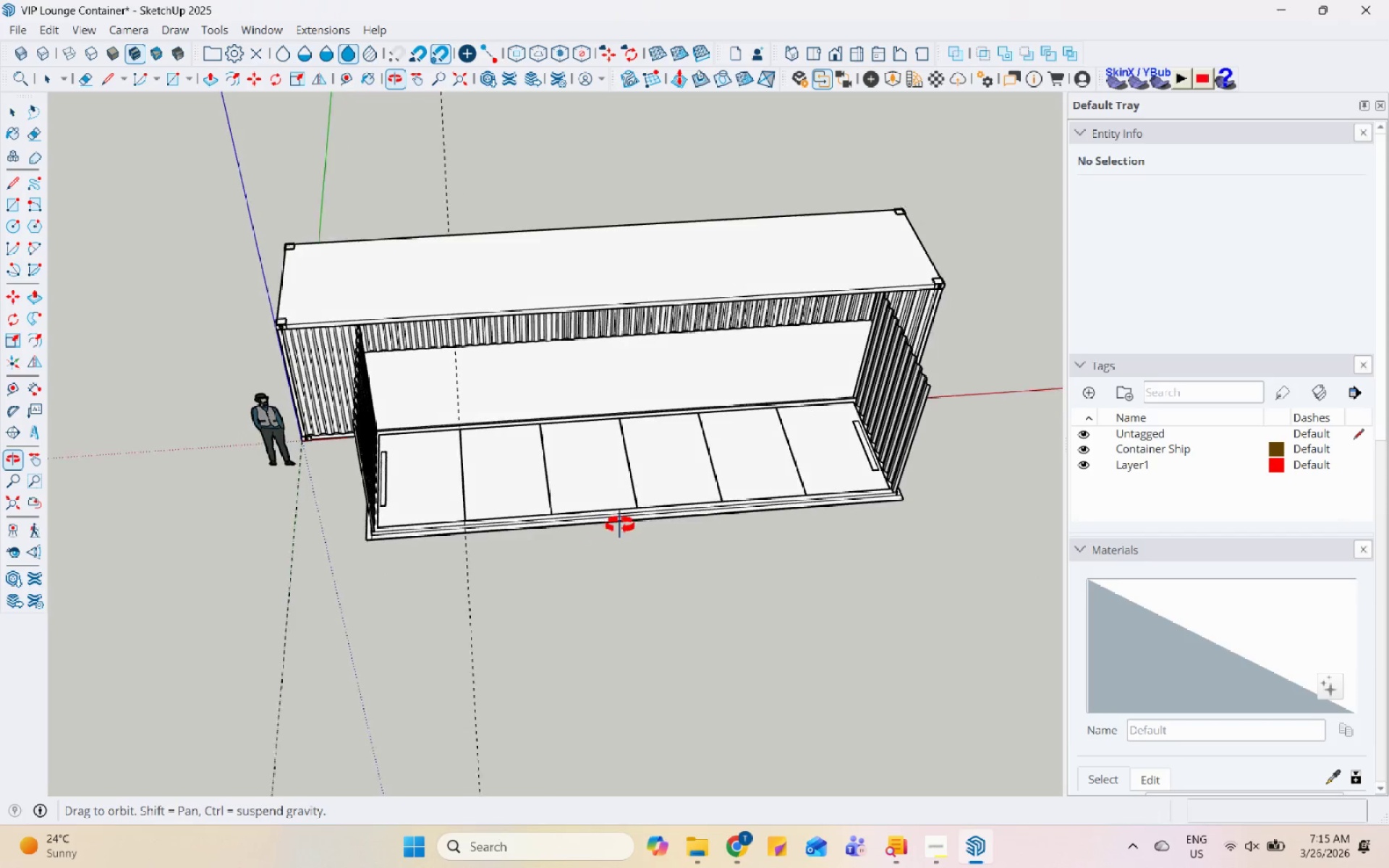 
scroll: coordinate [579, 526], scroll_direction: up, amount: 11.0
 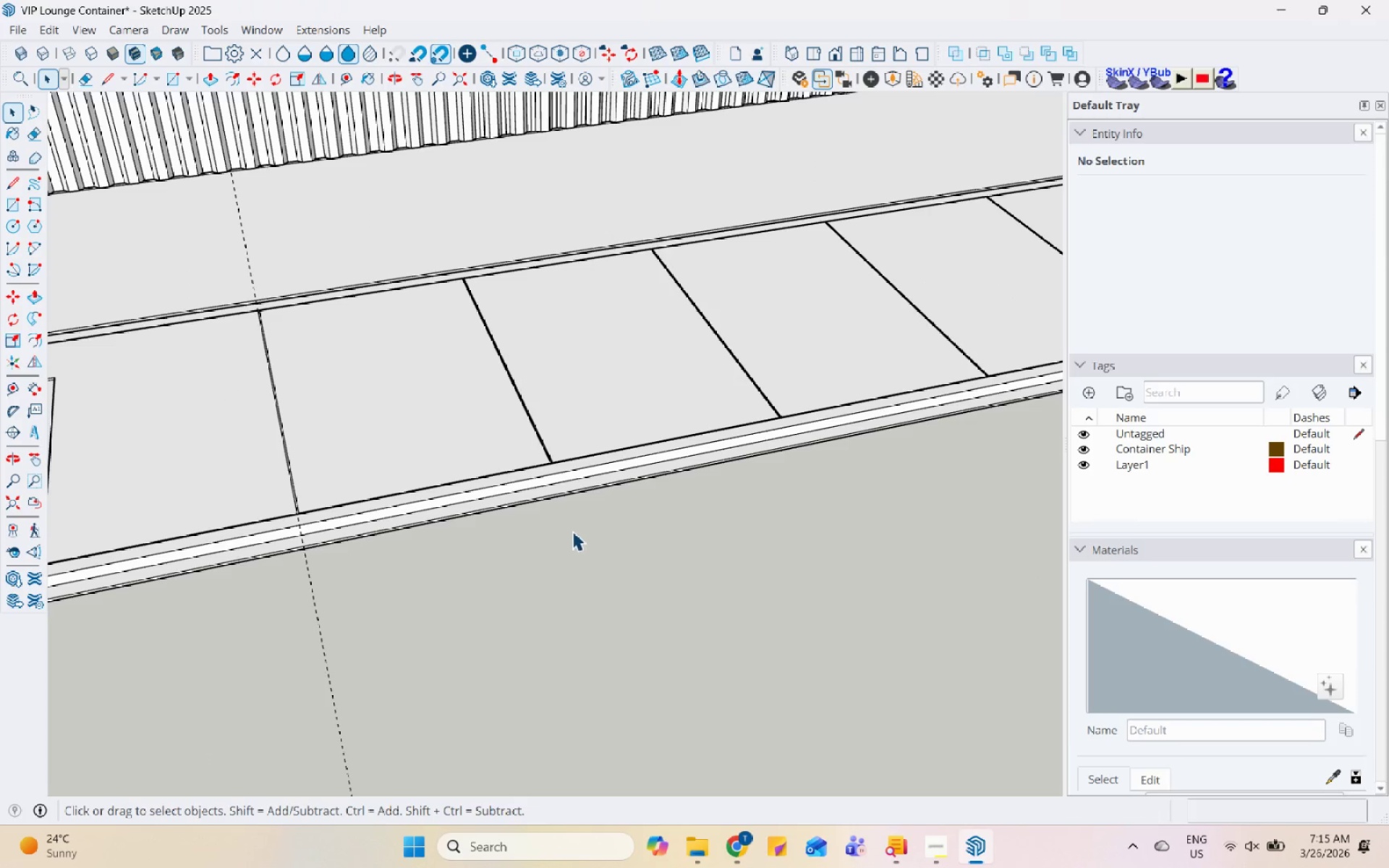 
scroll: coordinate [565, 535], scroll_direction: down, amount: 5.0
 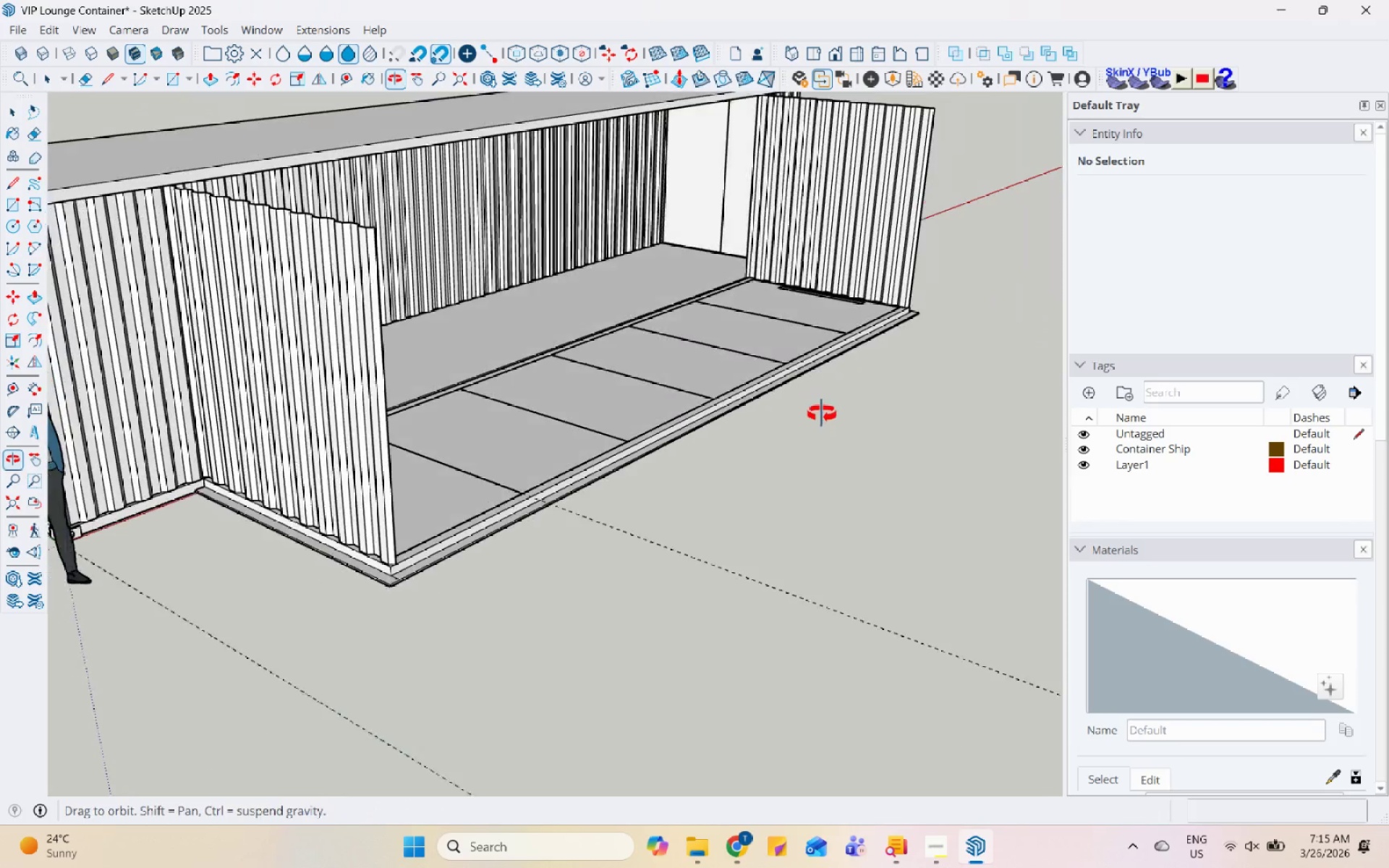 
scroll: coordinate [453, 579], scroll_direction: up, amount: 12.0
 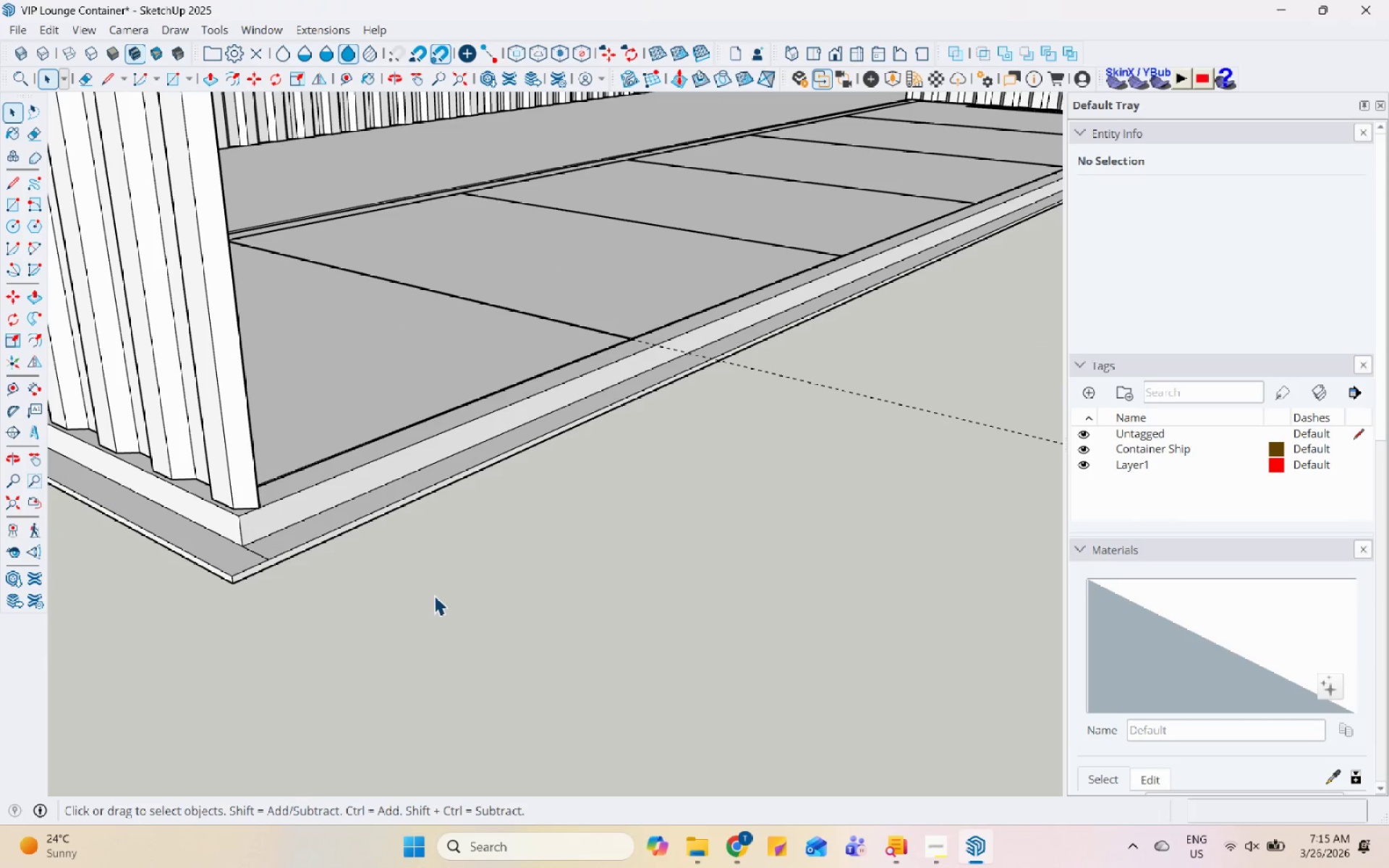 
wait(5.39)
 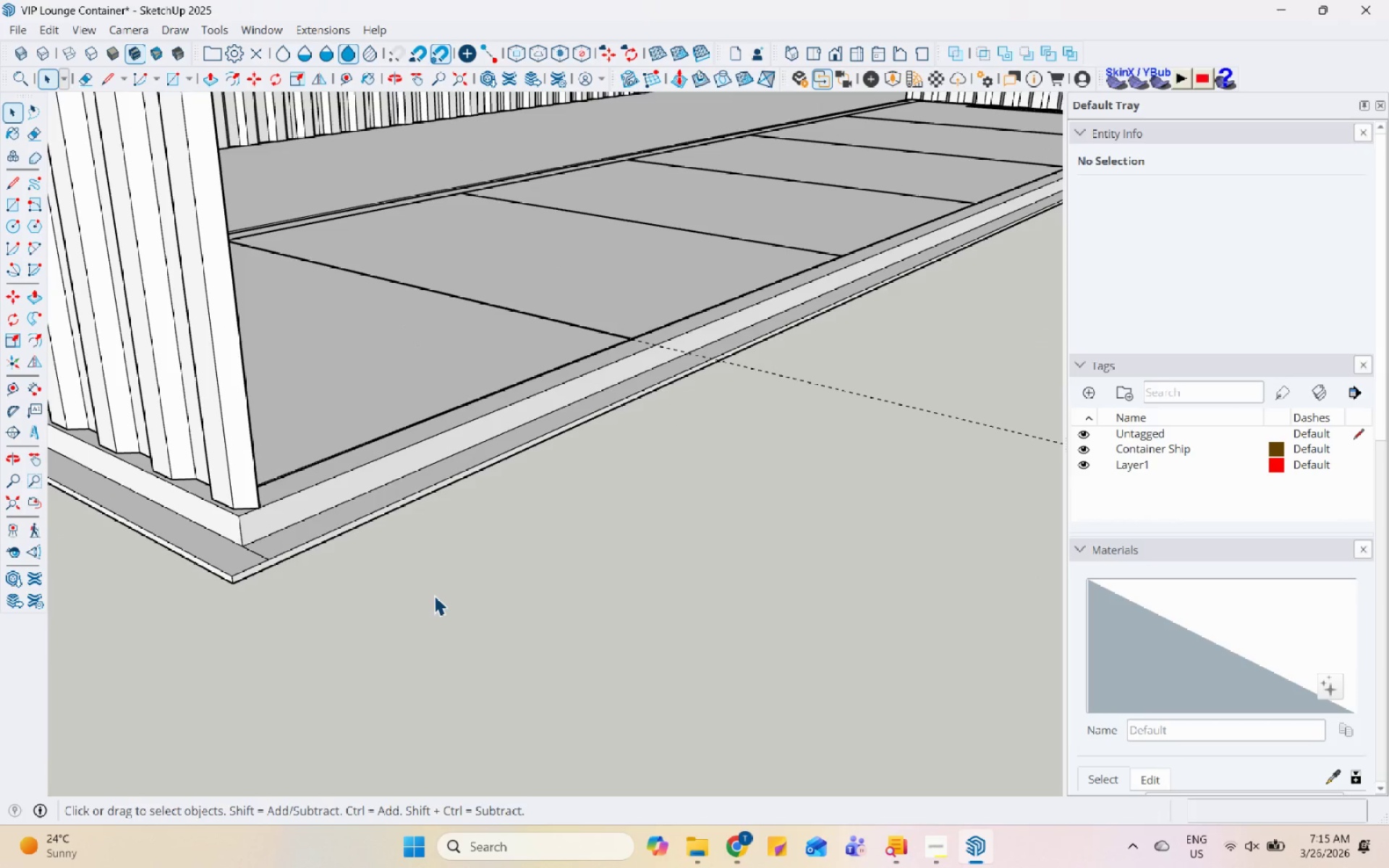 
scroll: coordinate [429, 472], scroll_direction: down, amount: 8.0
 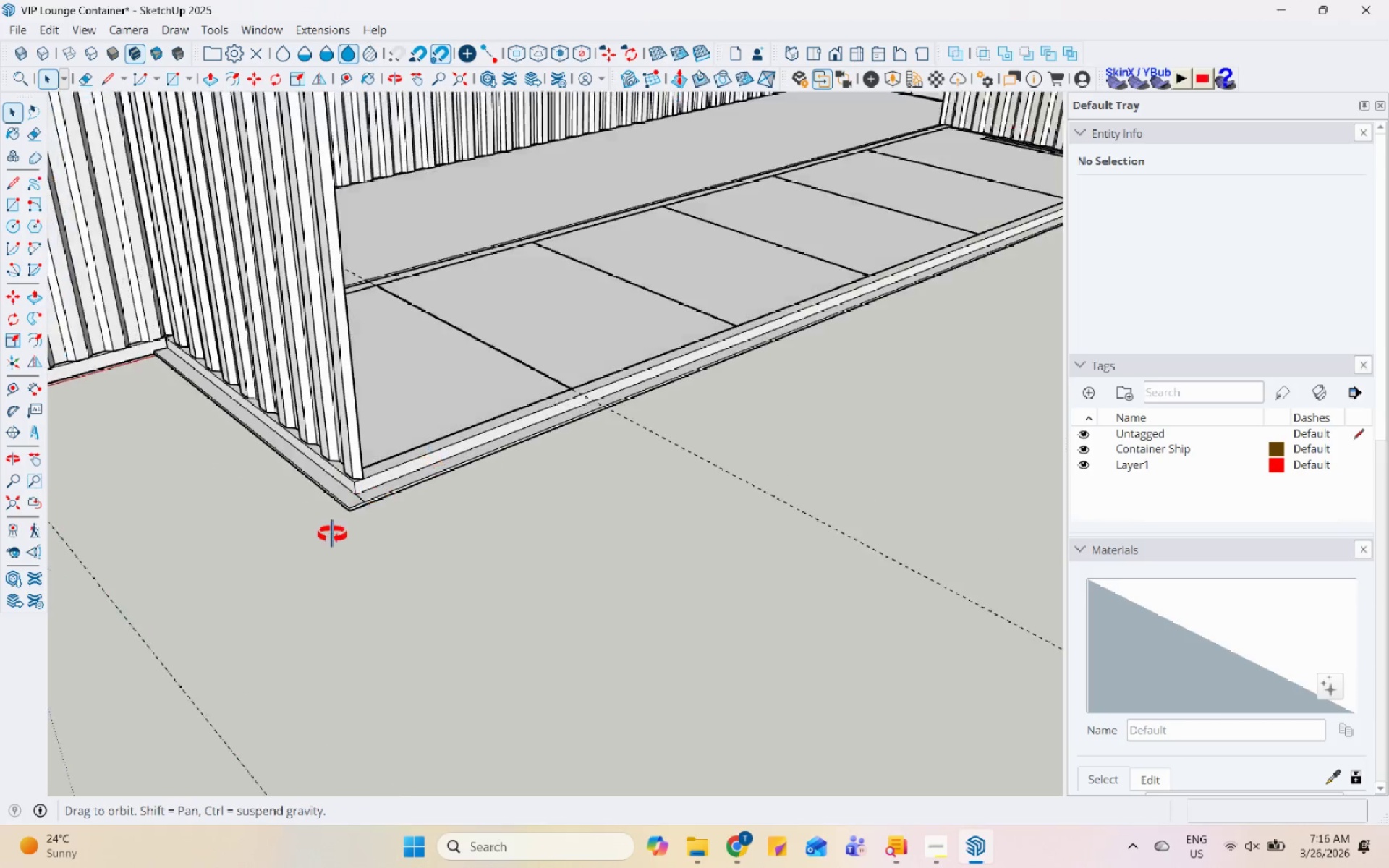 
double_click([464, 434])
 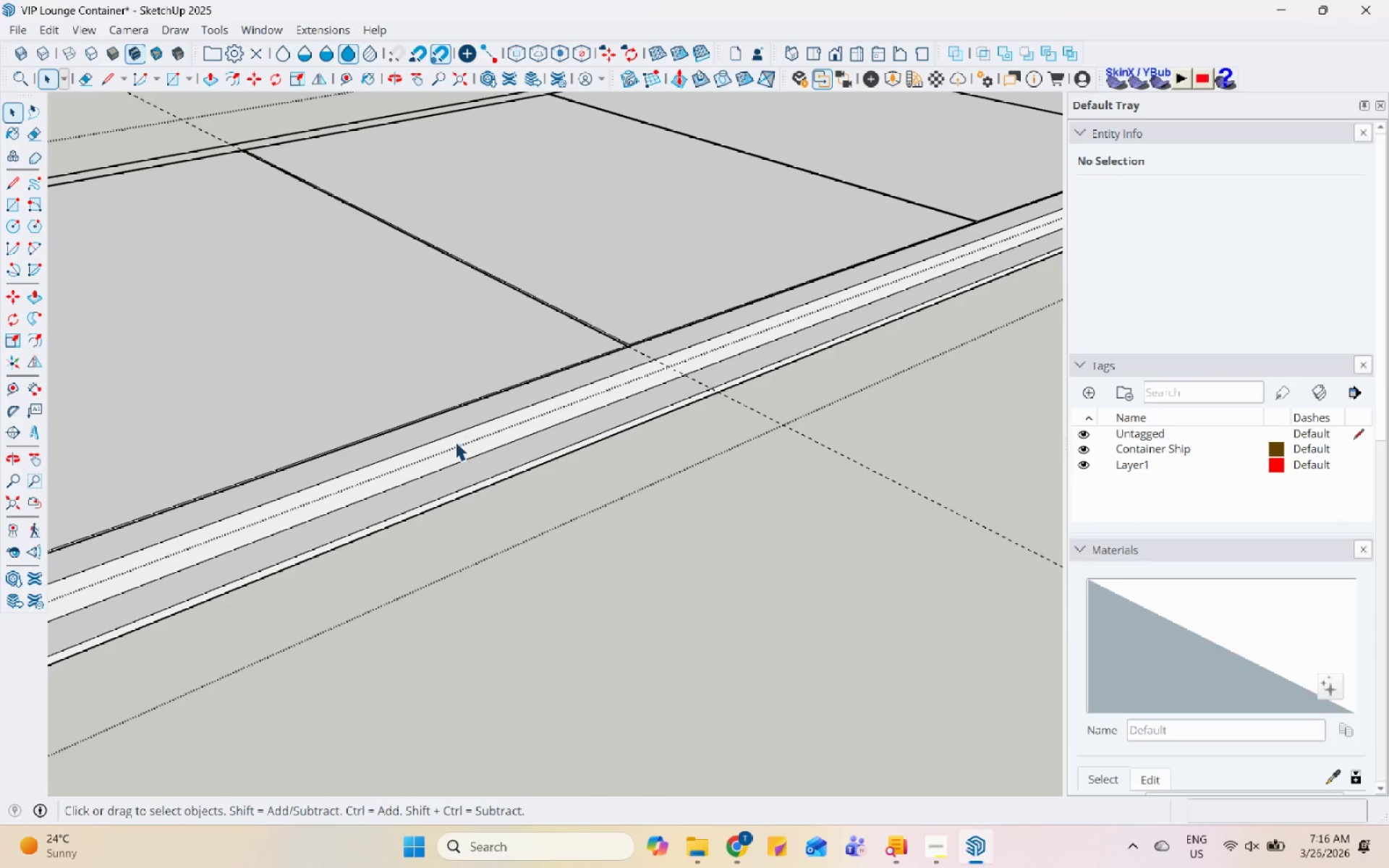 
scroll: coordinate [488, 416], scroll_direction: up, amount: 9.0
 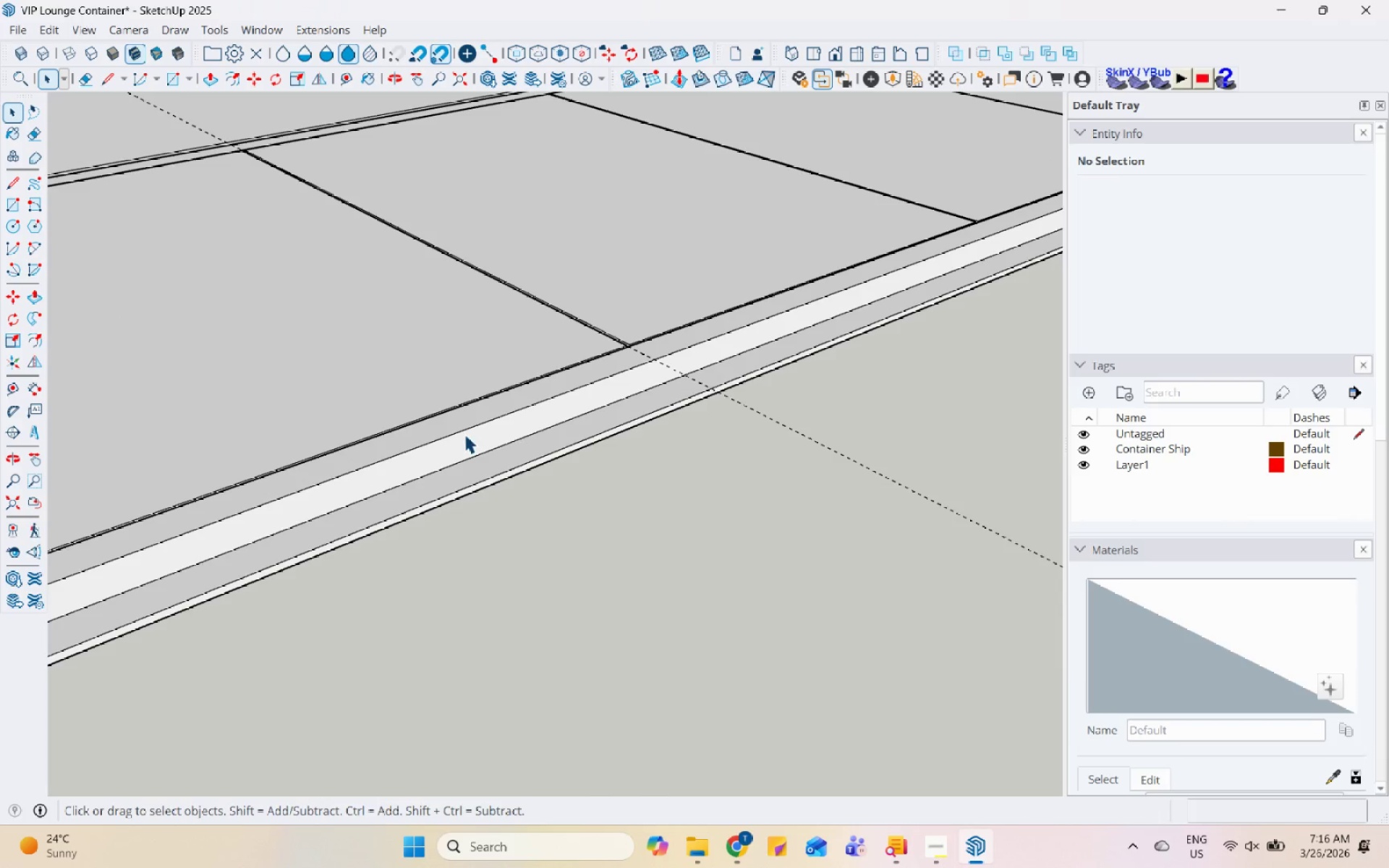 
triple_click([439, 452])
 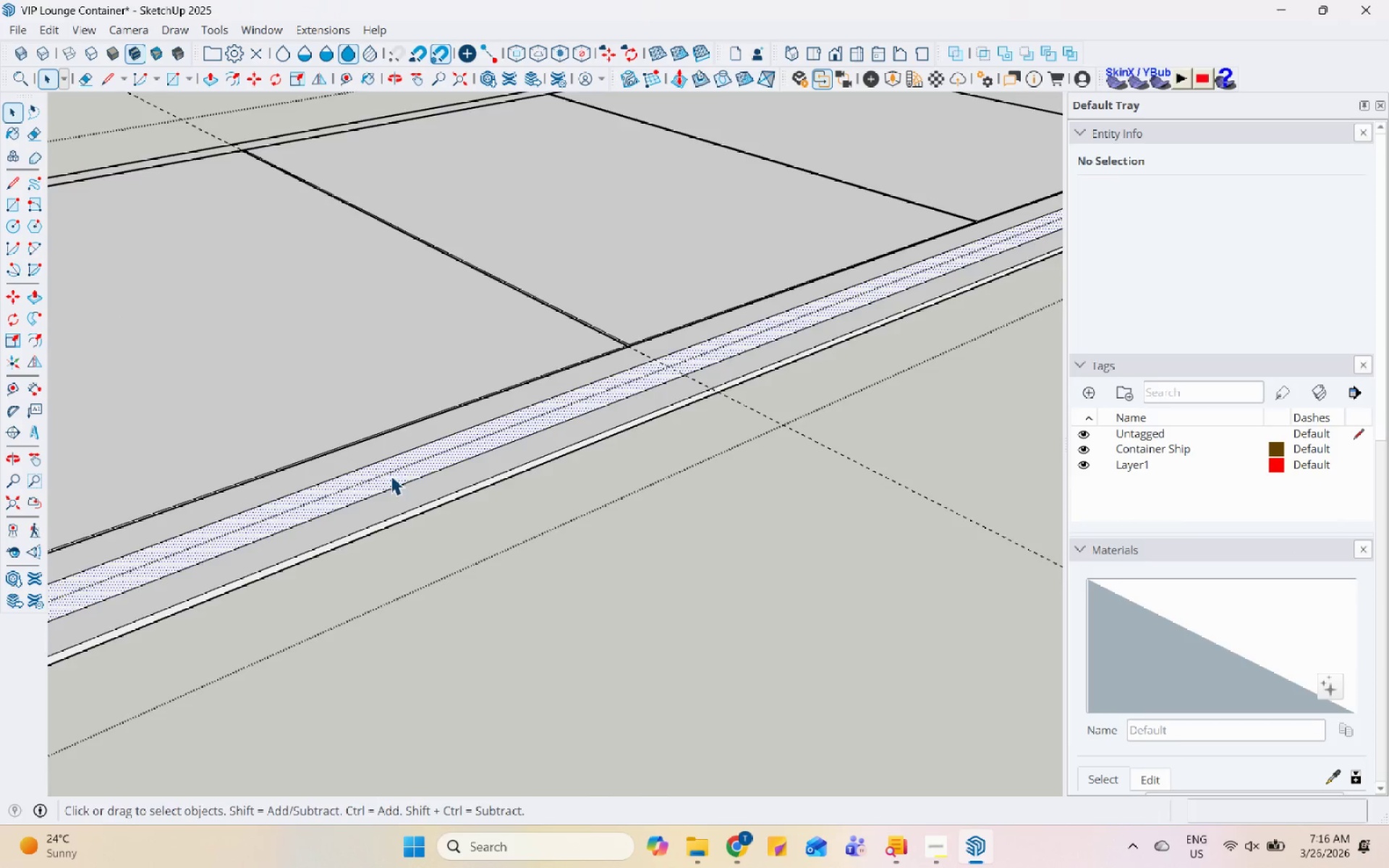 
scroll: coordinate [65, 542], scroll_direction: up, amount: 2.0
 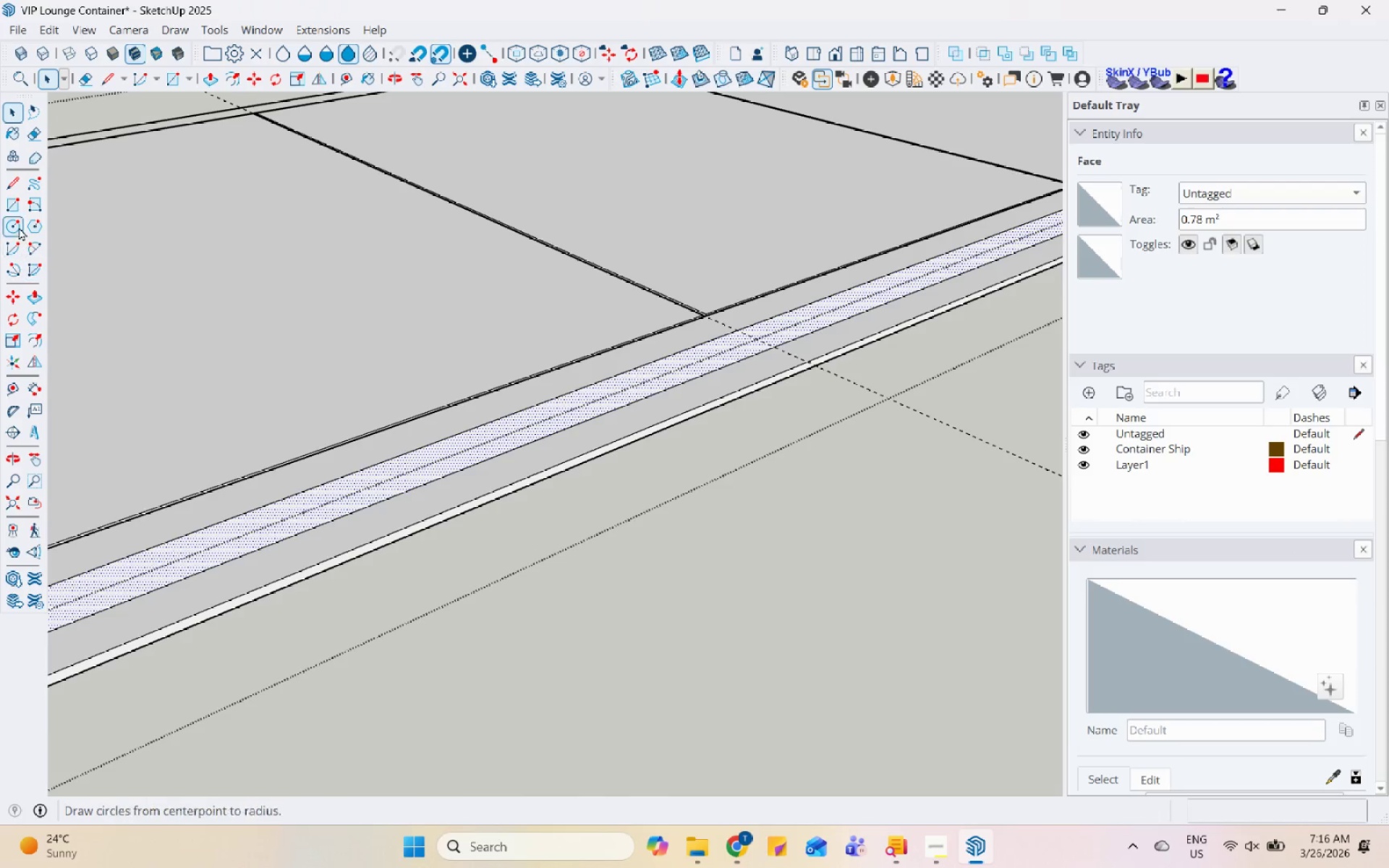 
left_click([17, 200])
 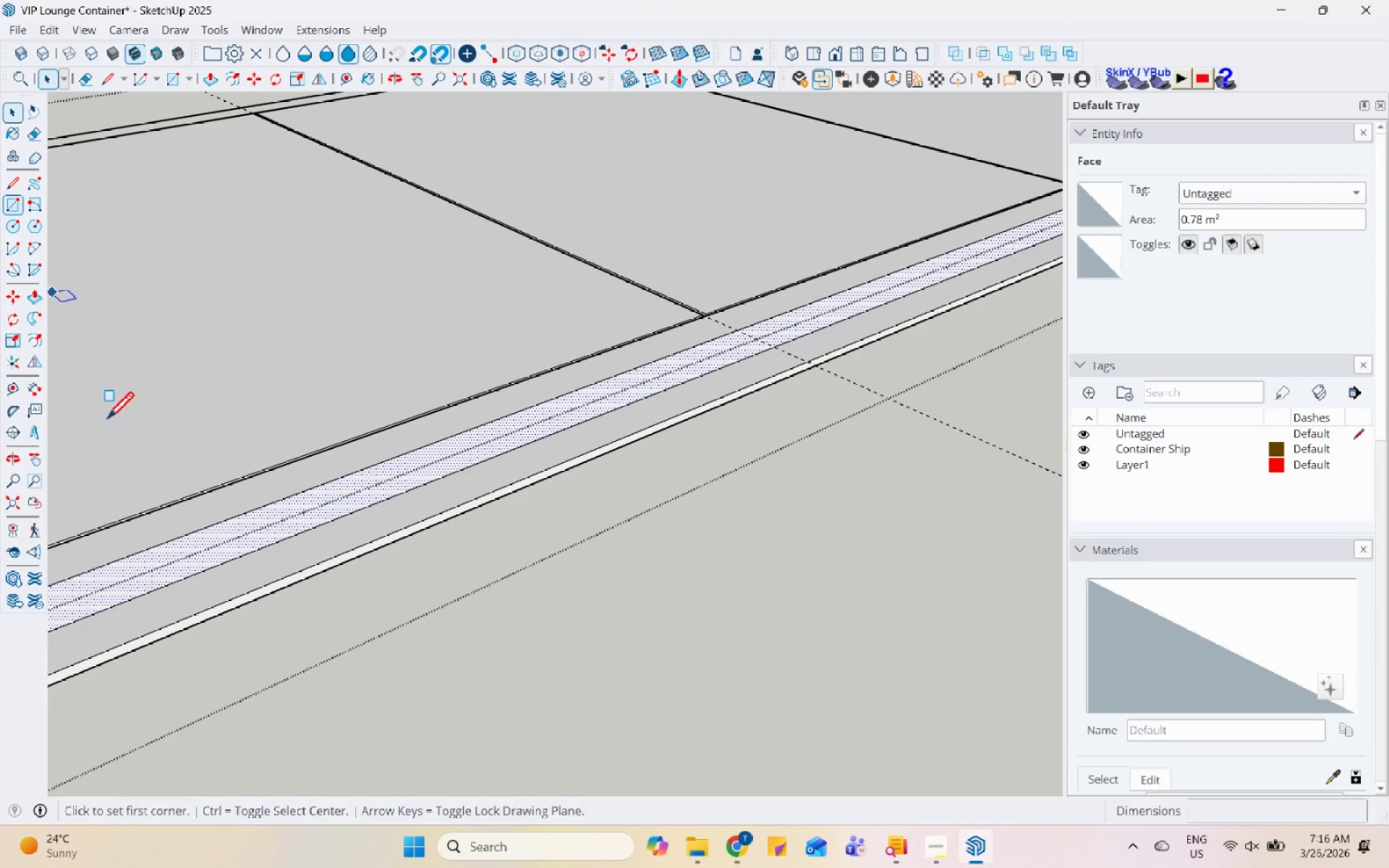 
scroll: coordinate [216, 686], scroll_direction: up, amount: 4.0
 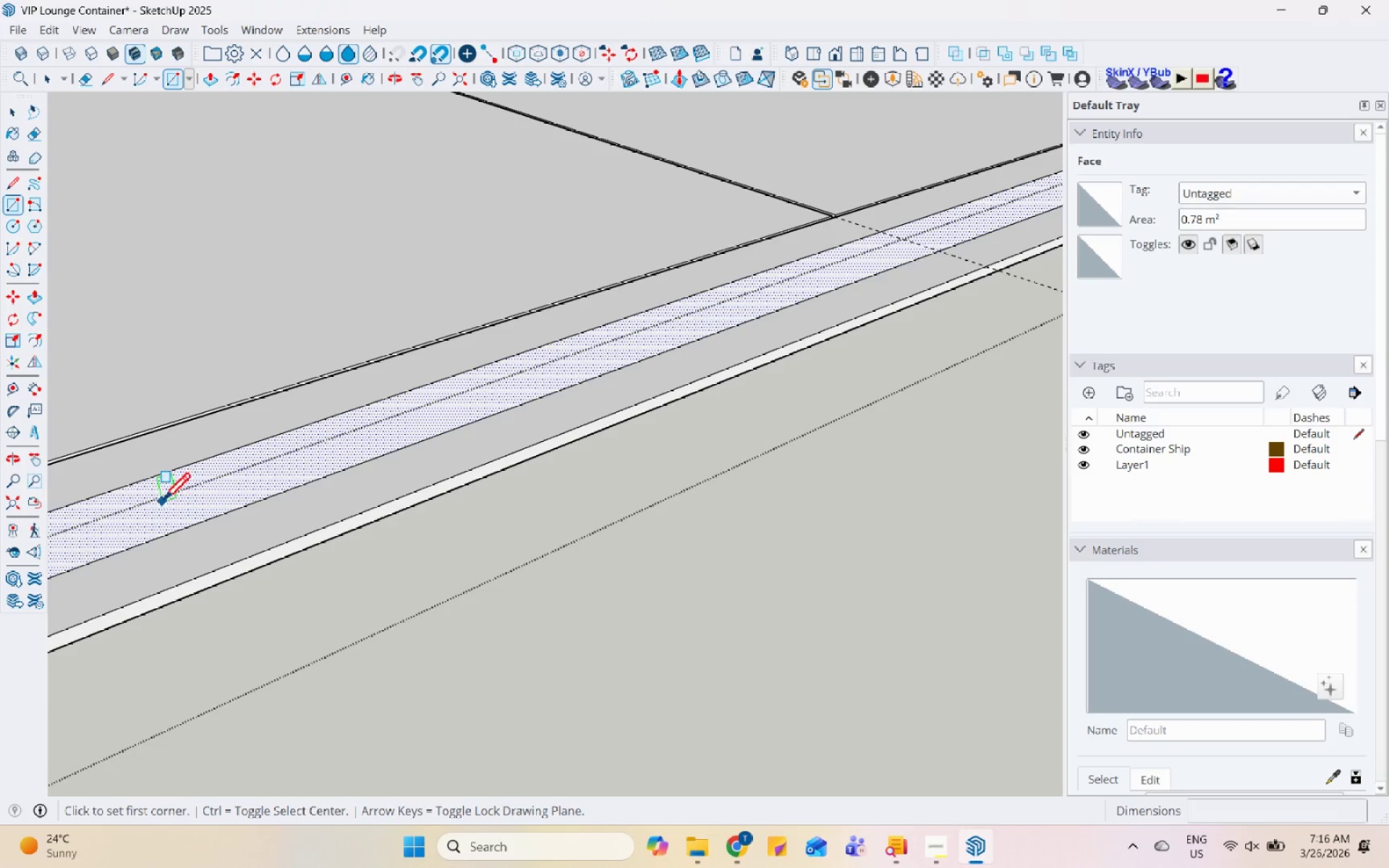 
left_click([163, 498])
 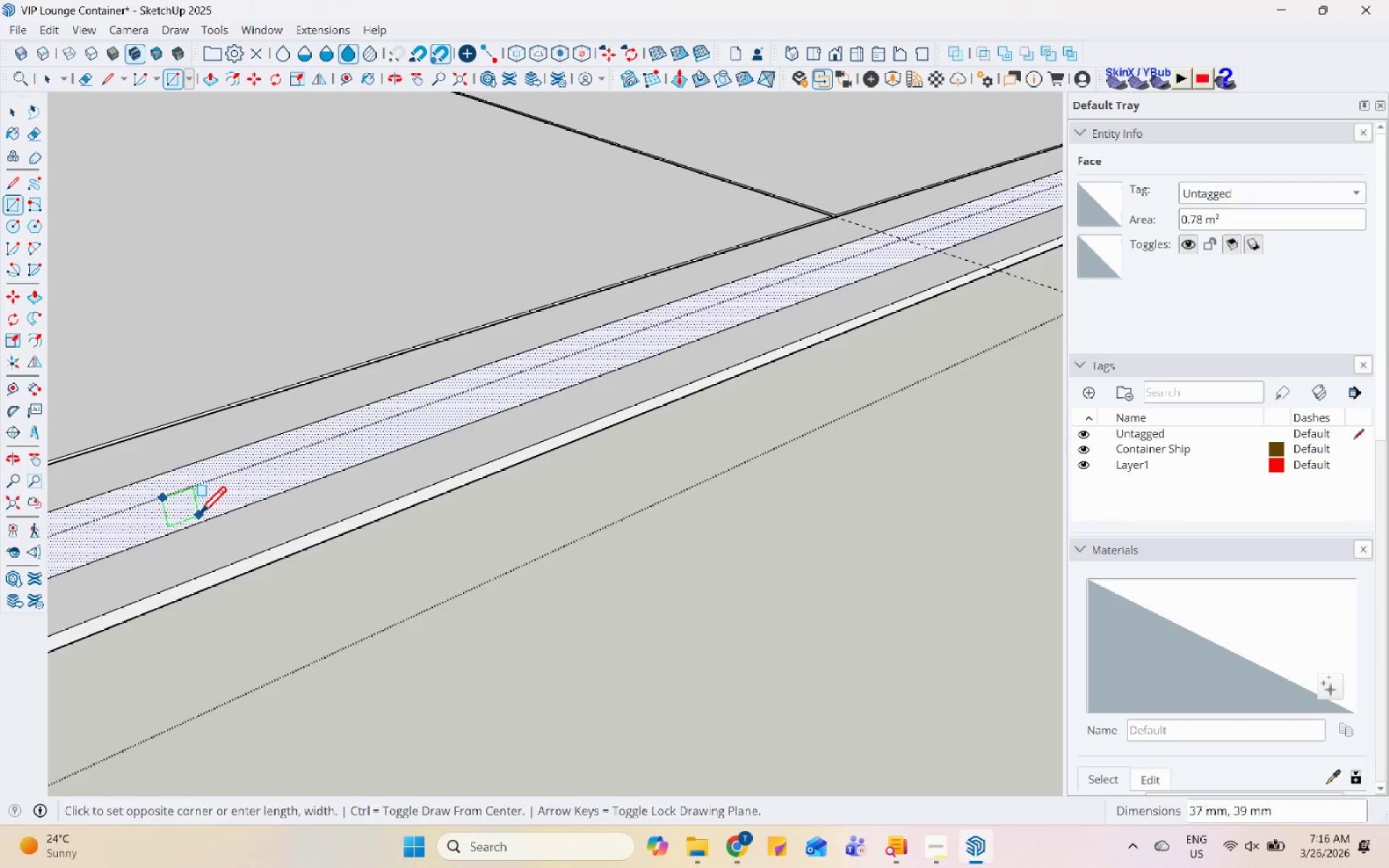 
key(Escape)
 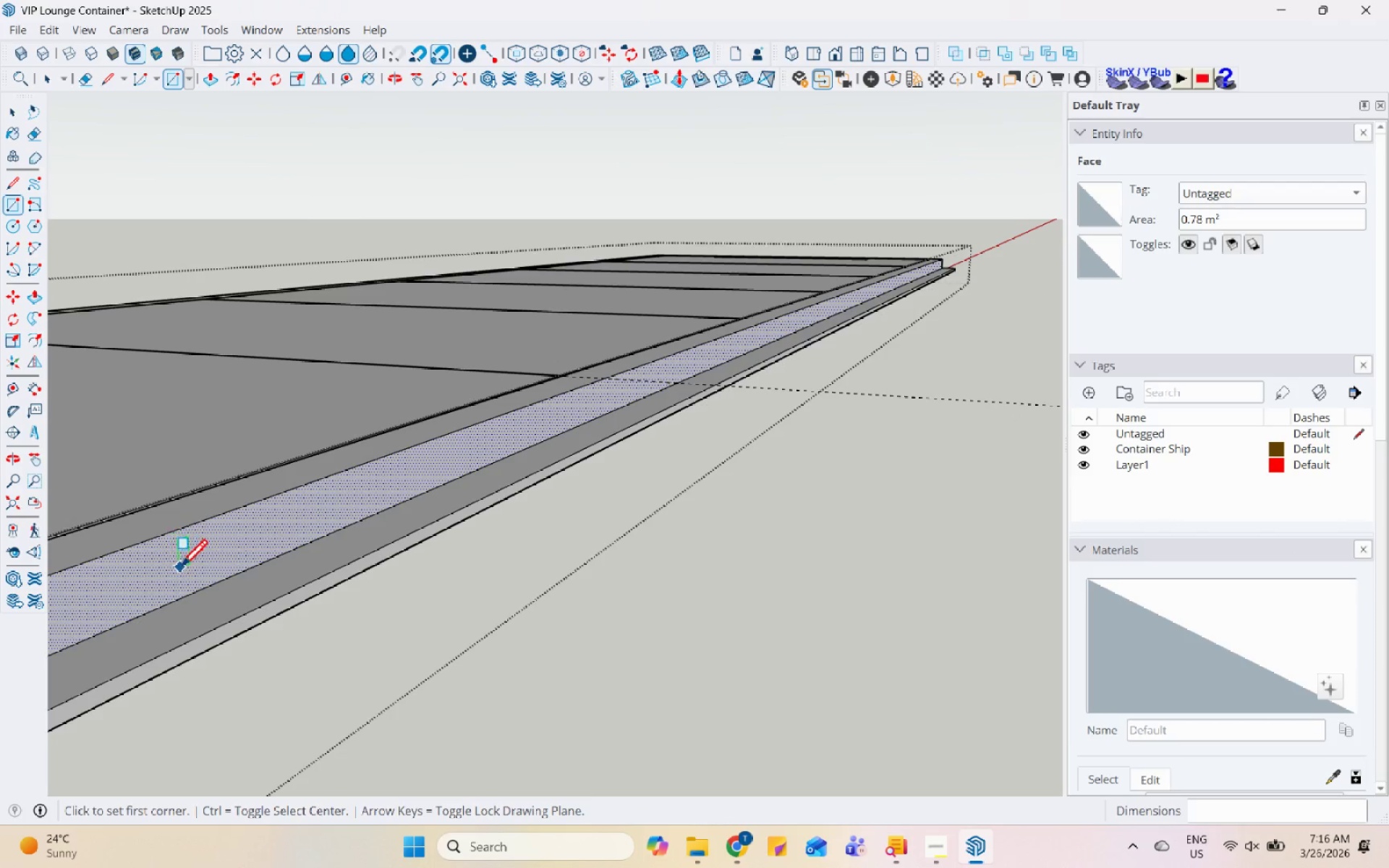 
left_click([154, 561])
 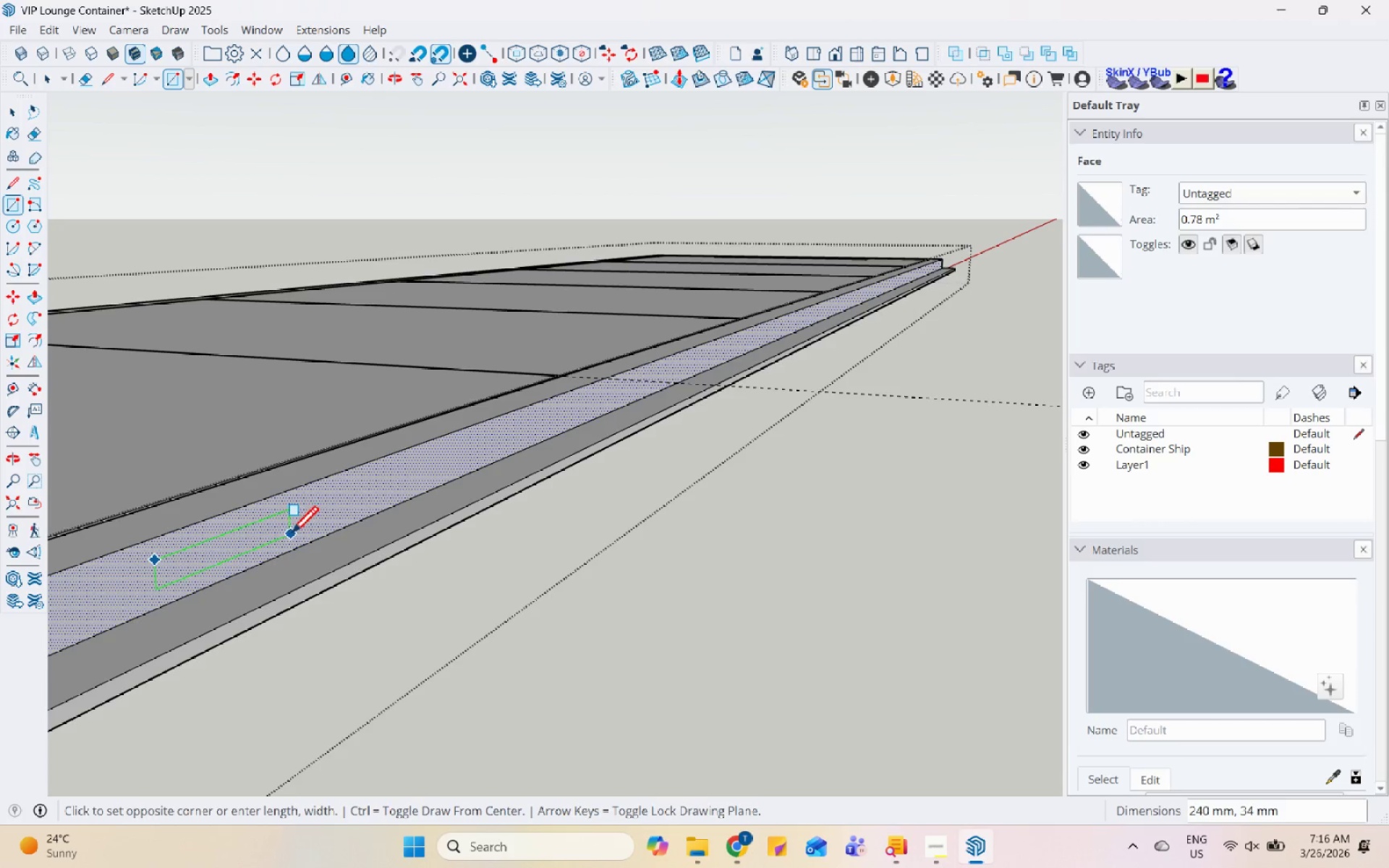 
key(Space)
 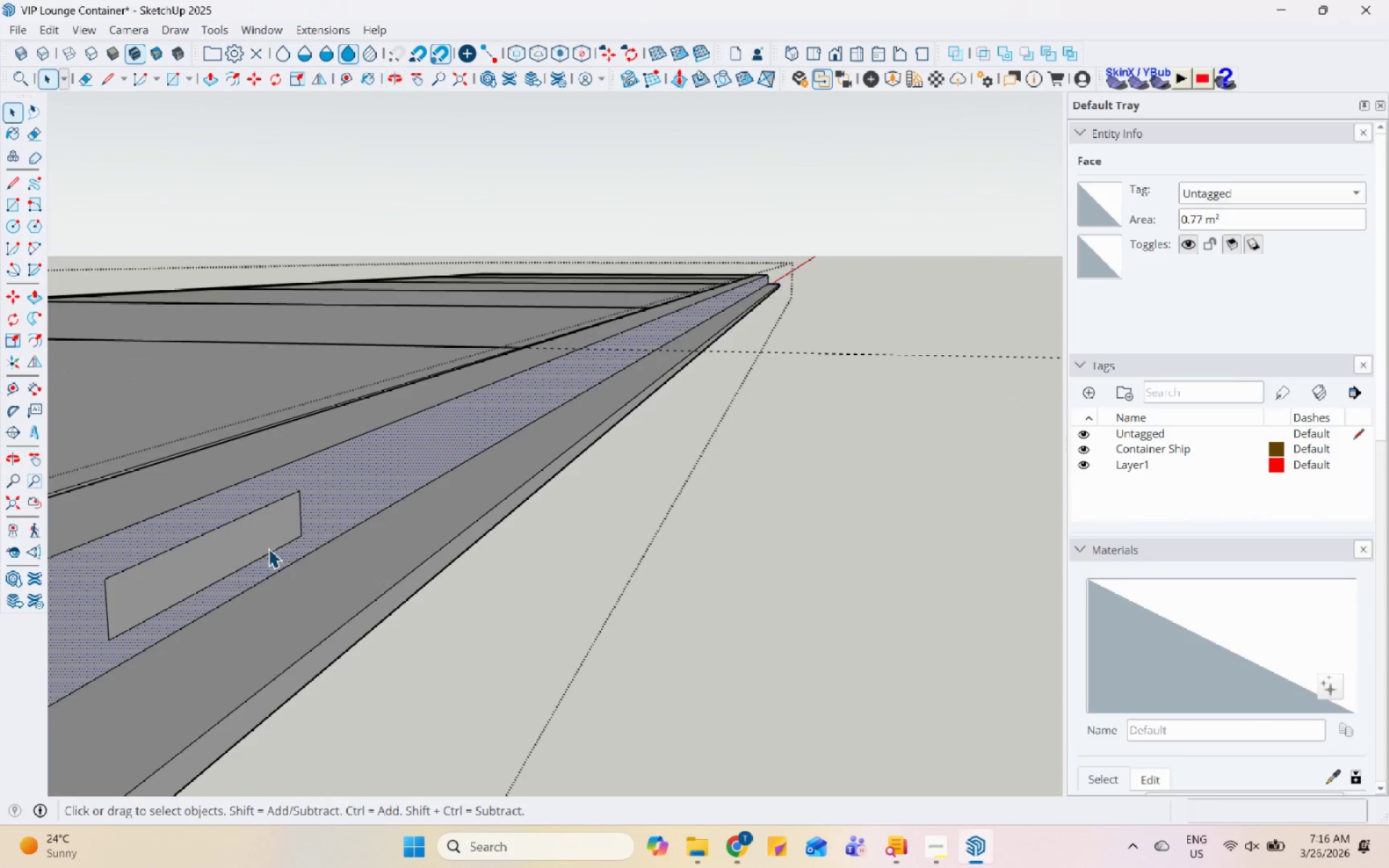 
left_click([263, 534])
 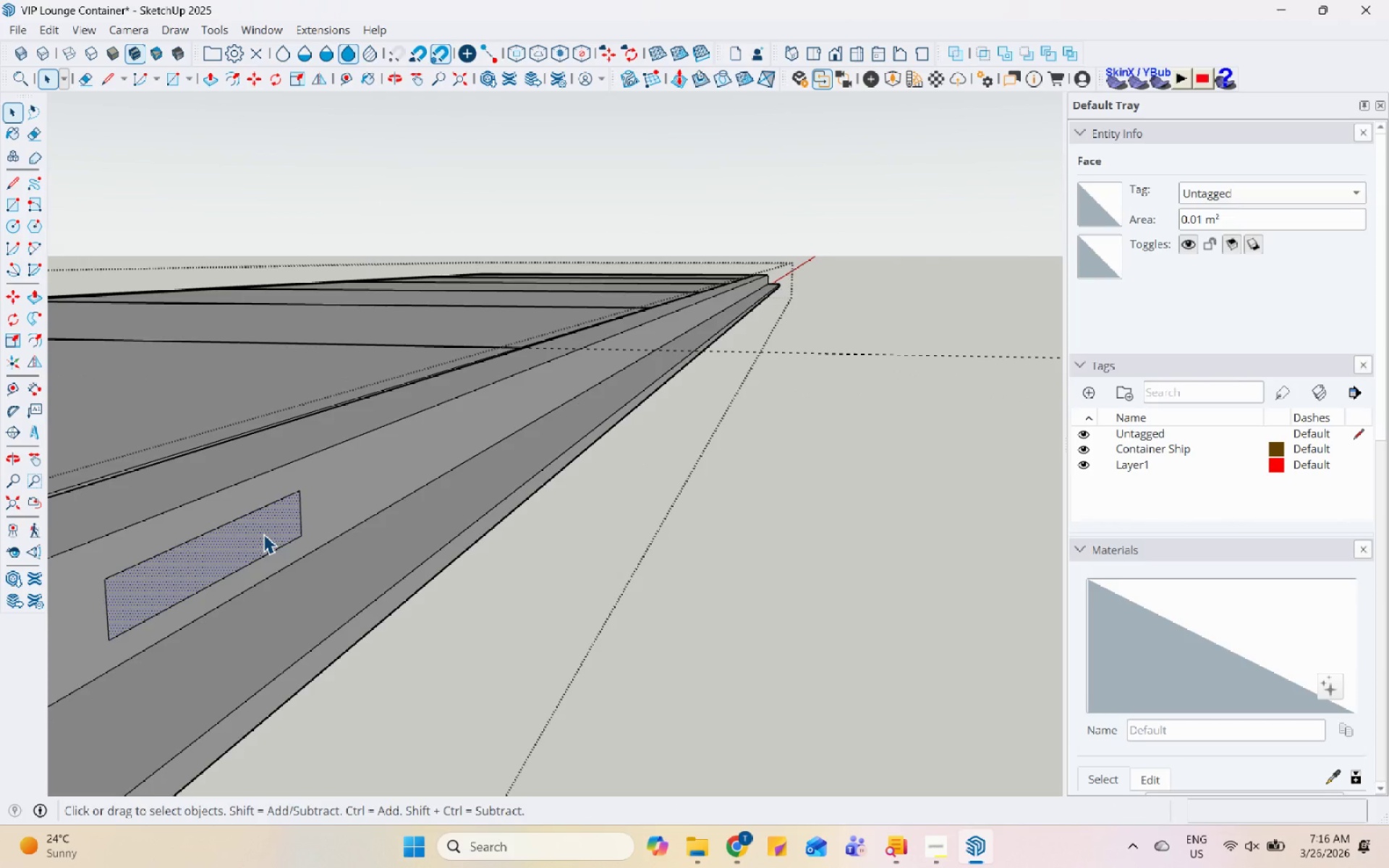 
scroll: coordinate [266, 563], scroll_direction: up, amount: 5.0
 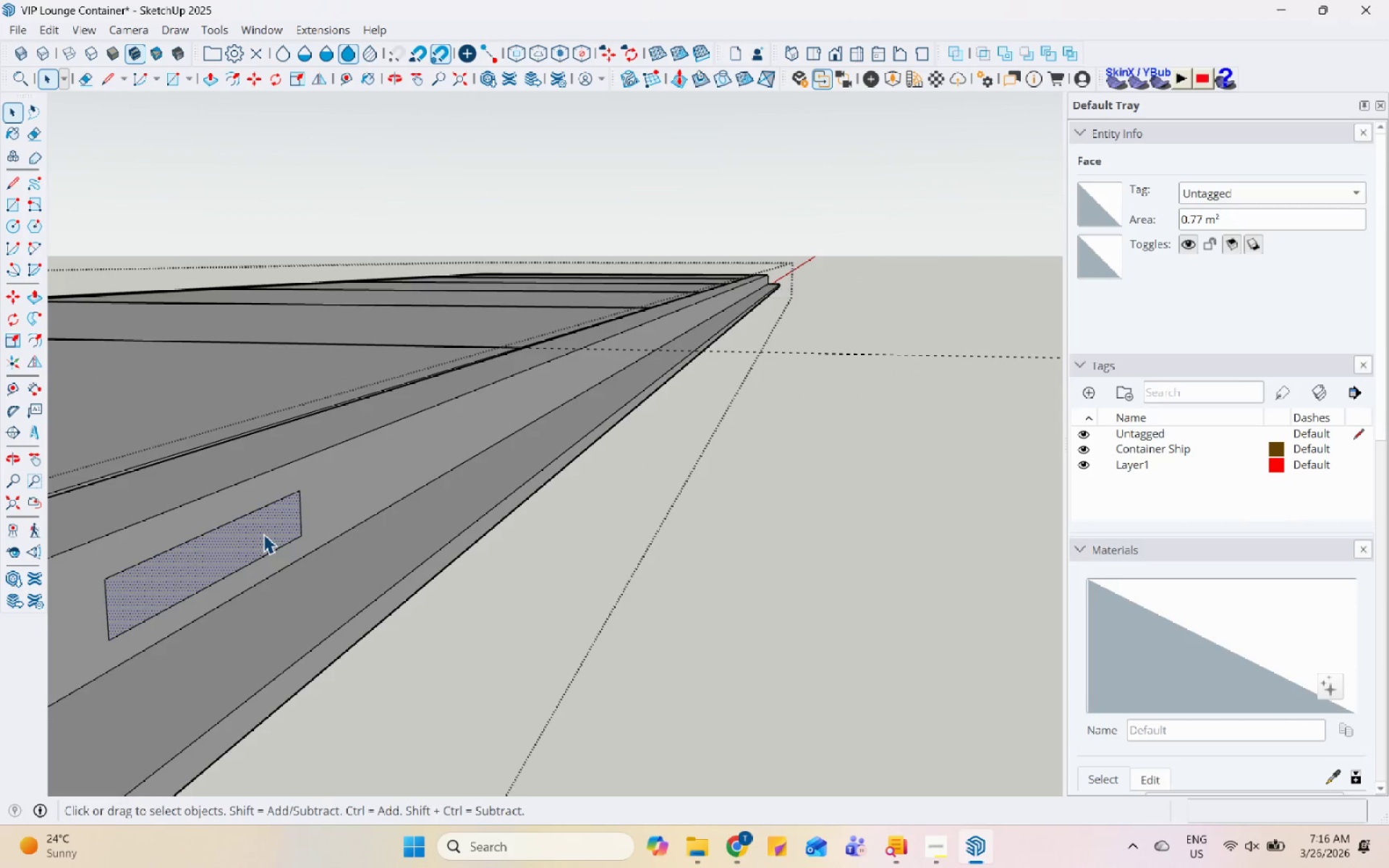 
key(P)
 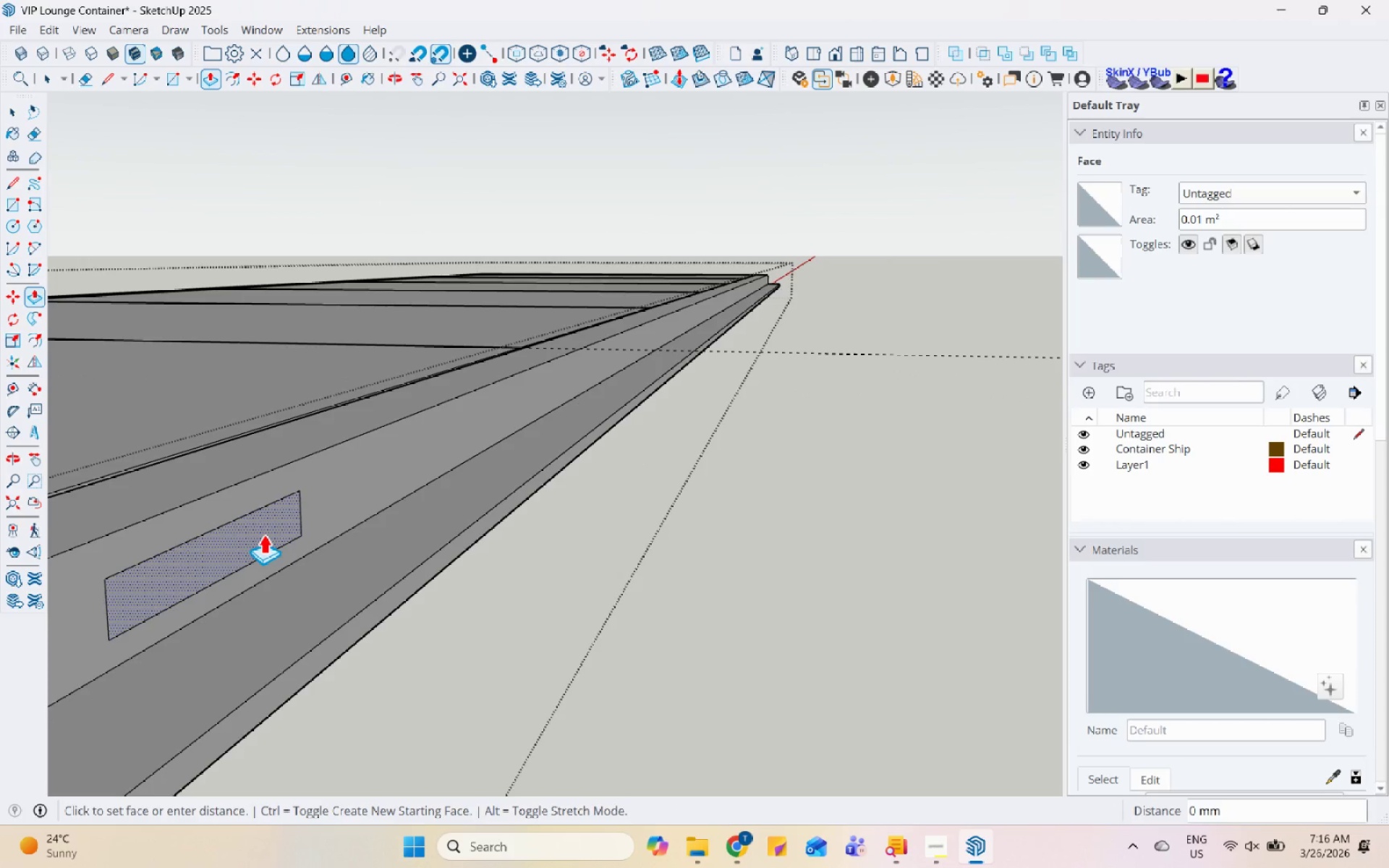 
left_click([263, 534])
 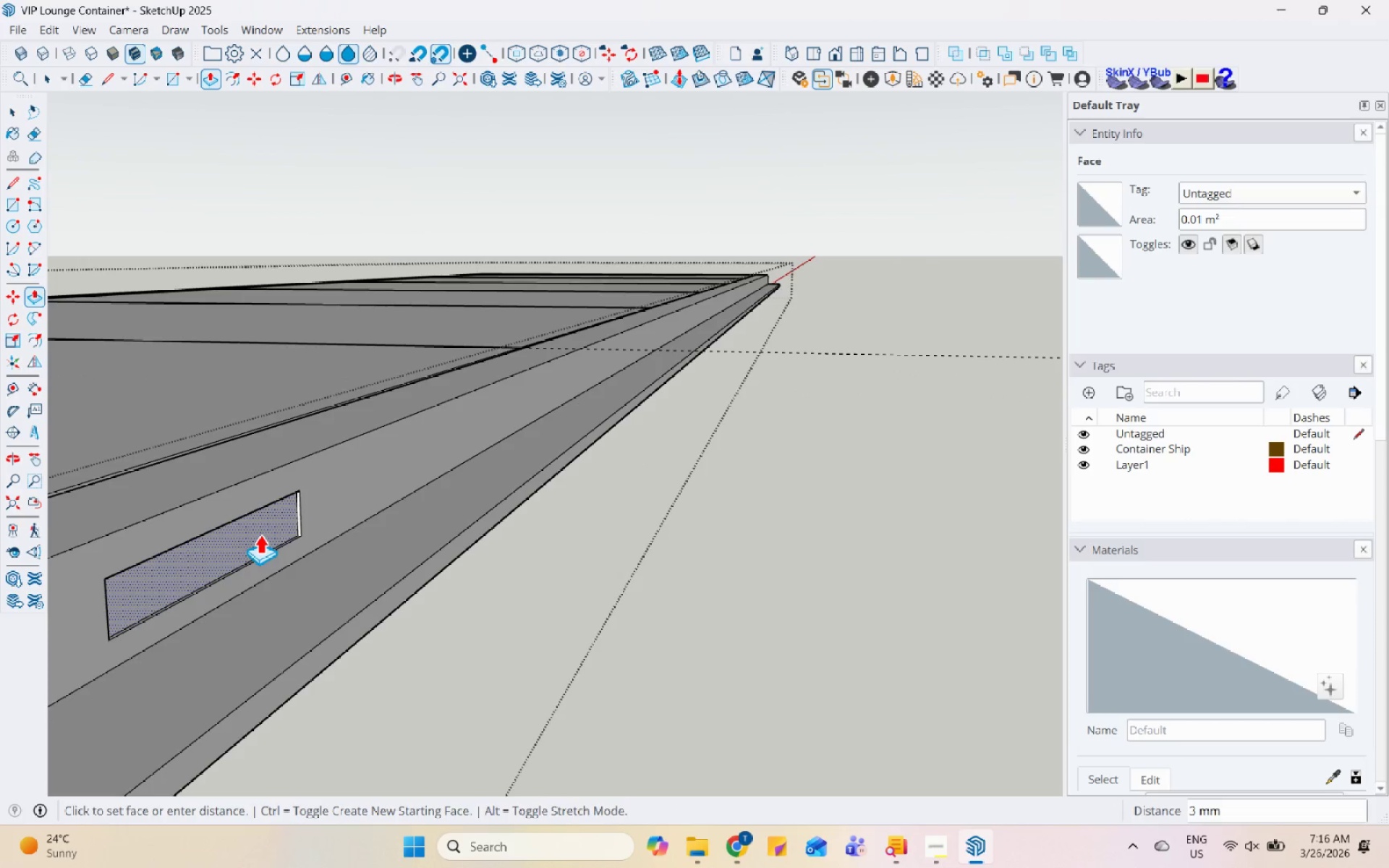 
left_click([260, 534])
 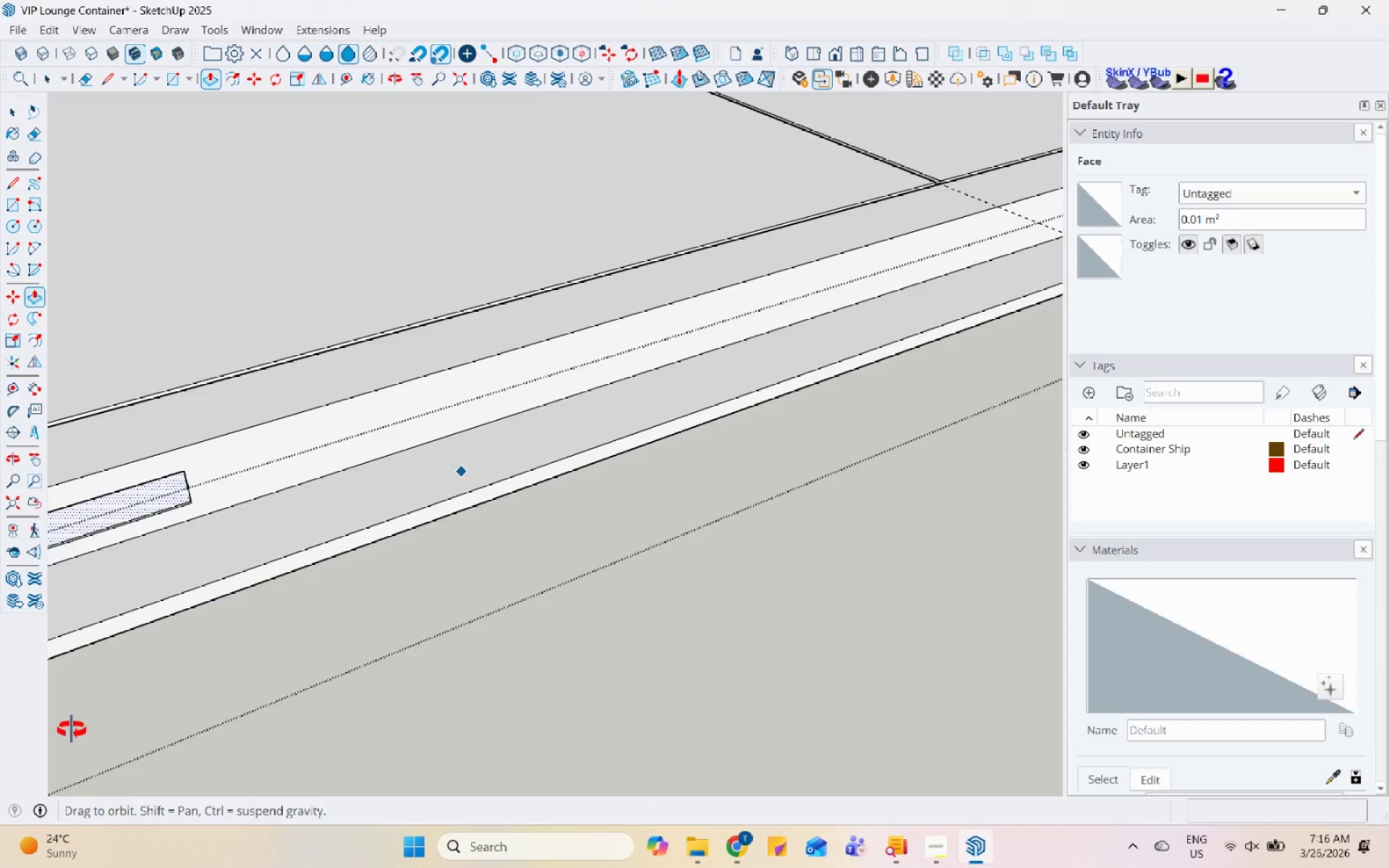 
scroll: coordinate [44, 554], scroll_direction: down, amount: 23.0
 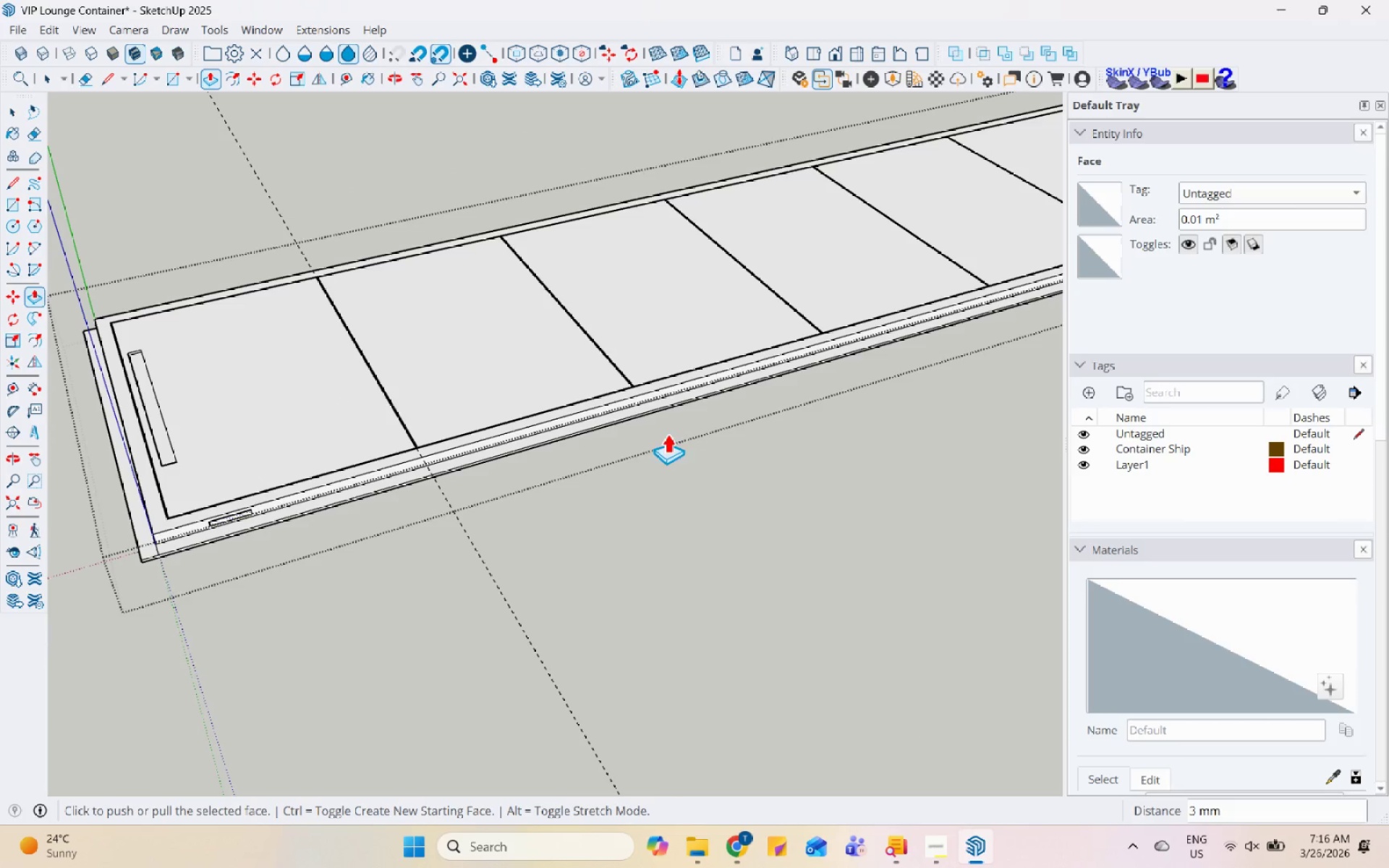 
scroll: coordinate [454, 477], scroll_direction: up, amount: 11.0
 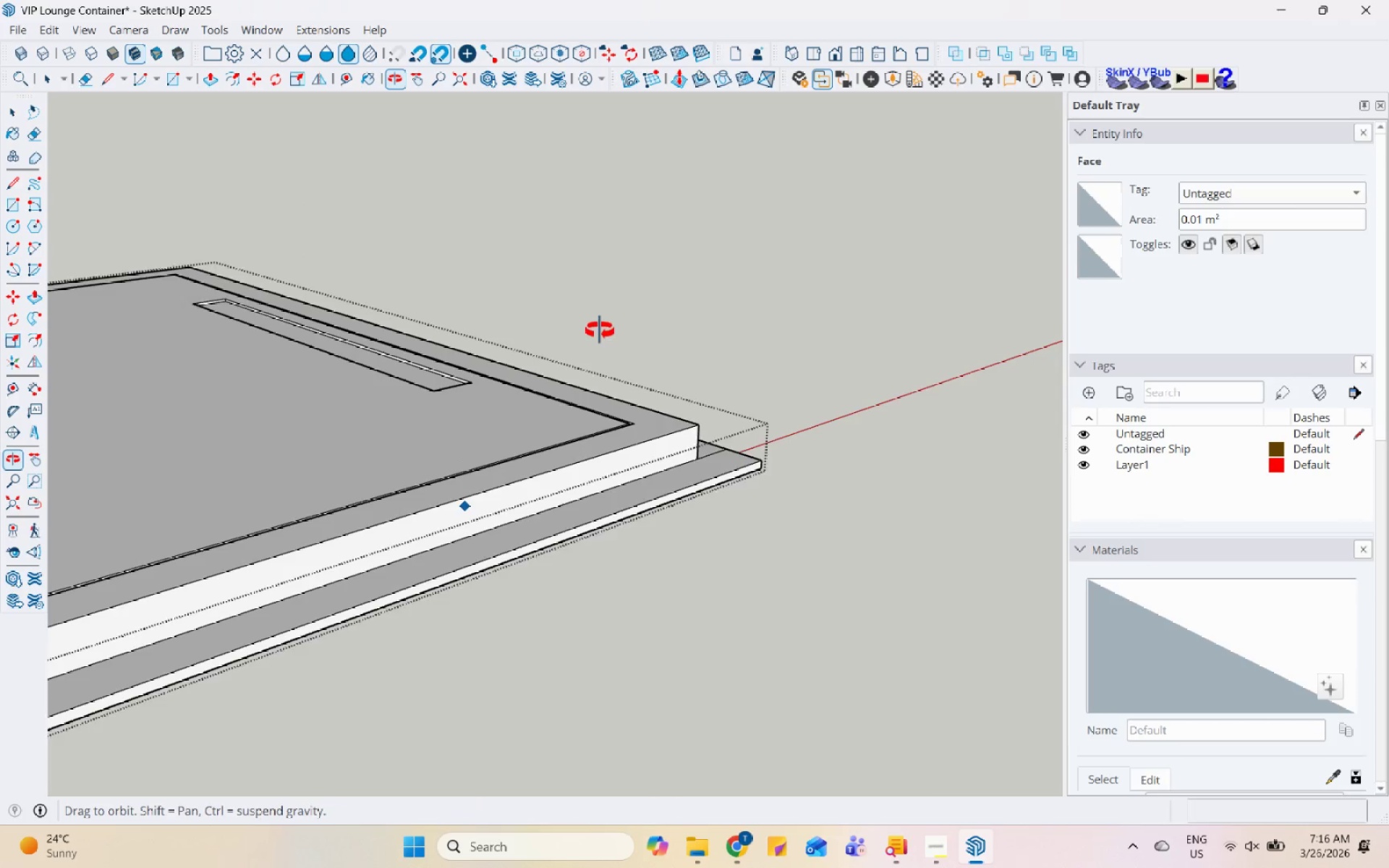 
key(Space)
 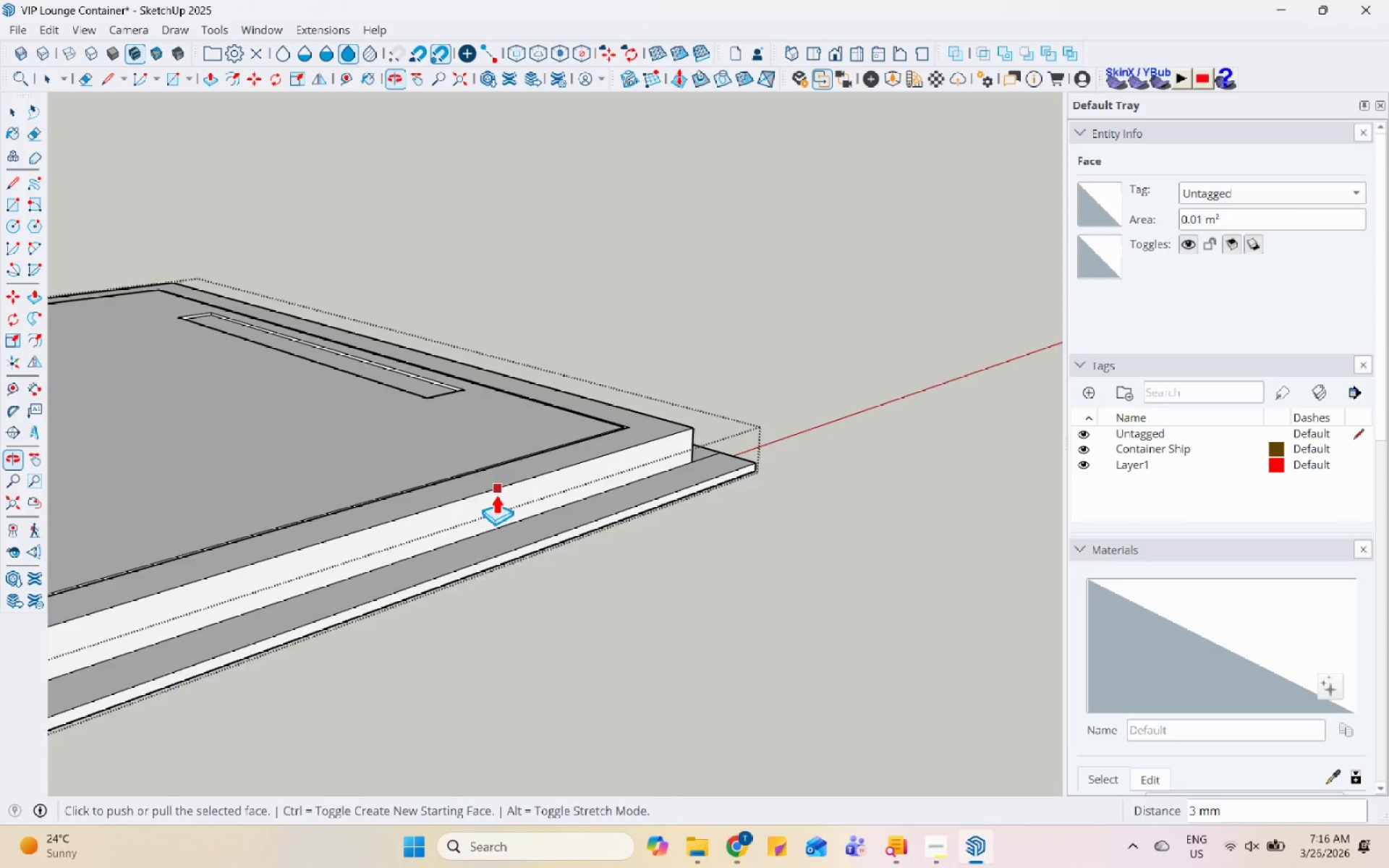 
scroll: coordinate [787, 373], scroll_direction: down, amount: 2.0
 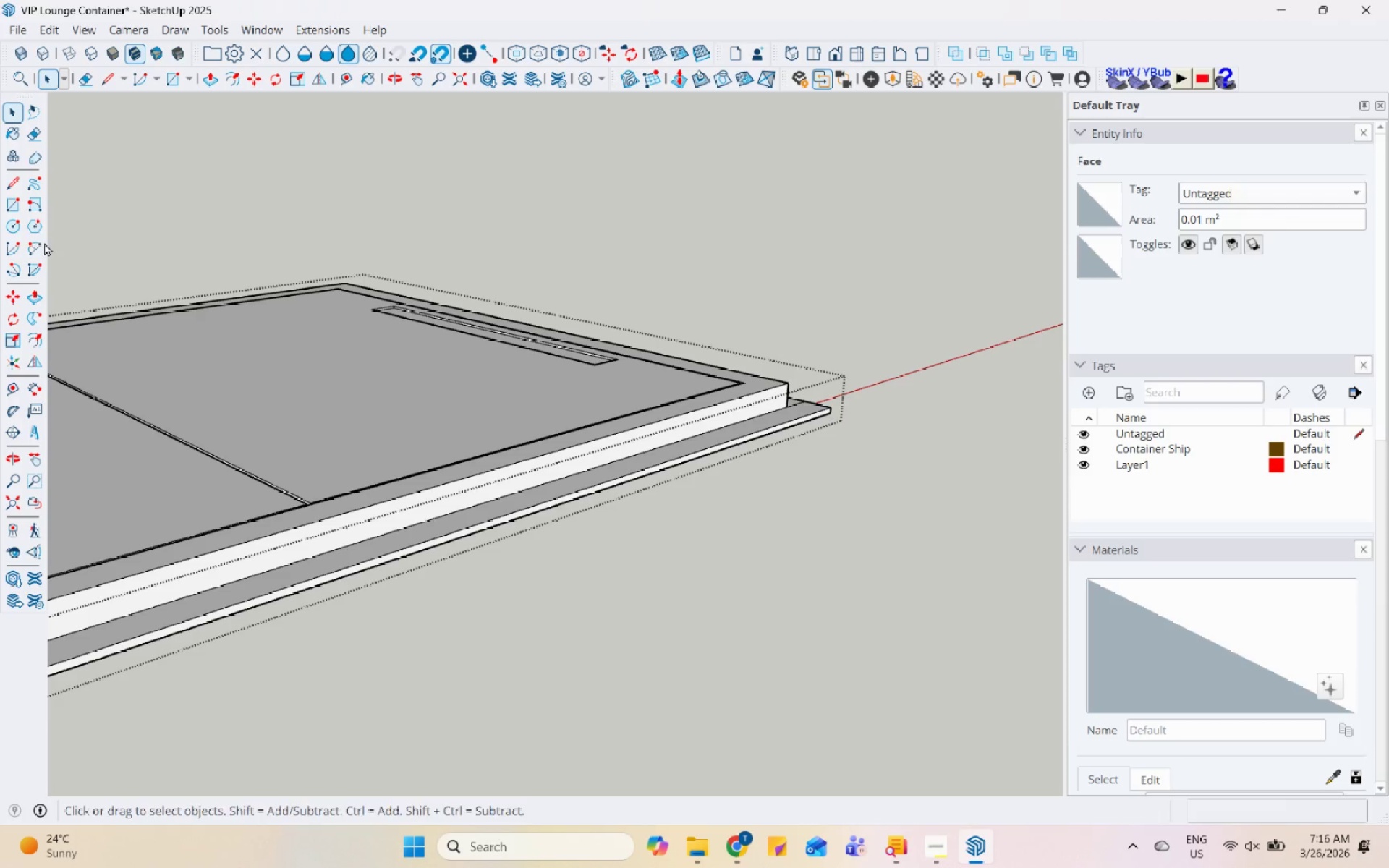 
left_click([23, 208])
 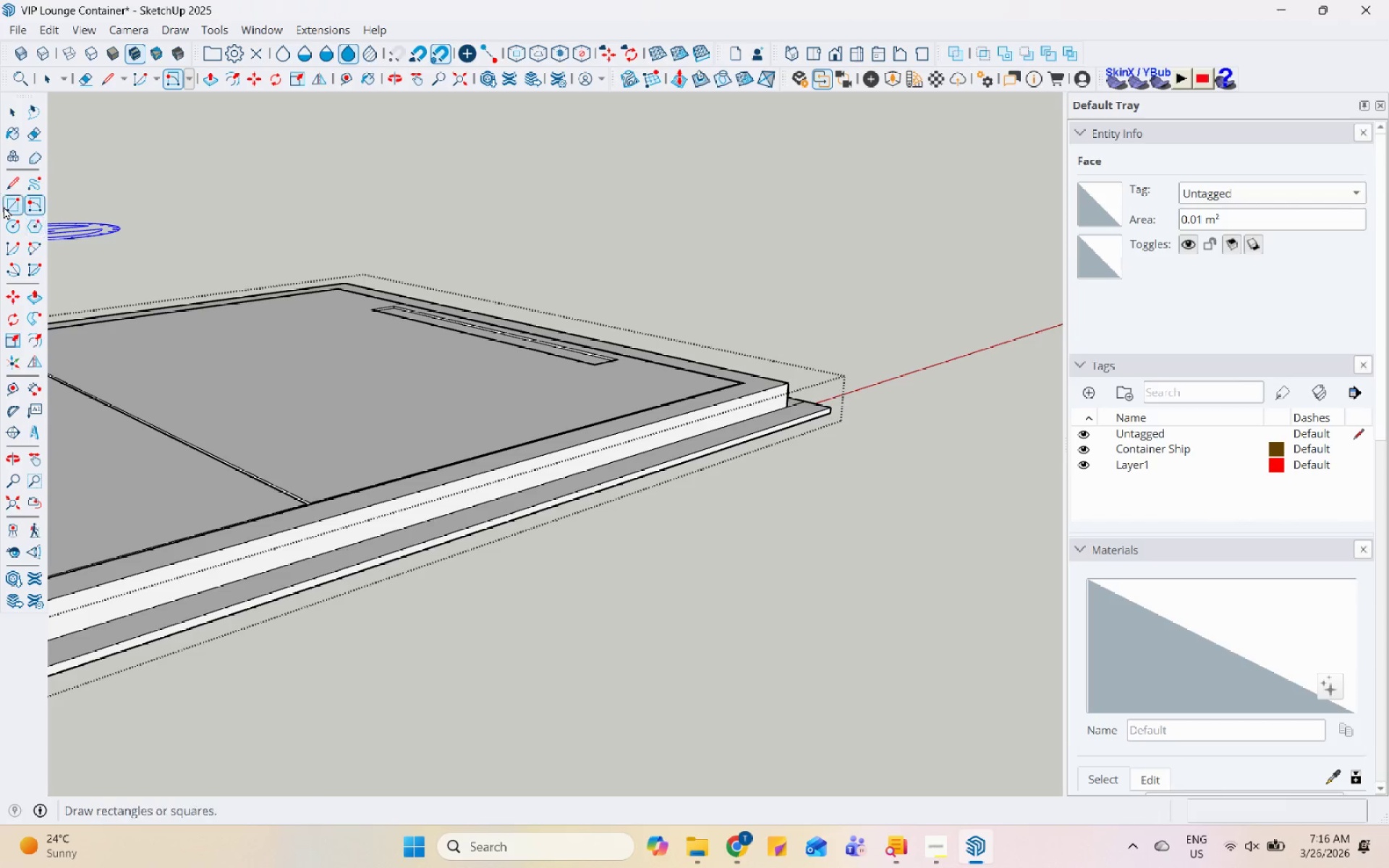 
scroll: coordinate [455, 516], scroll_direction: up, amount: 9.0
 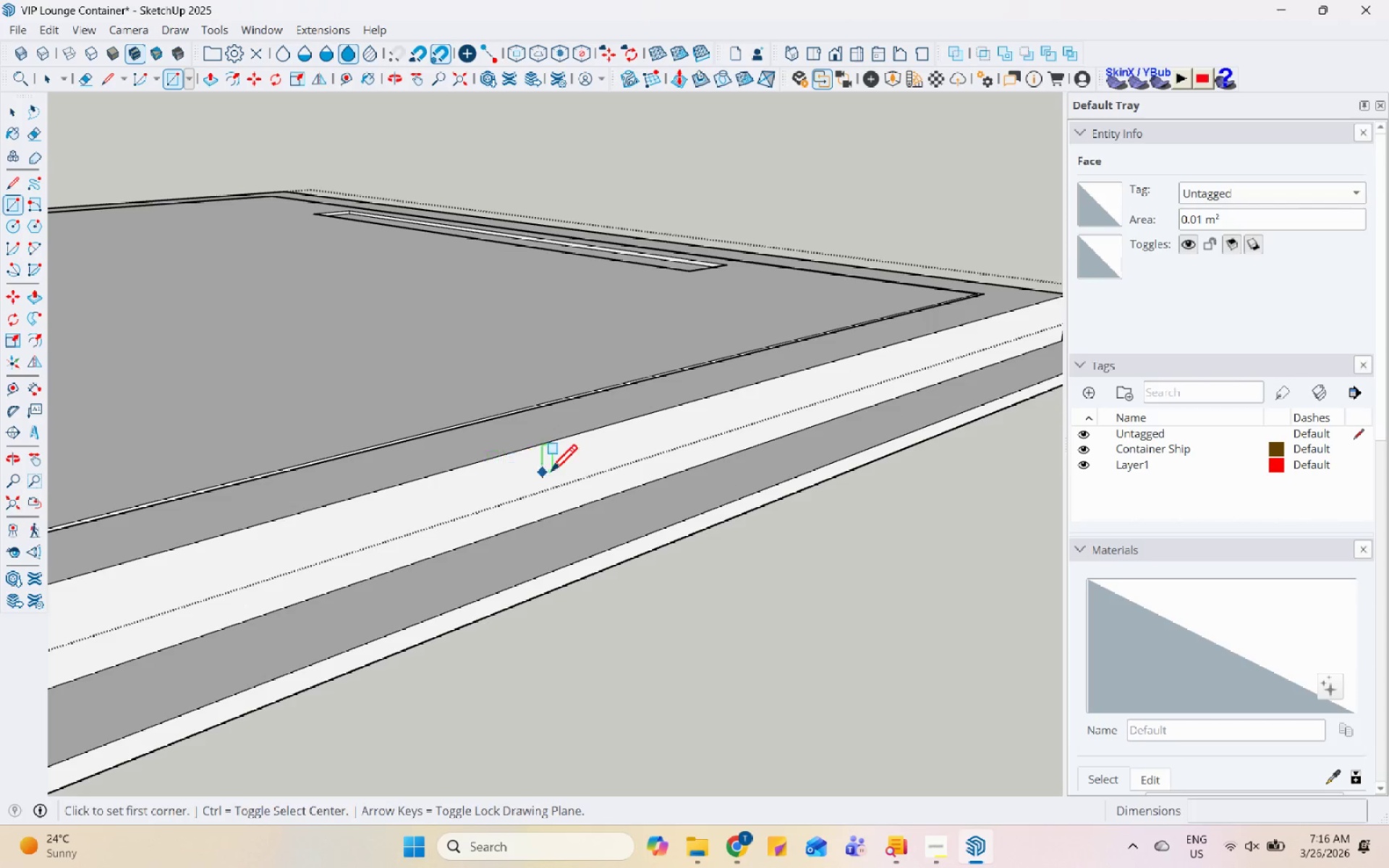 
left_click_drag(start_coordinate=[502, 473], to_coordinate=[507, 477])
 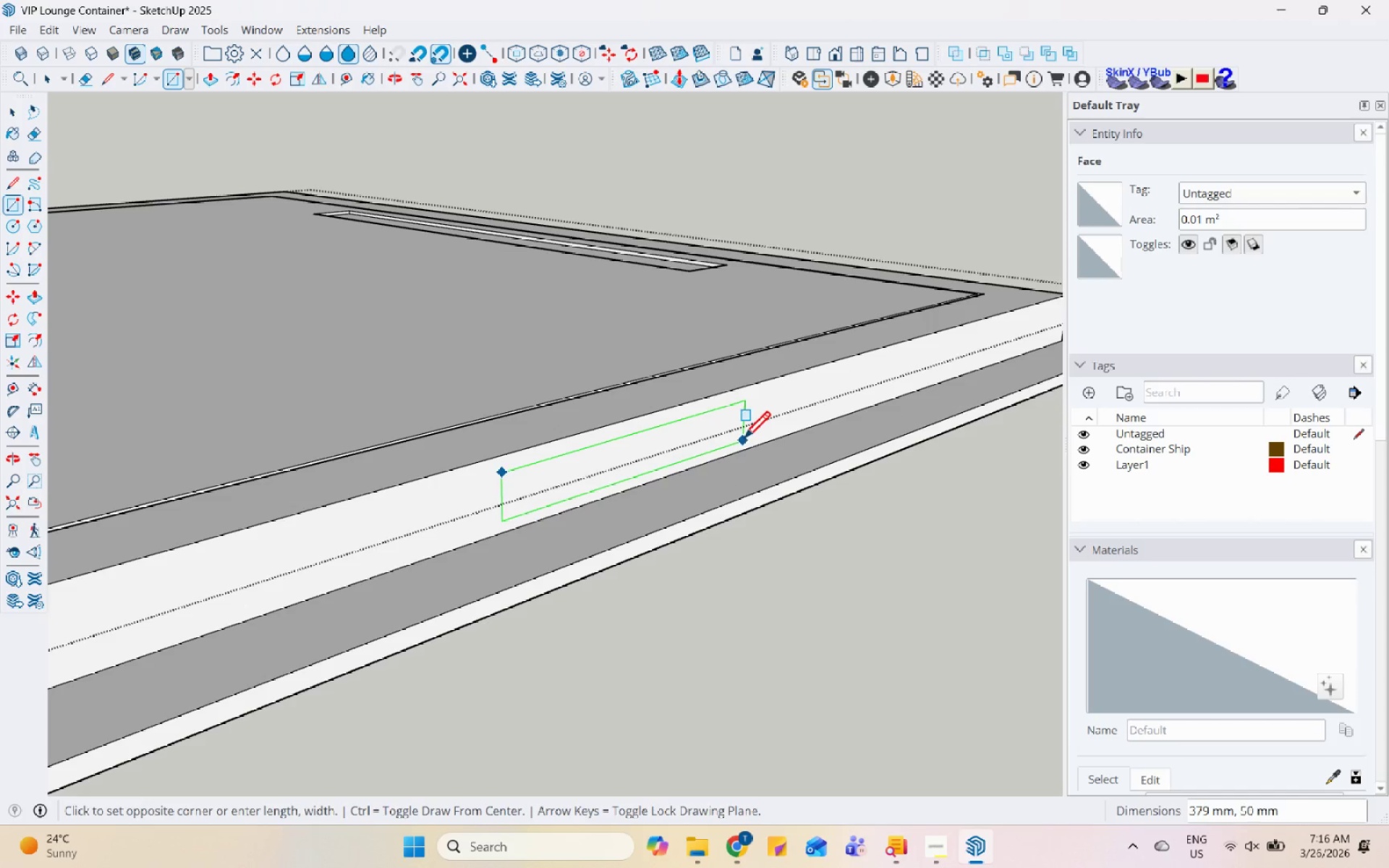 
left_click([744, 441])
 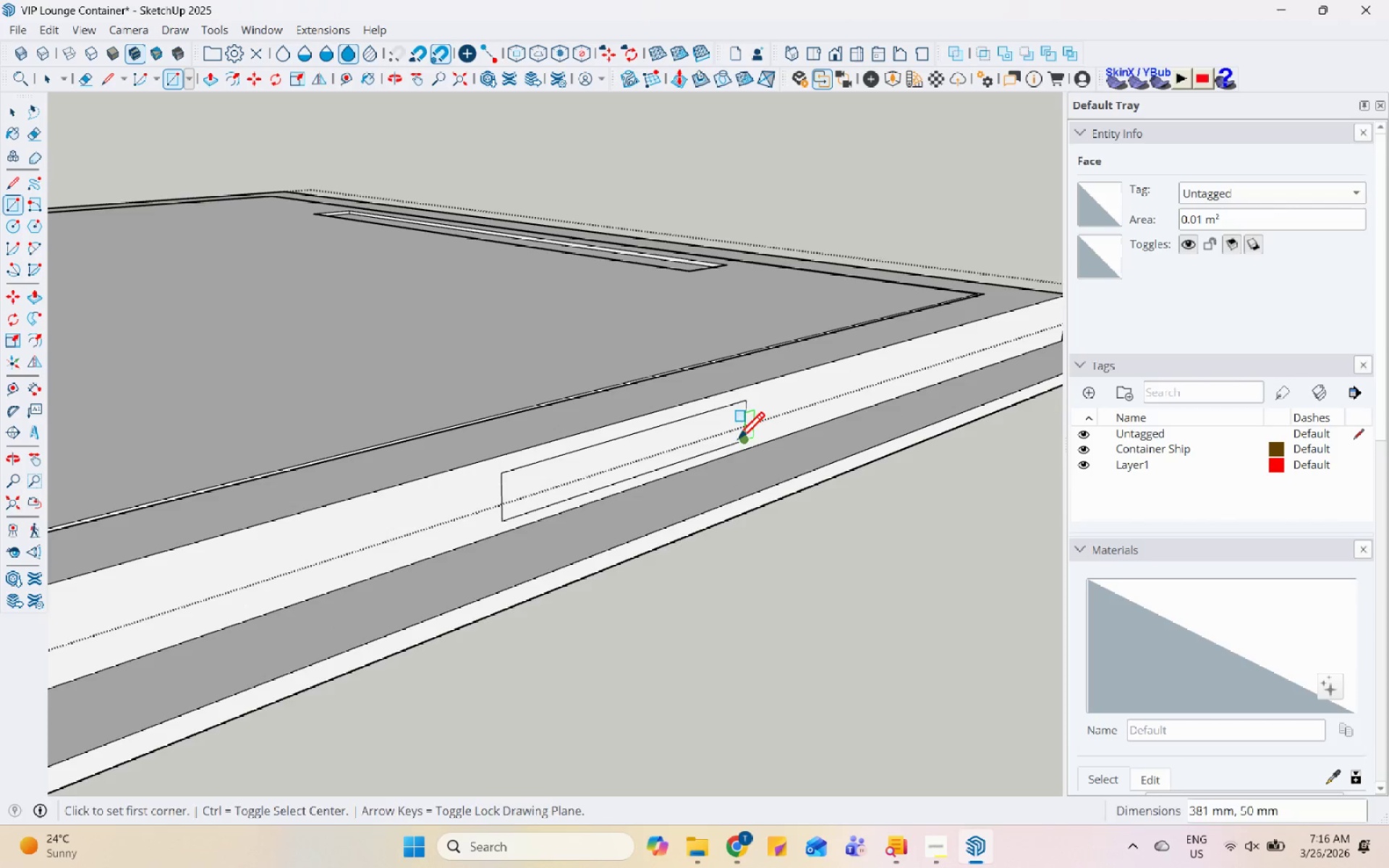 
key(Space)
 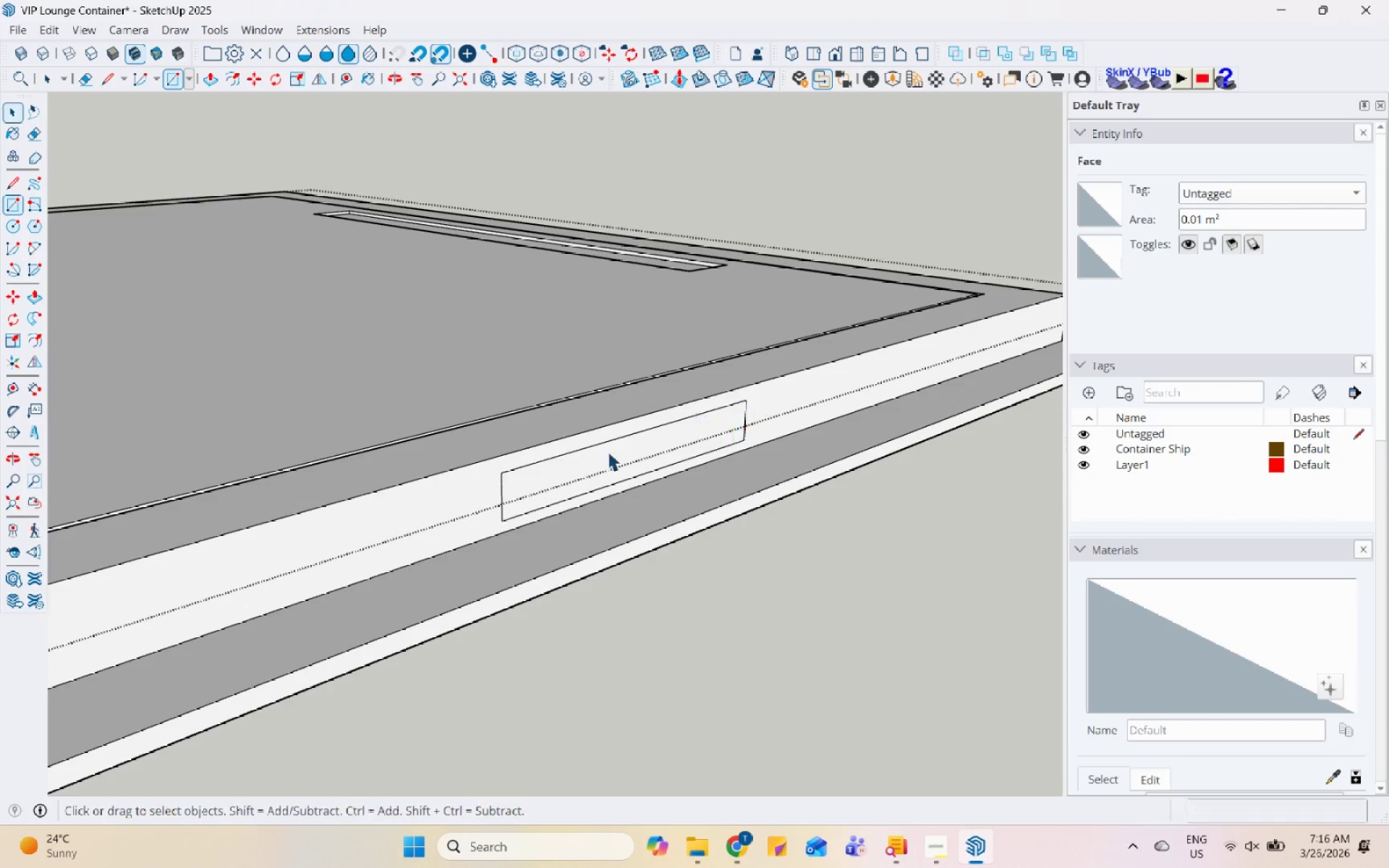 
left_click([580, 464])
 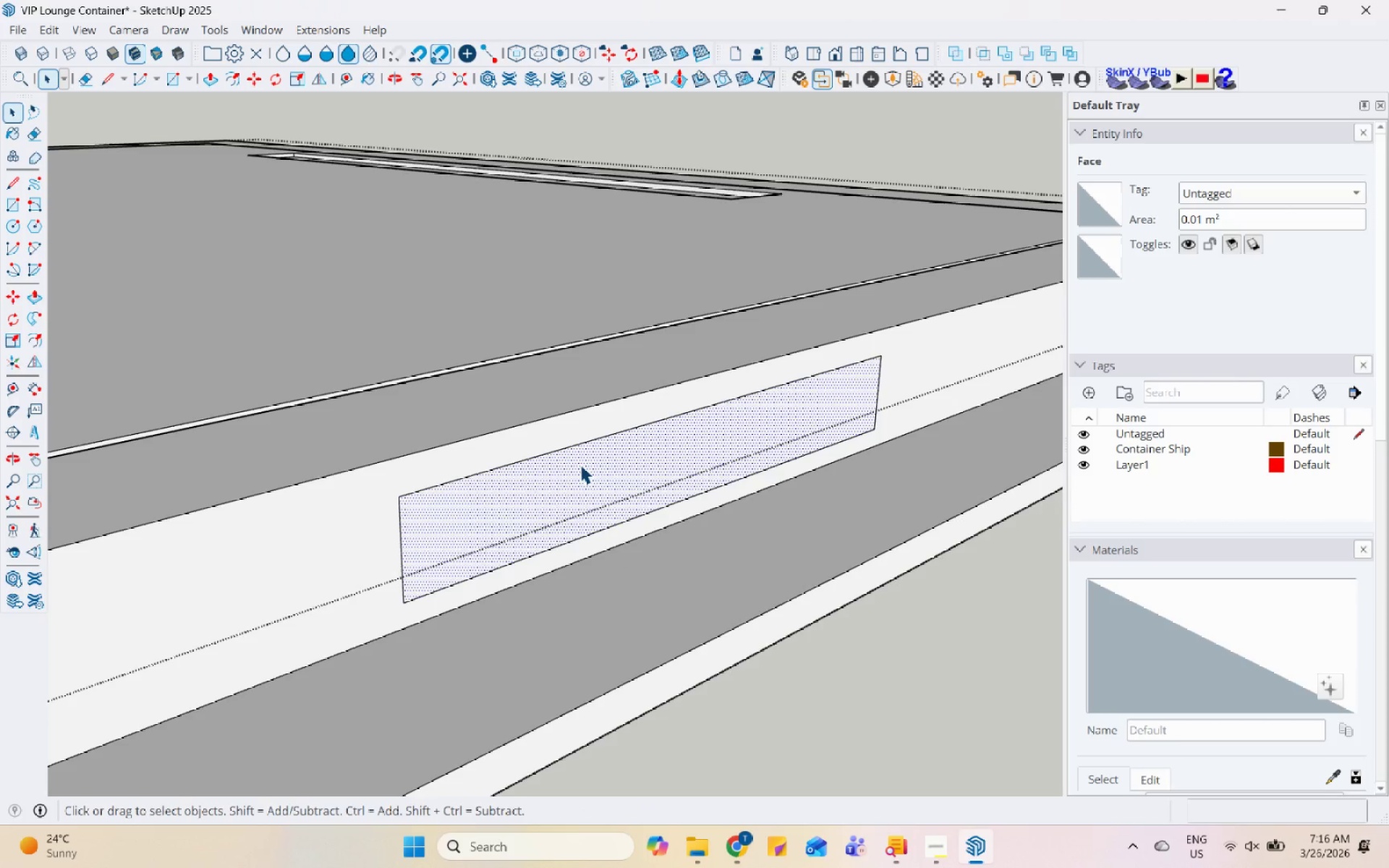 
scroll: coordinate [580, 454], scroll_direction: up, amount: 7.0
 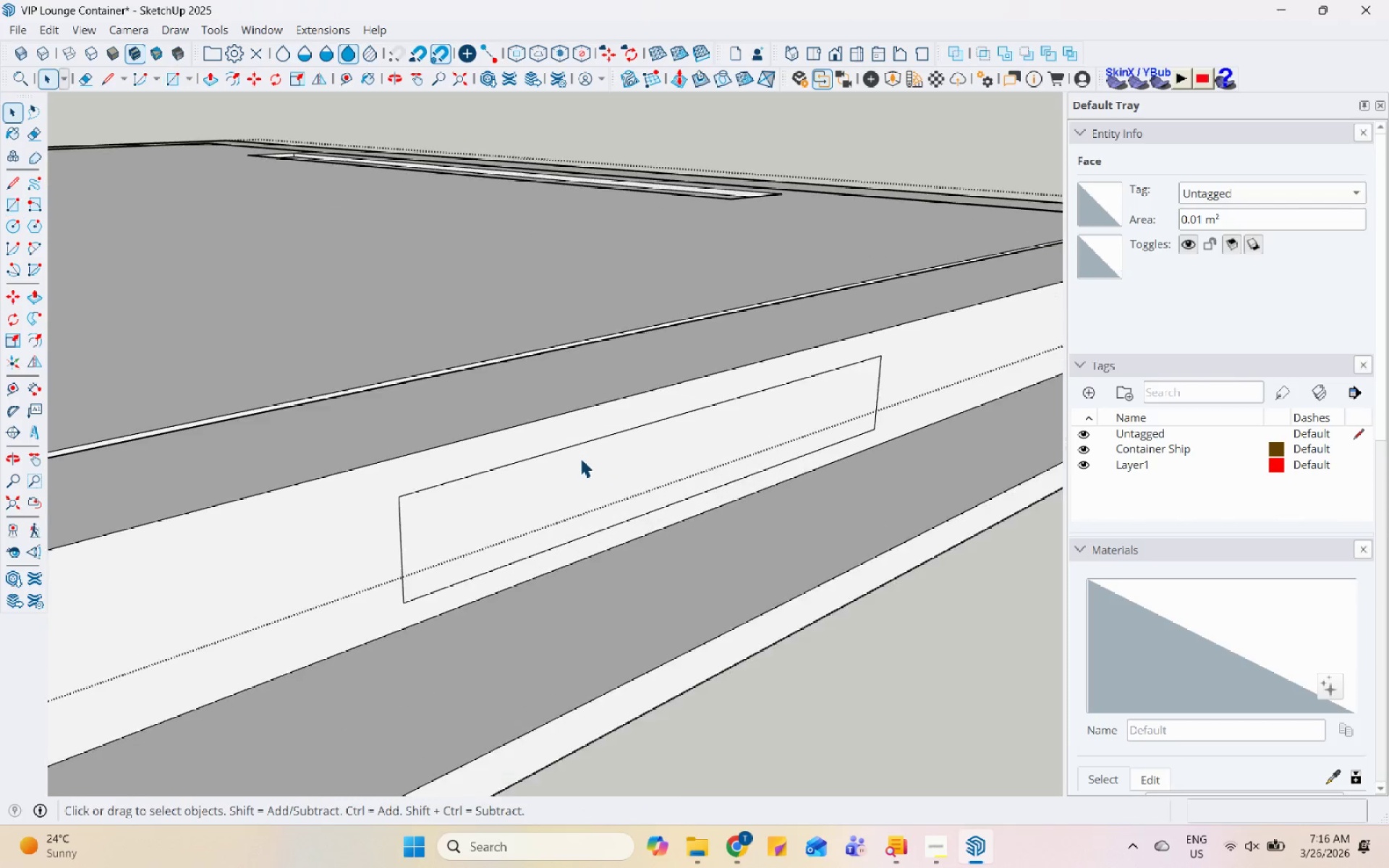 
key(P)
 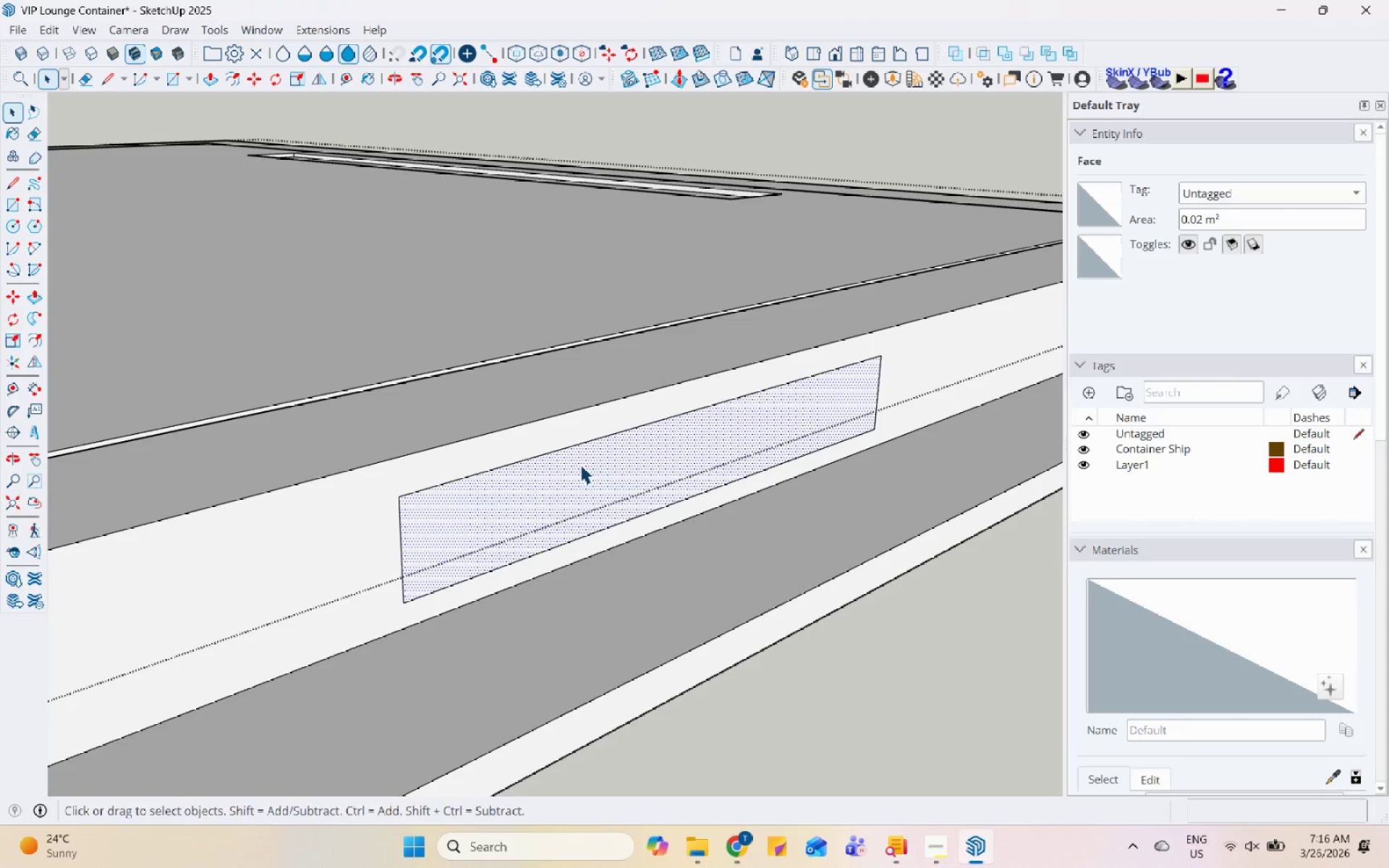 
left_click([580, 464])
 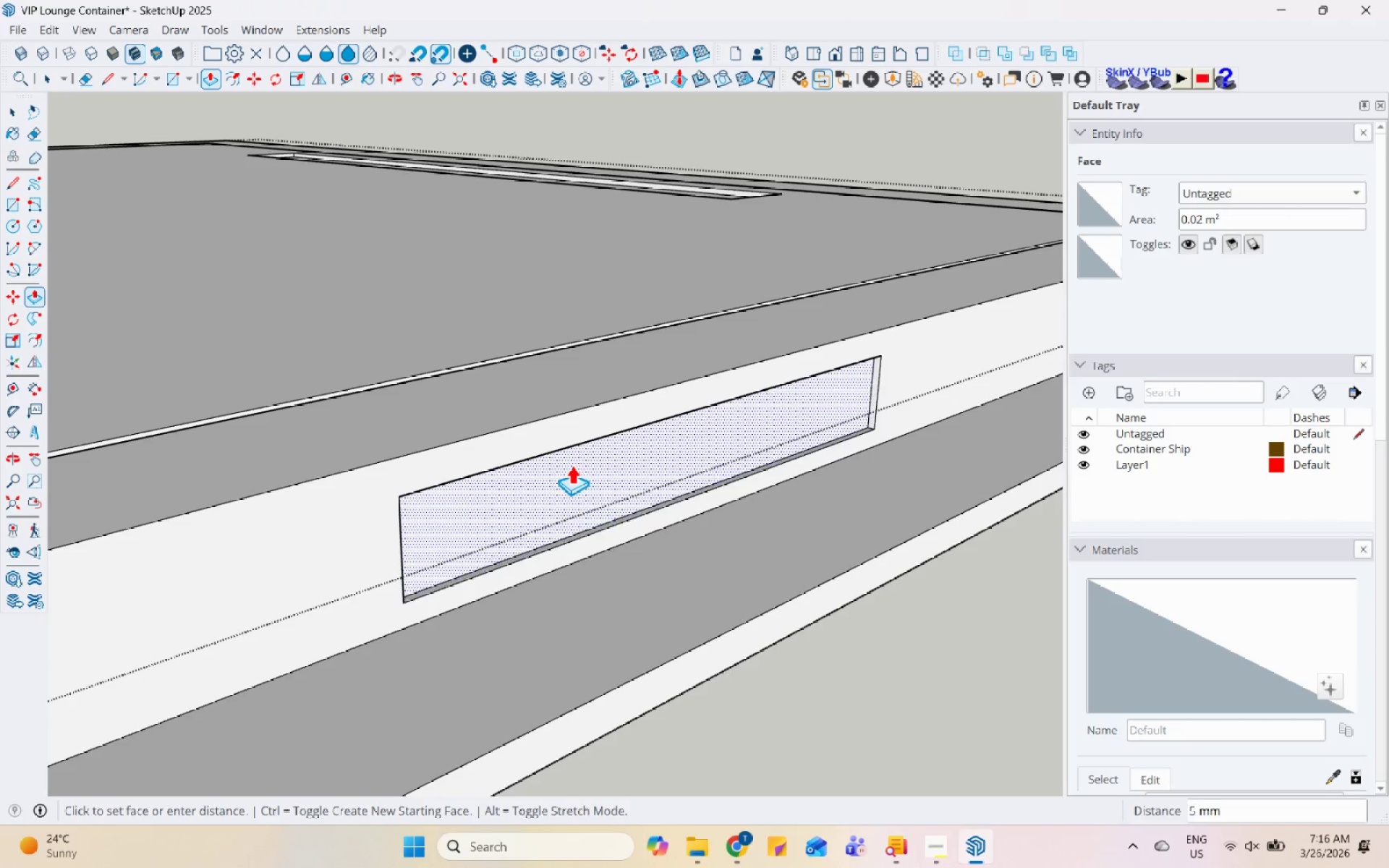 
left_click([572, 464])
 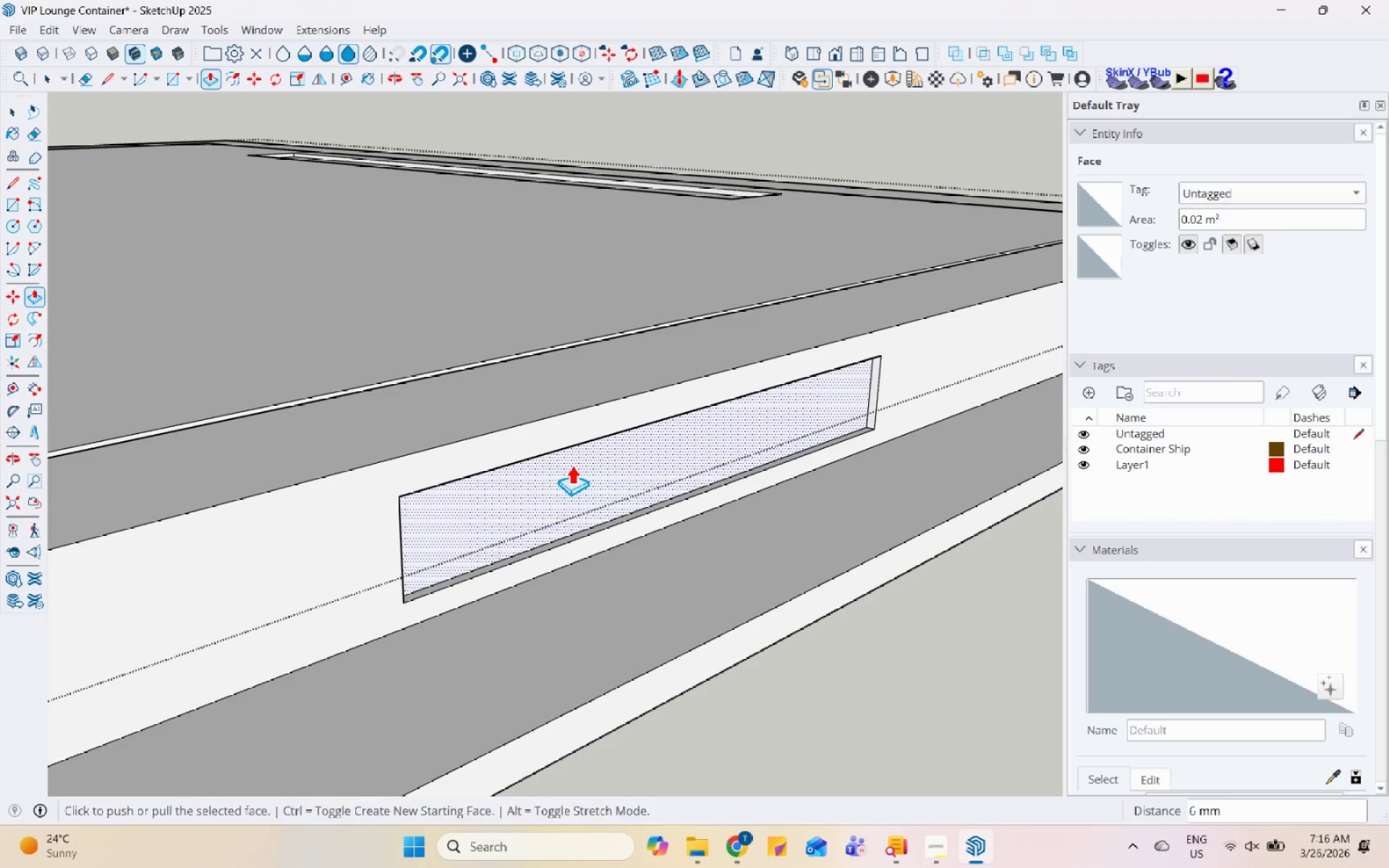 
key(Space)
 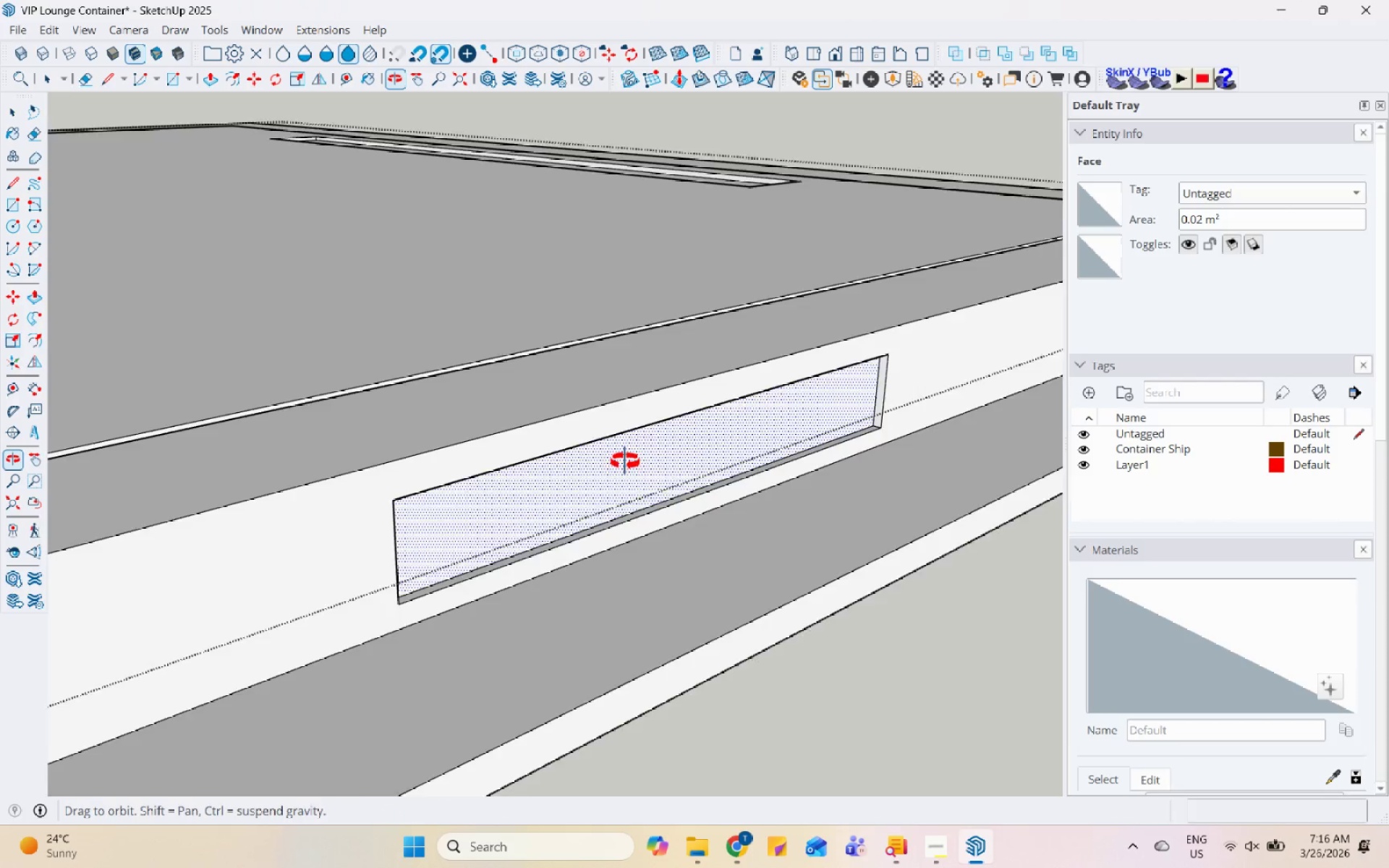 
left_click([849, 489])
 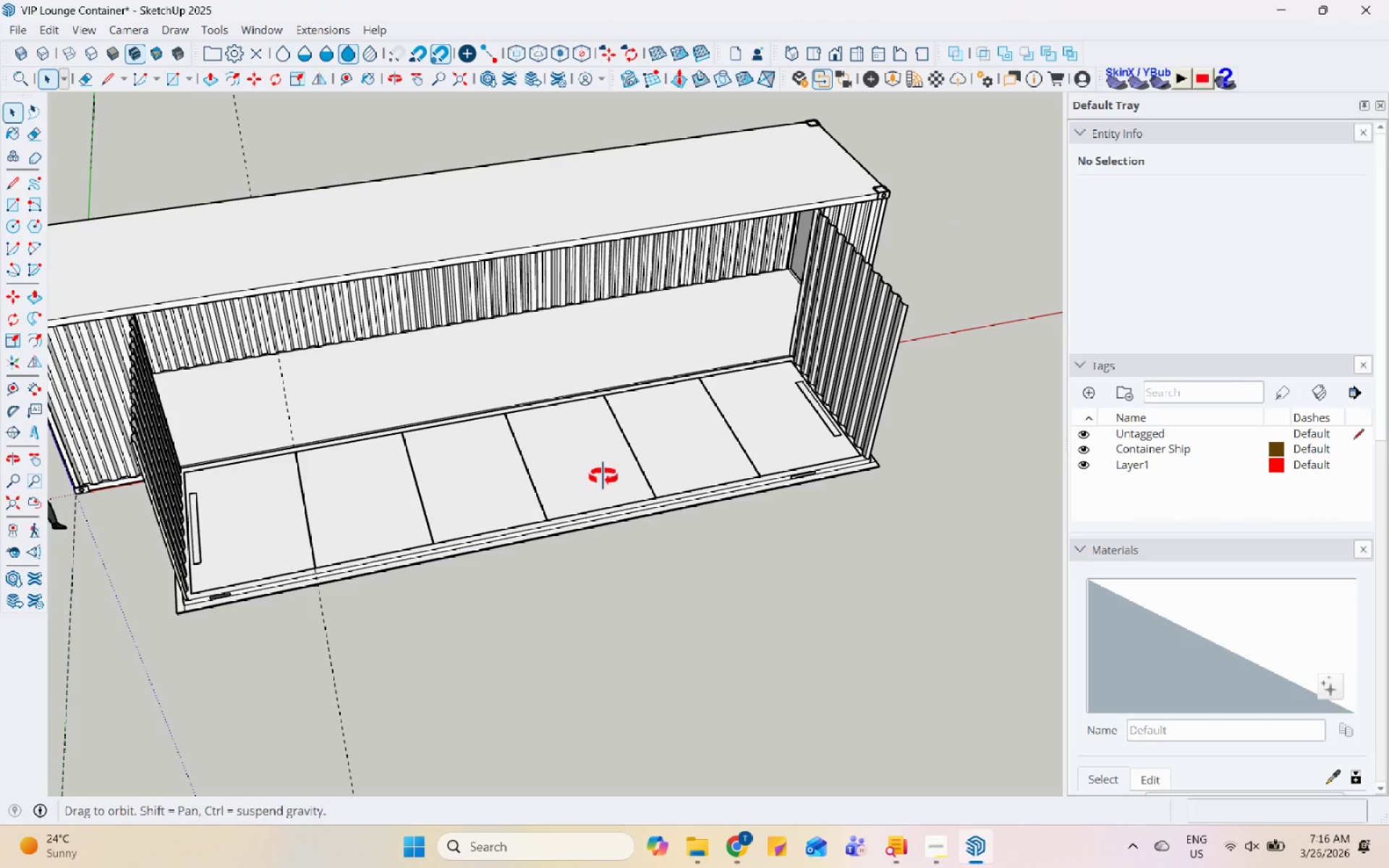 
scroll: coordinate [861, 448], scroll_direction: down, amount: 38.0
 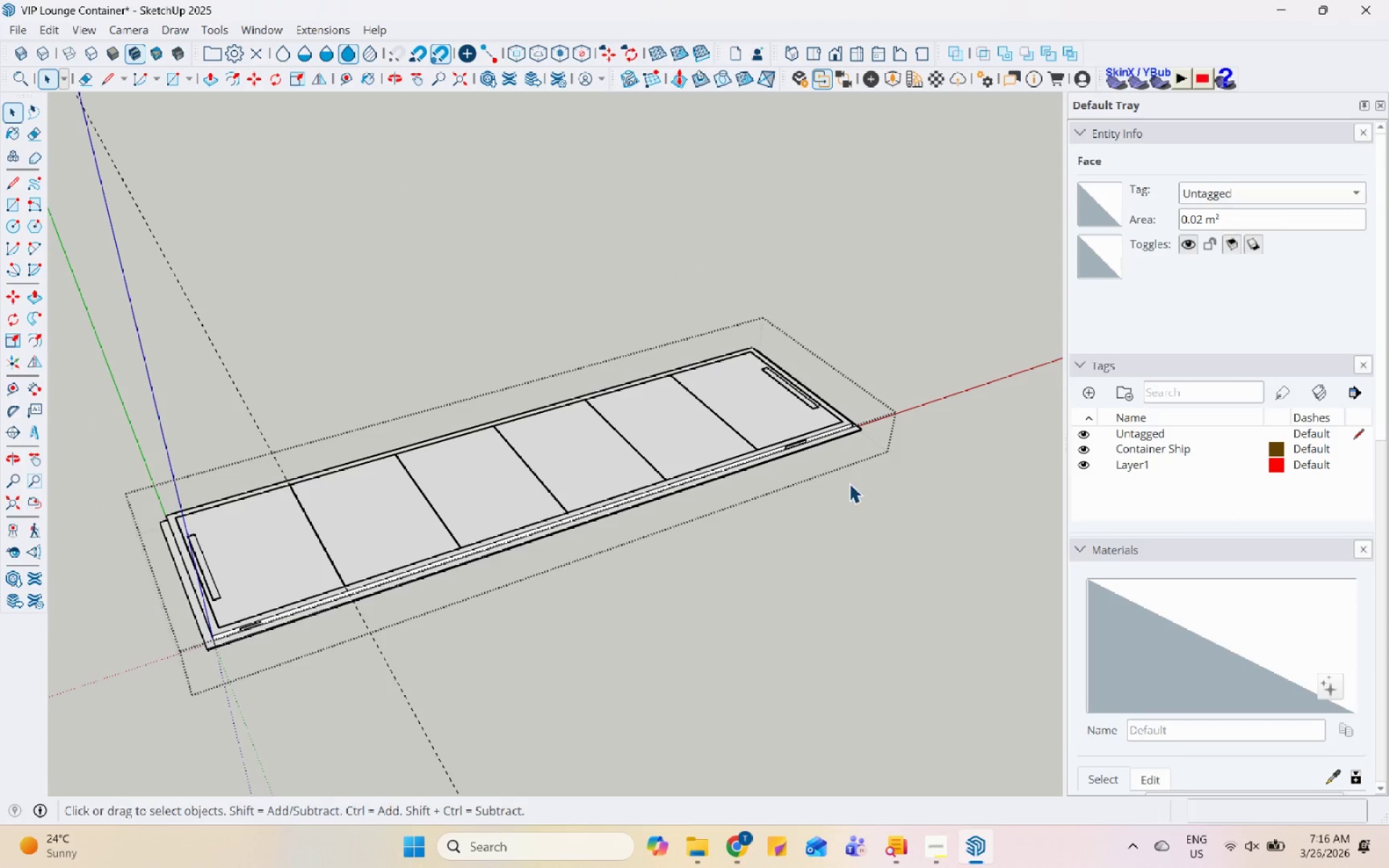 
scroll: coordinate [639, 252], scroll_direction: up, amount: 11.0
 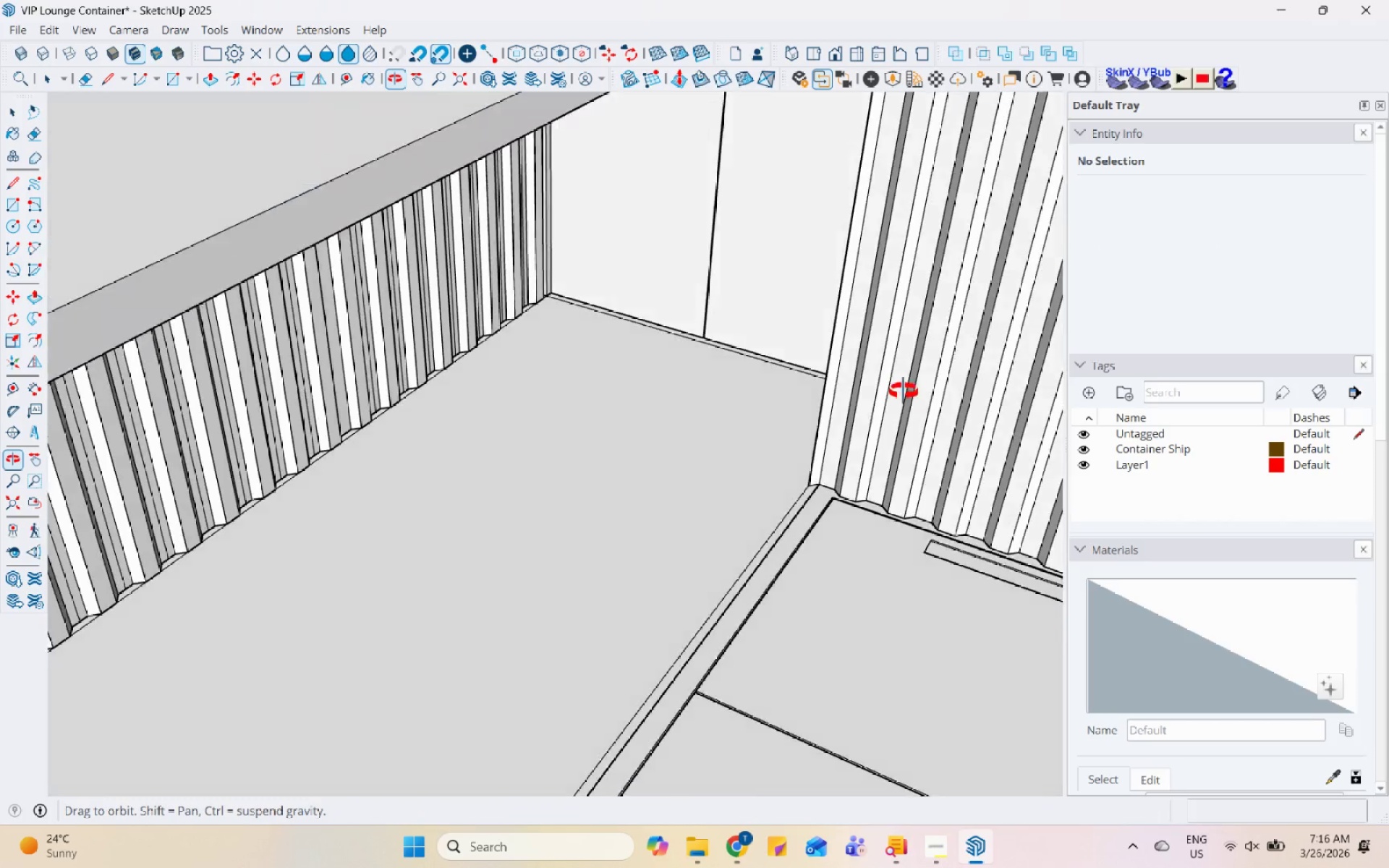 
scroll: coordinate [718, 435], scroll_direction: down, amount: 6.0
 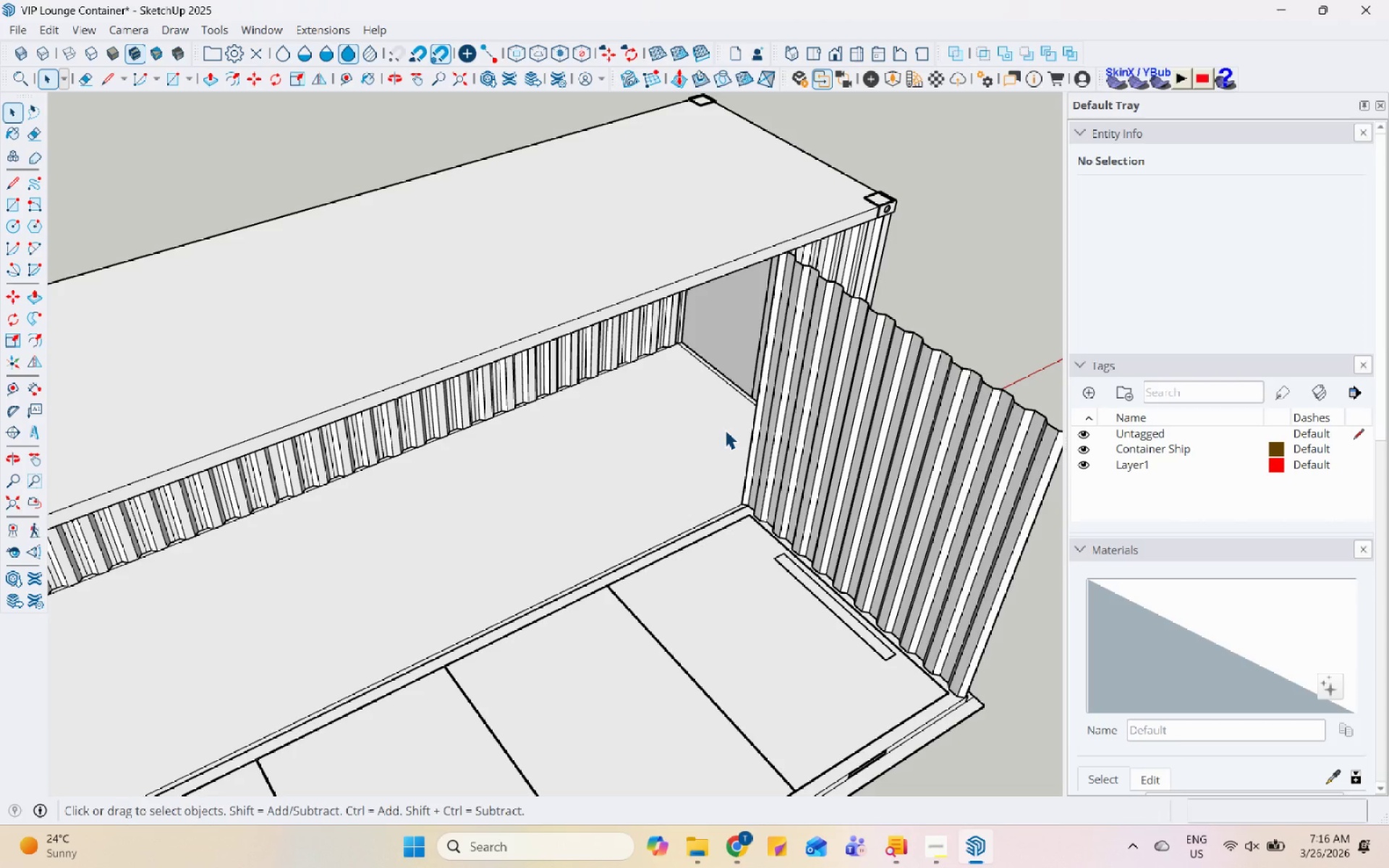 
wait(16.31)
 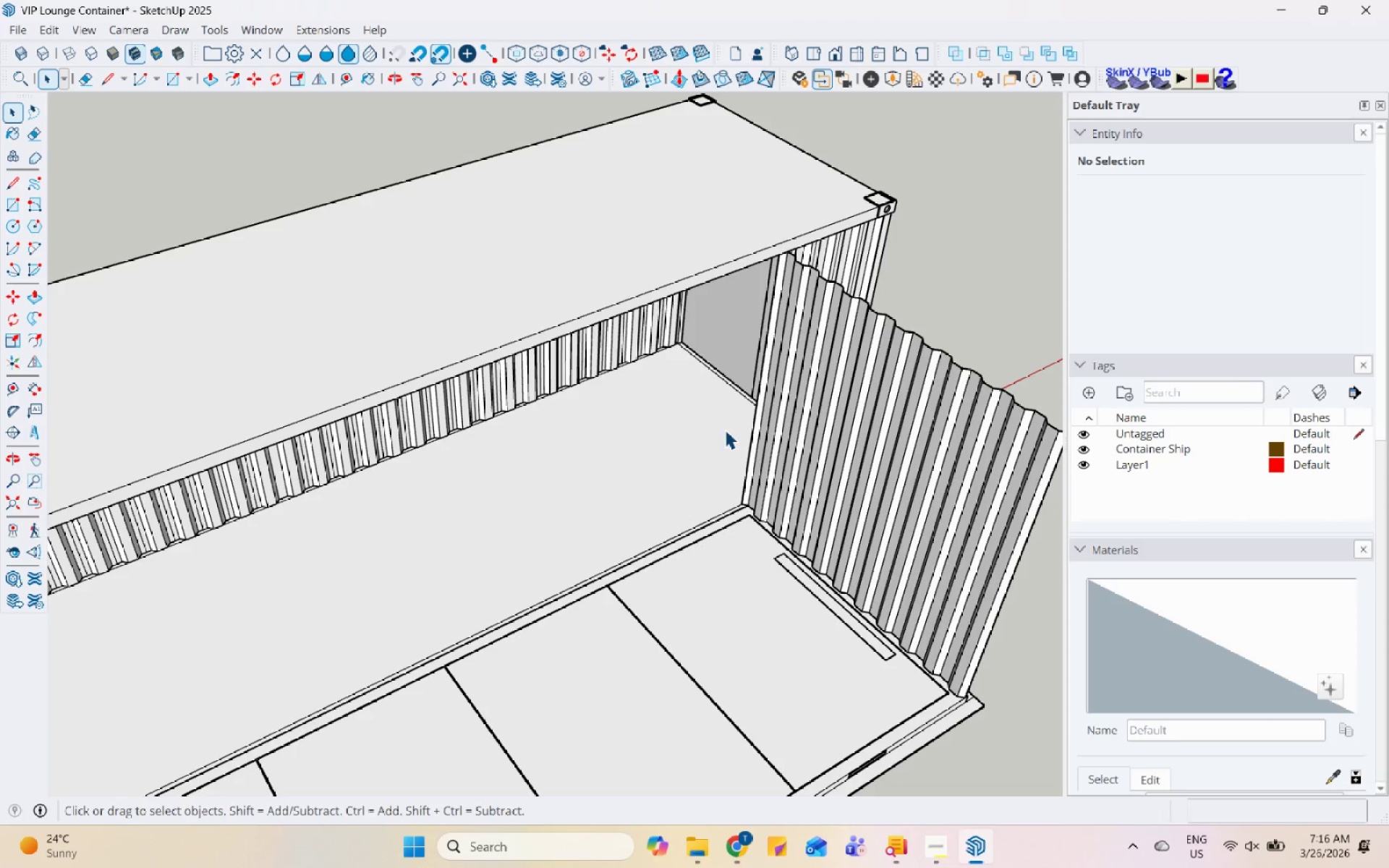 
scroll: coordinate [692, 438], scroll_direction: down, amount: 7.0
 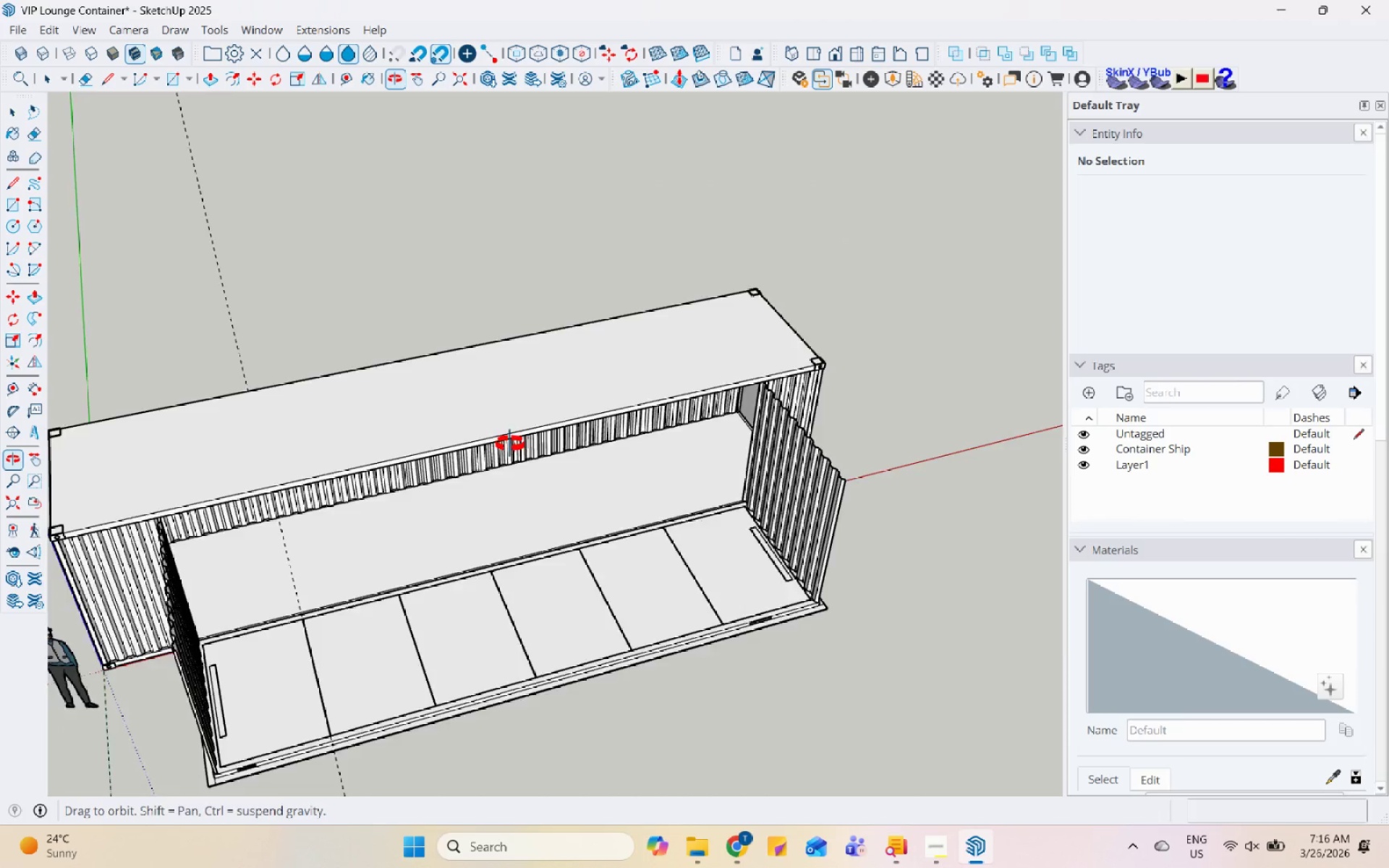 
scroll: coordinate [316, 461], scroll_direction: up, amount: 6.0
 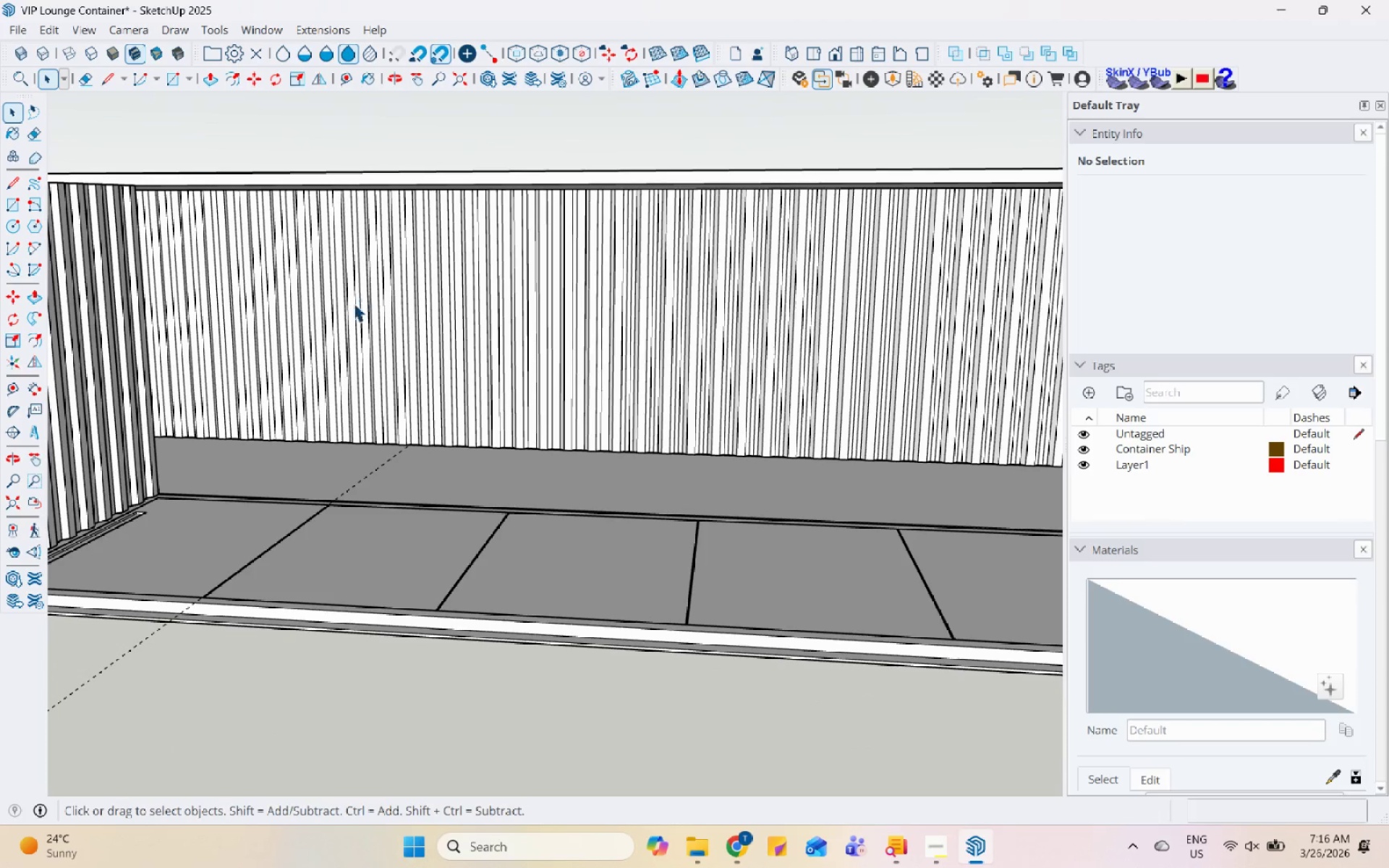 
scroll: coordinate [328, 337], scroll_direction: down, amount: 4.0
 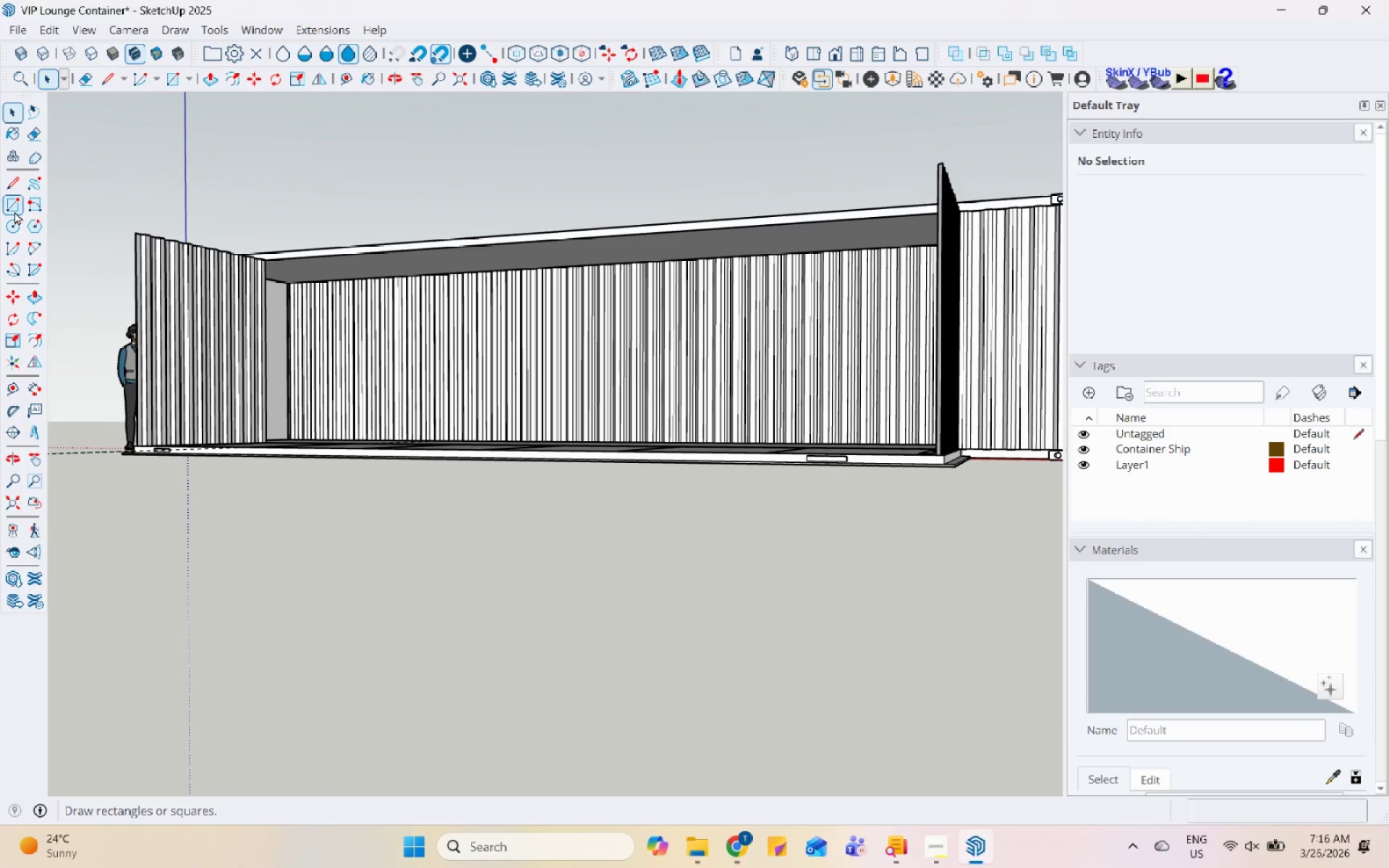 
left_click([14, 211])
 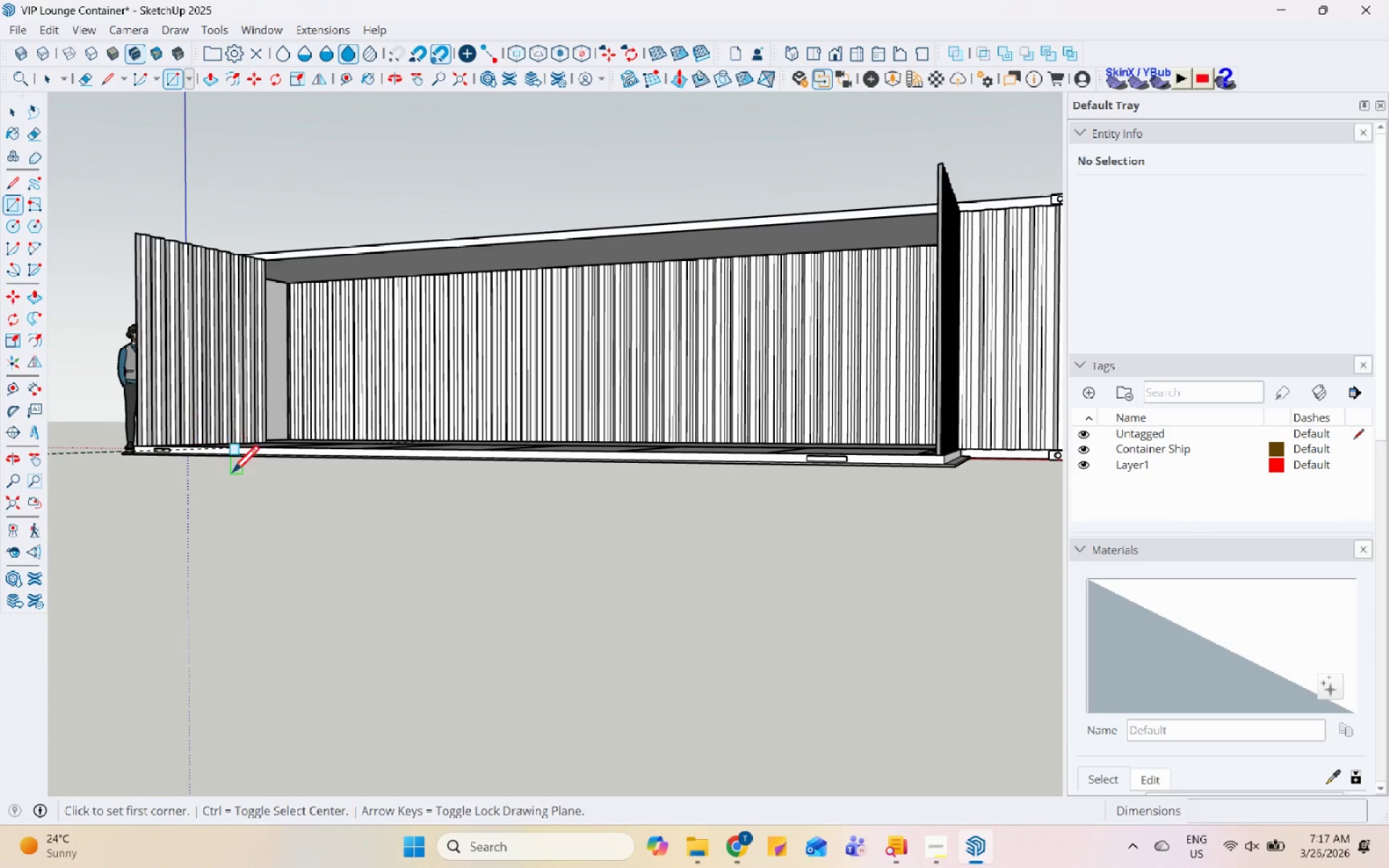 
scroll: coordinate [276, 380], scroll_direction: up, amount: 30.0
 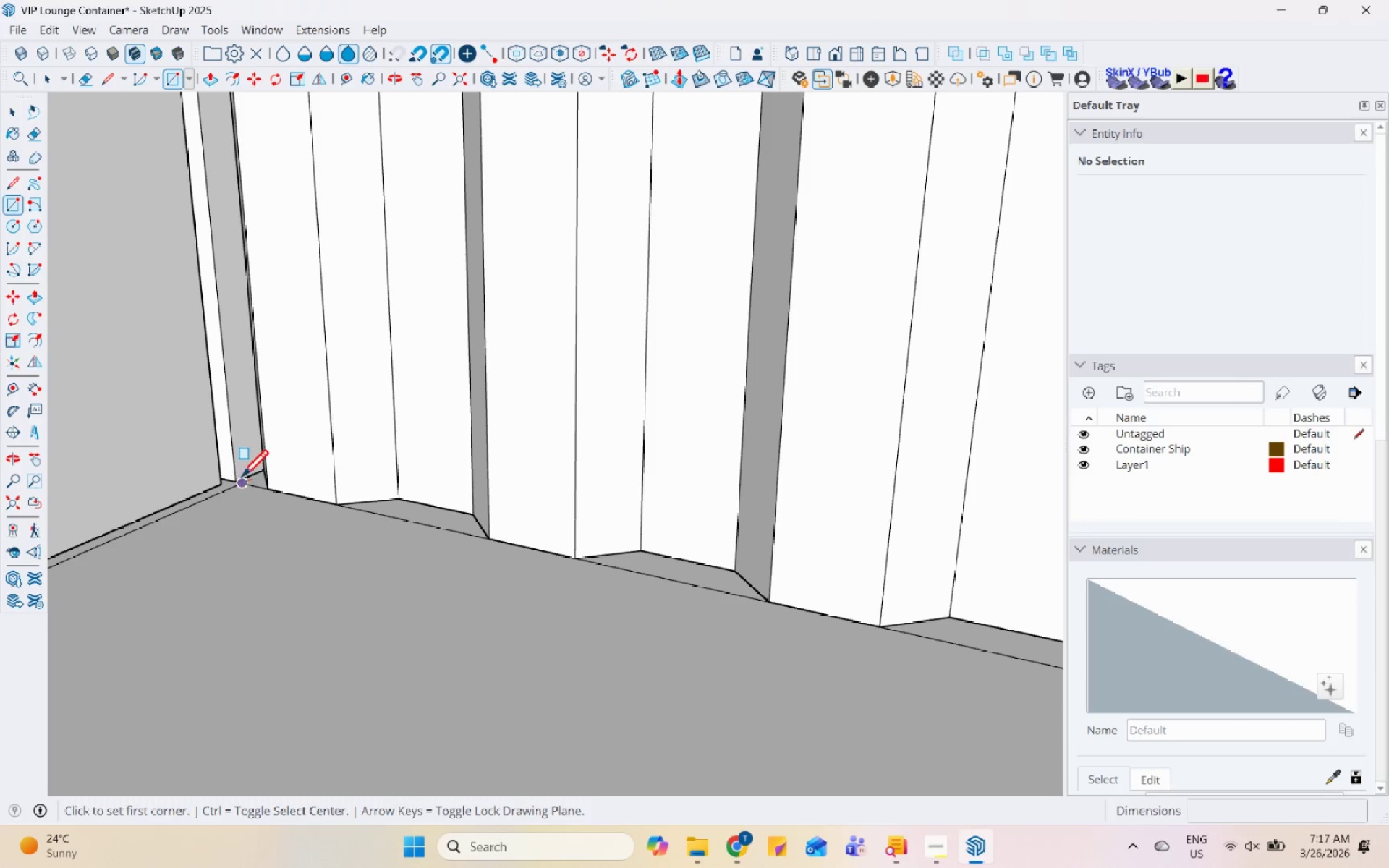 
left_click([242, 488])
 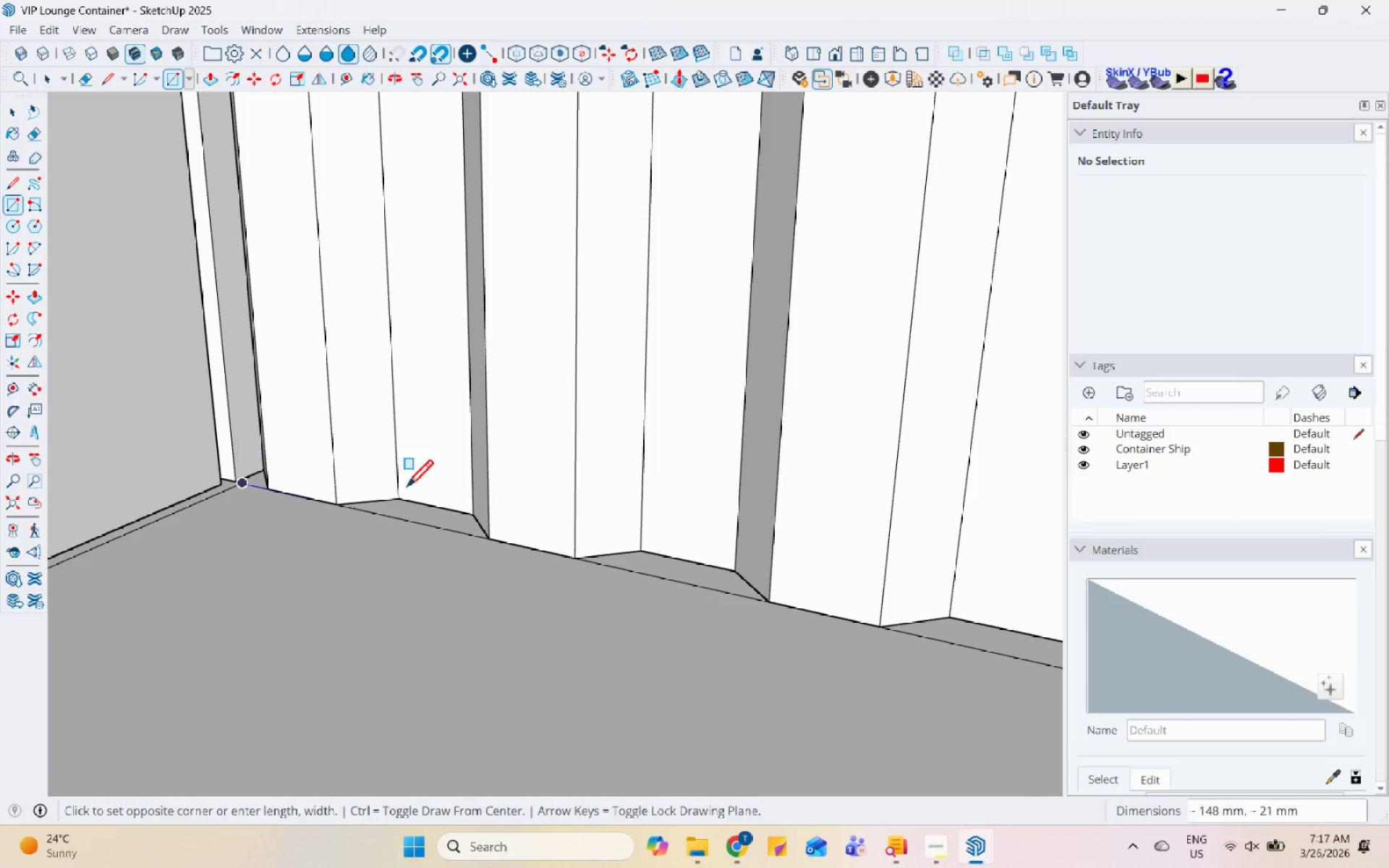 
scroll: coordinate [292, 557], scroll_direction: down, amount: 47.0
 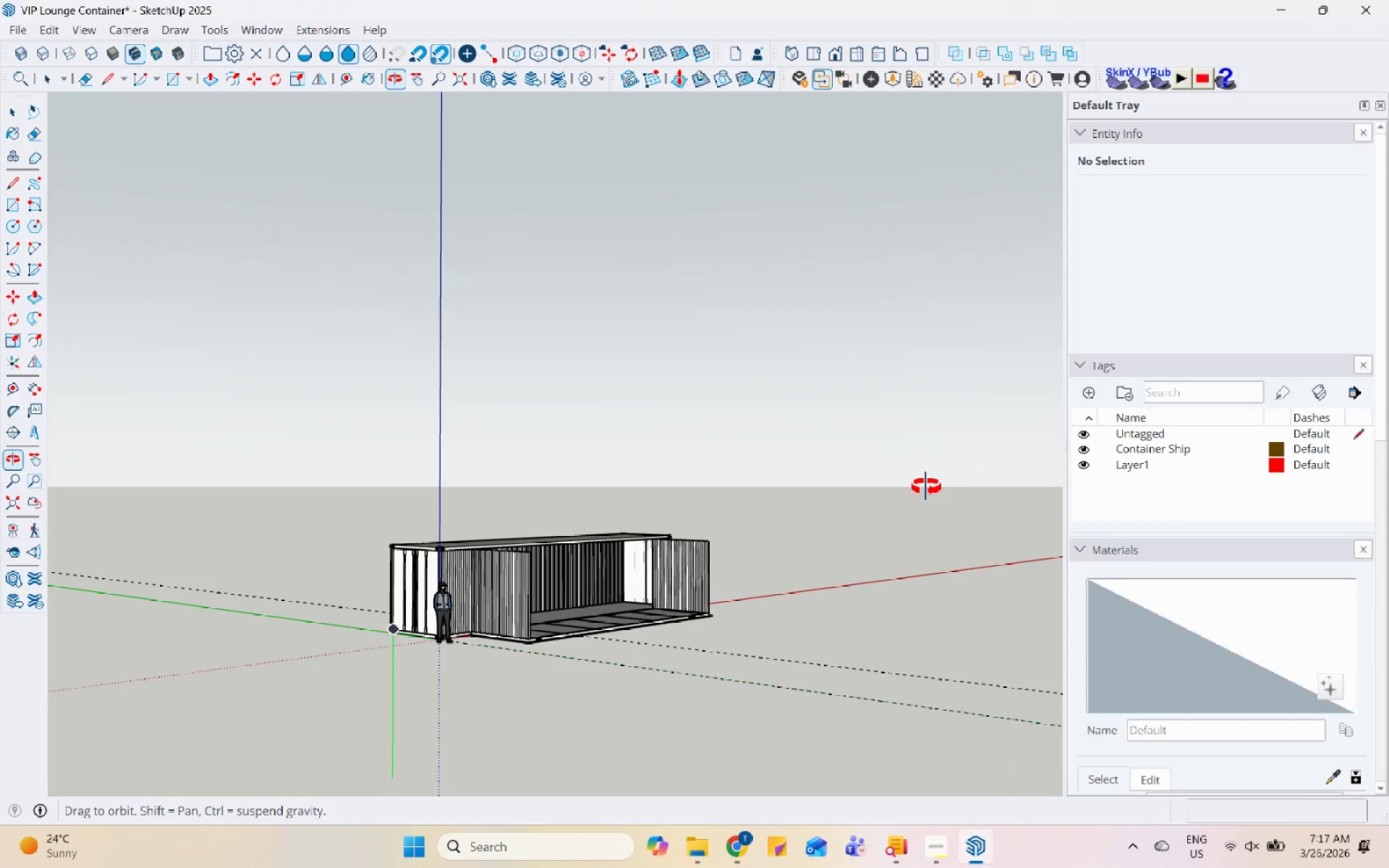 
scroll: coordinate [522, 333], scroll_direction: up, amount: 40.0
 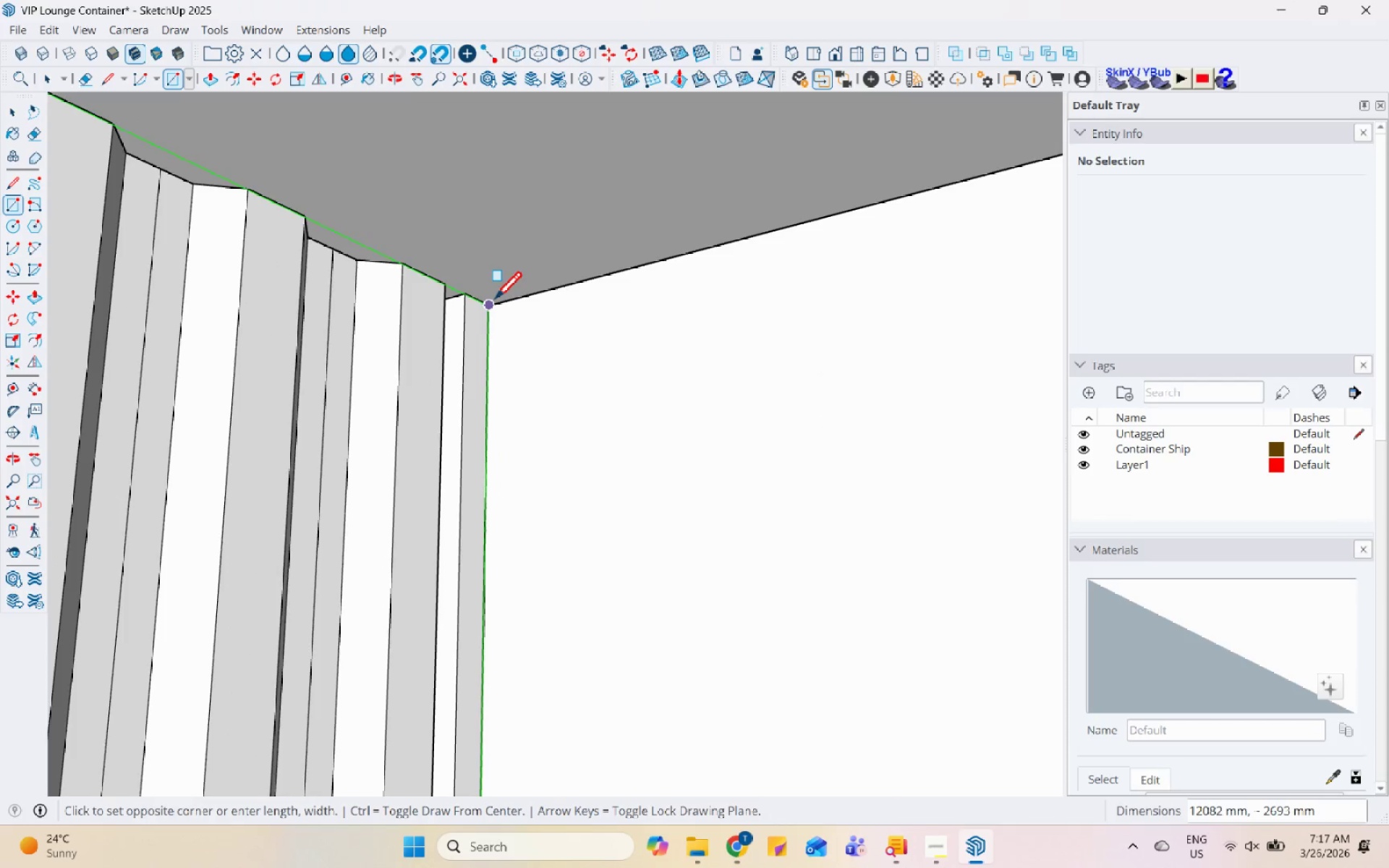 
left_click([494, 301])
 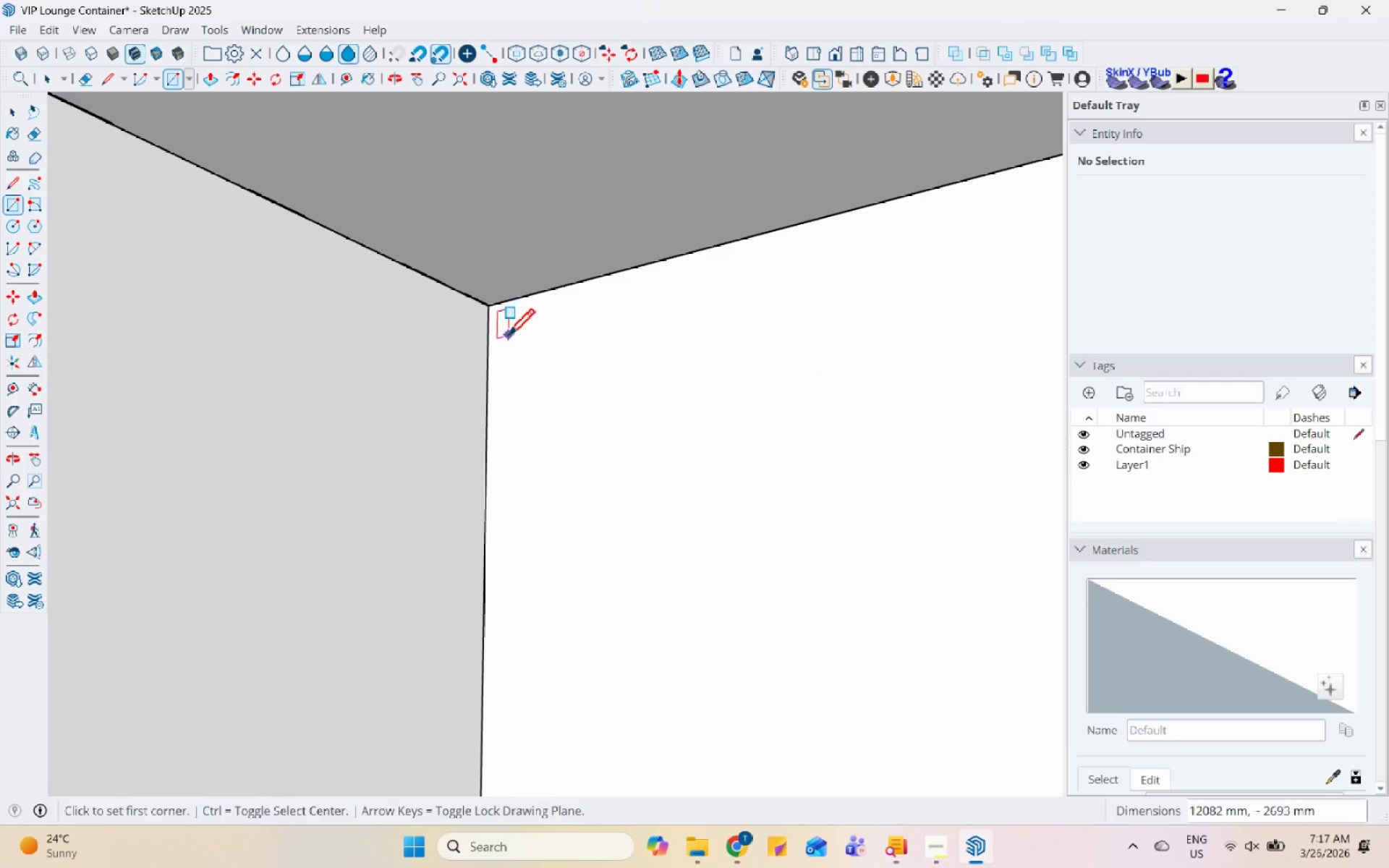 
key(Space)
 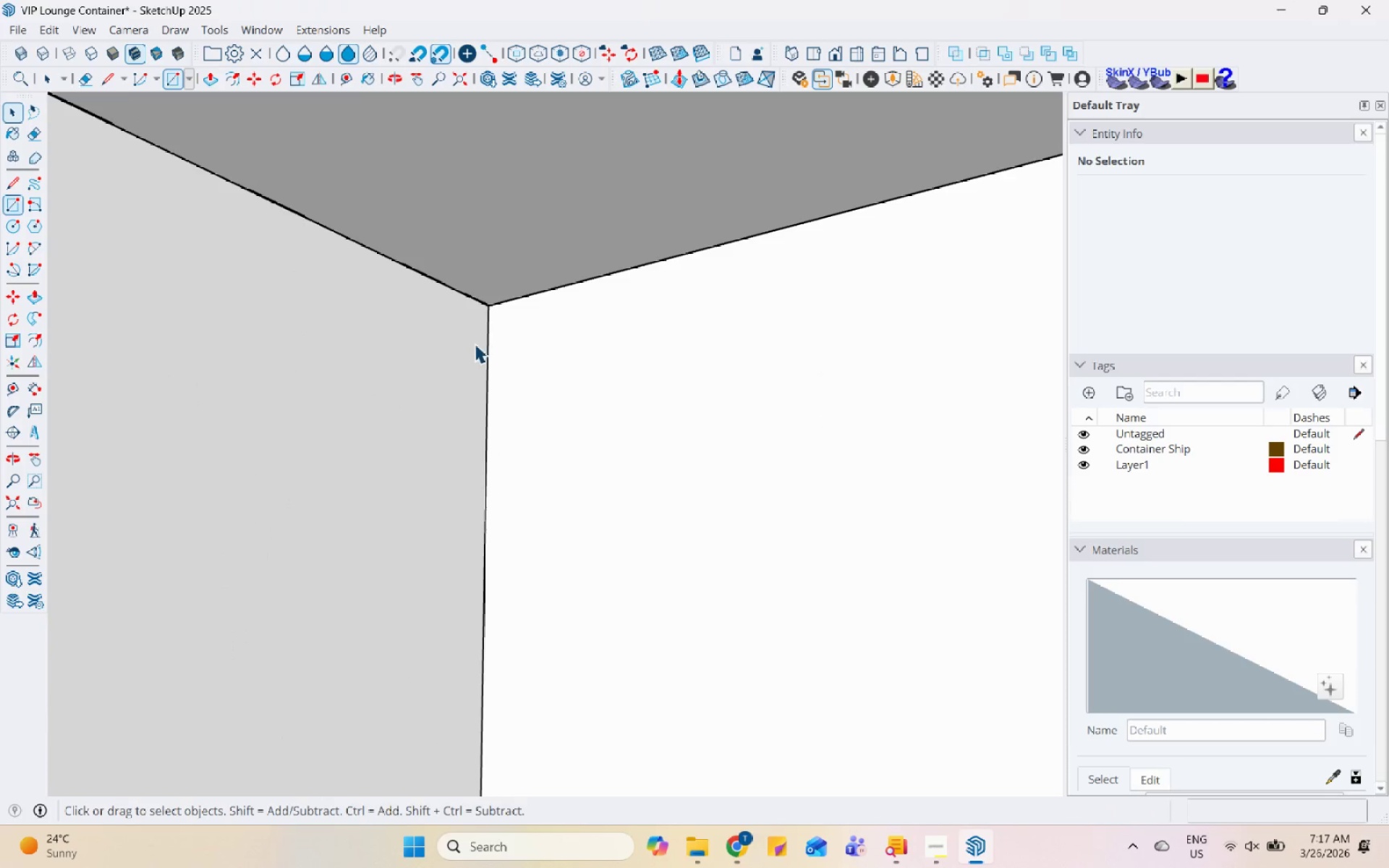 
left_click([470, 342])
 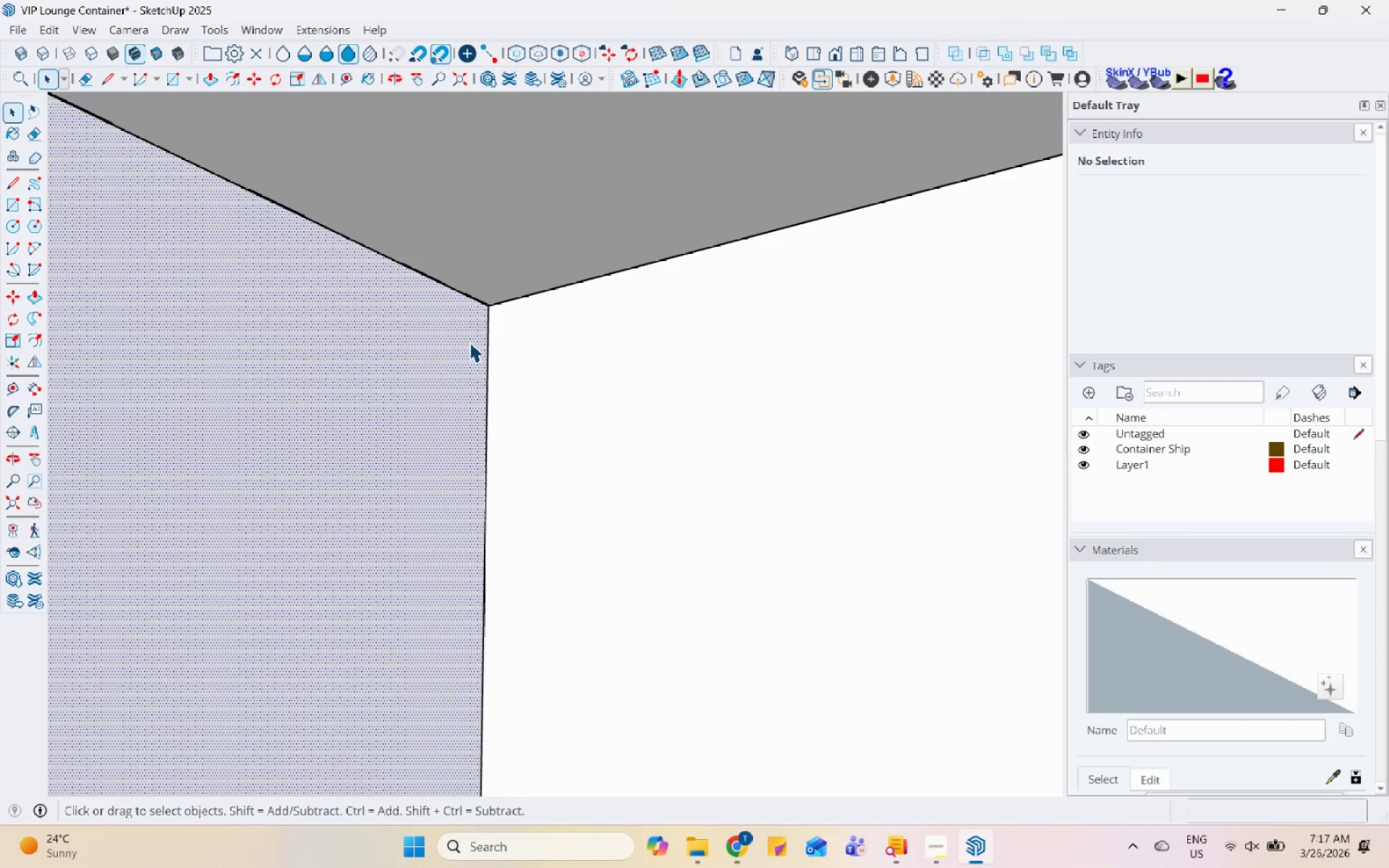 
key(P)
 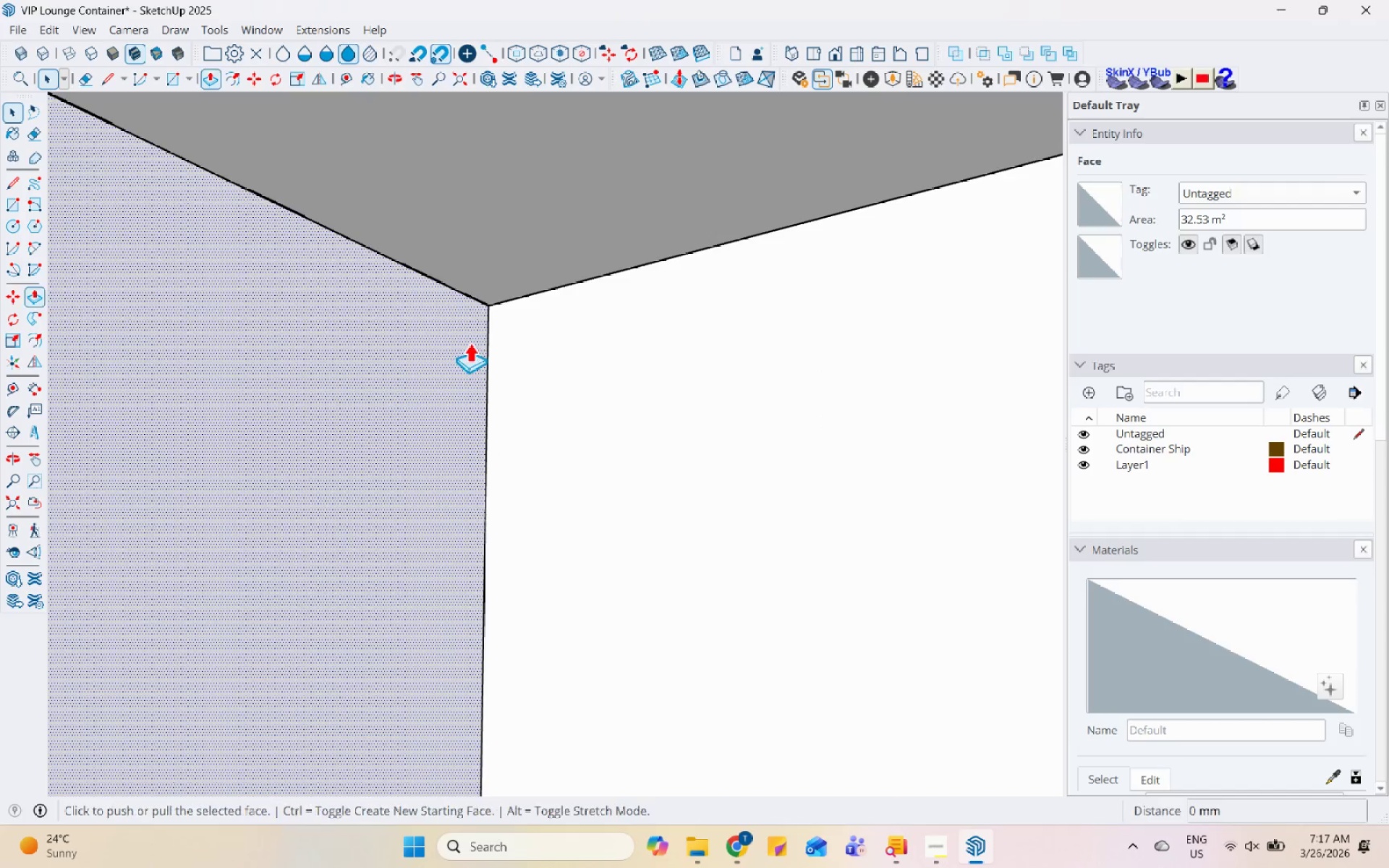 
left_click([470, 342])
 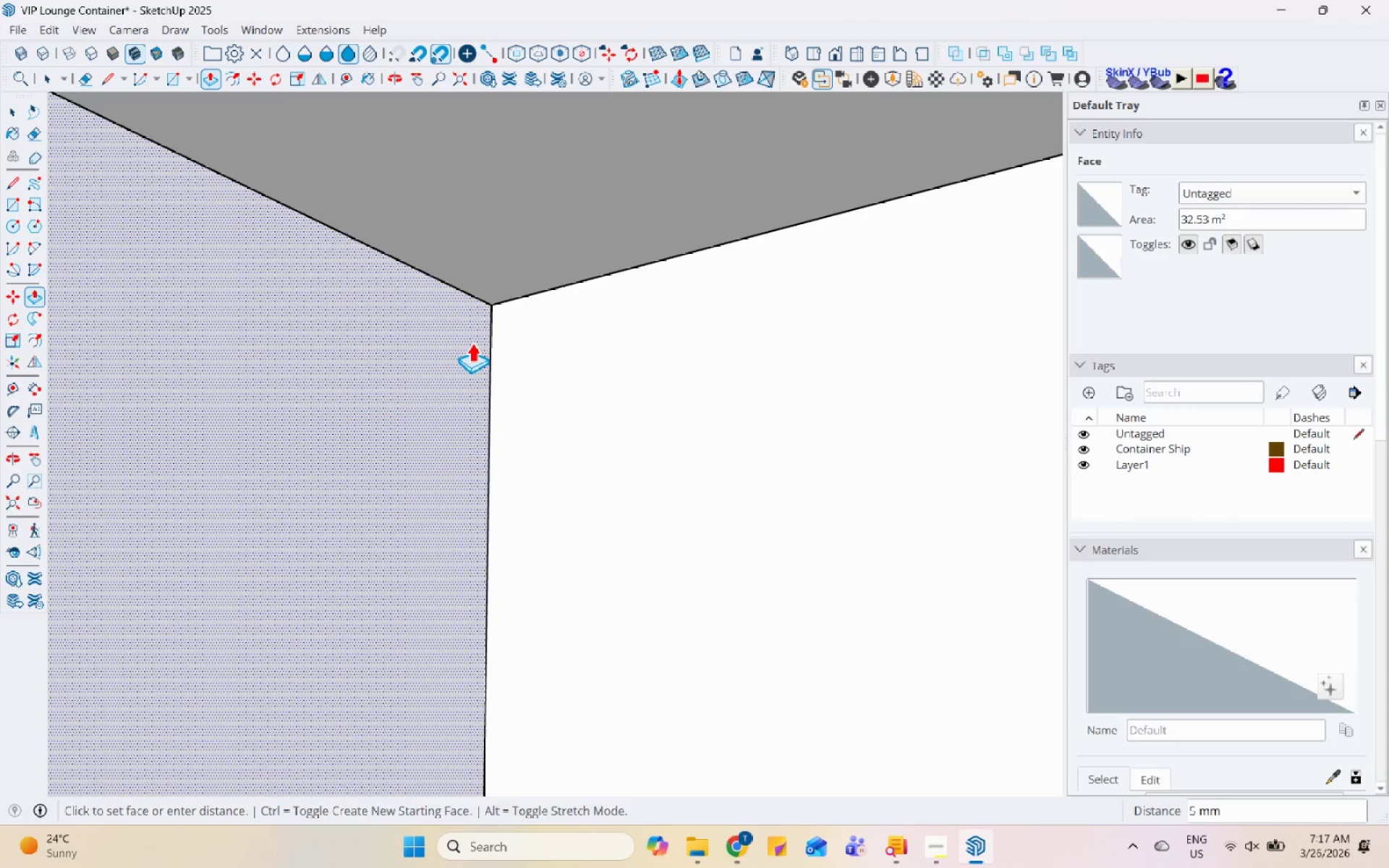 
left_click([472, 342])
 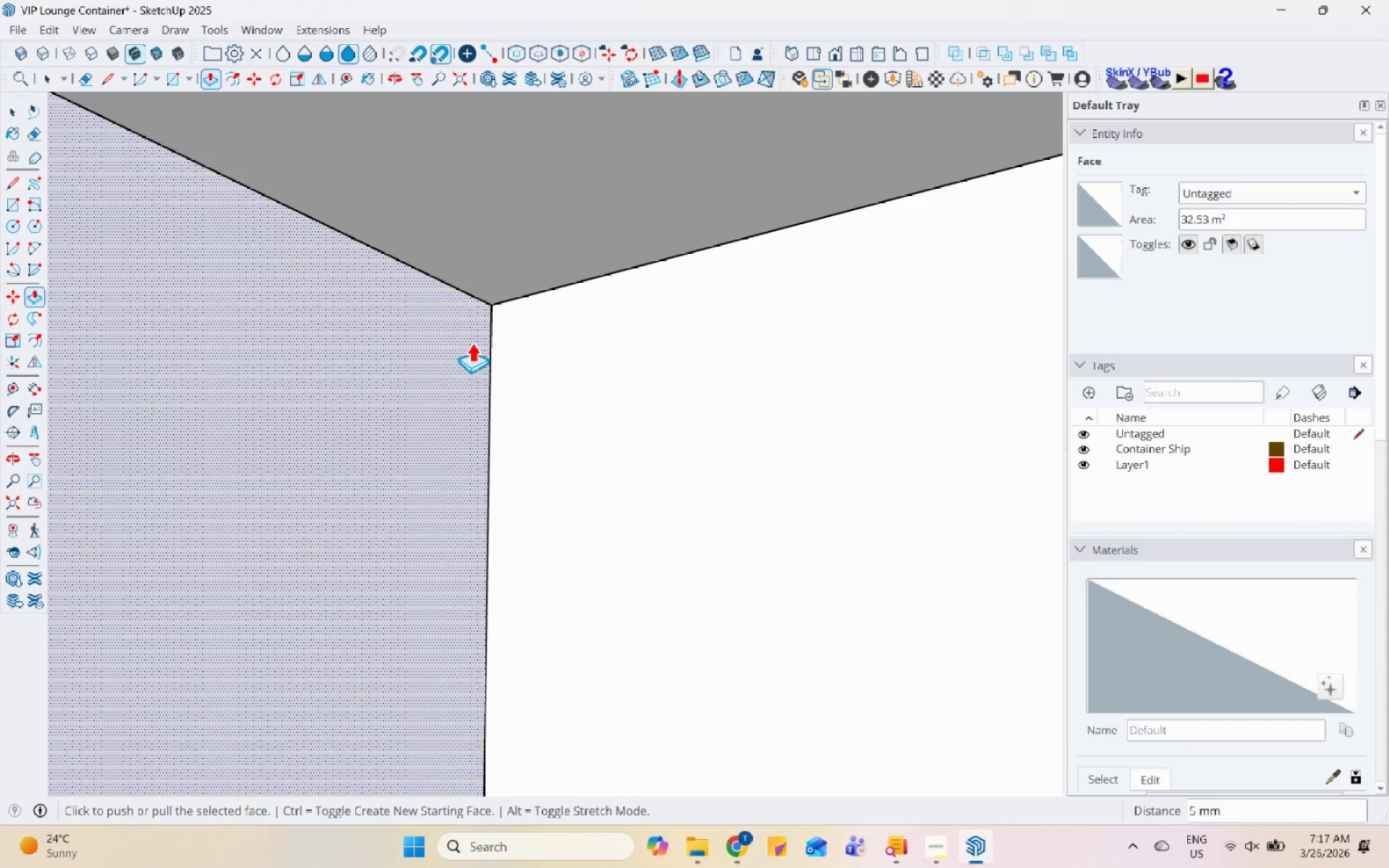 
key(Space)
 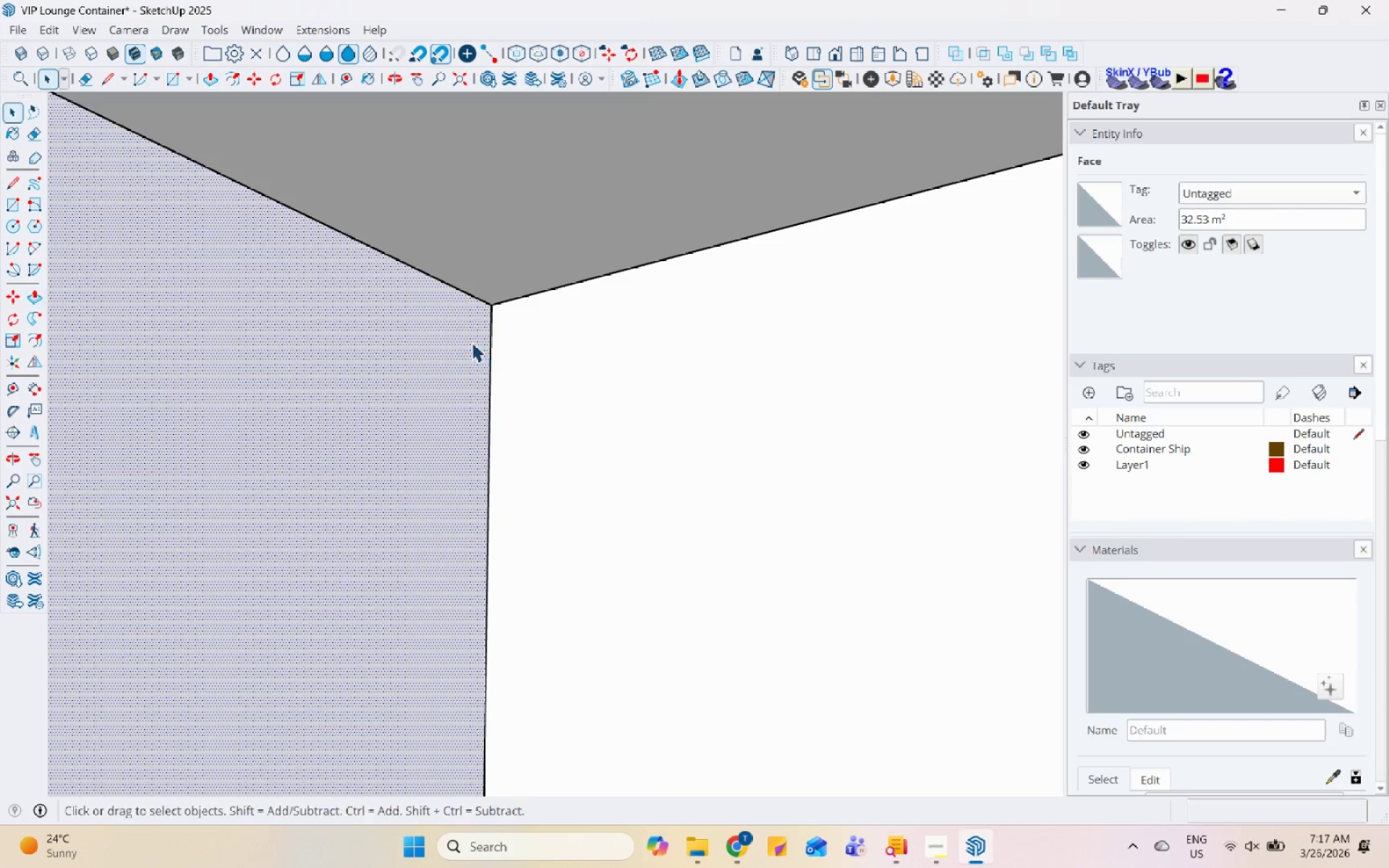 
double_click([472, 342])
 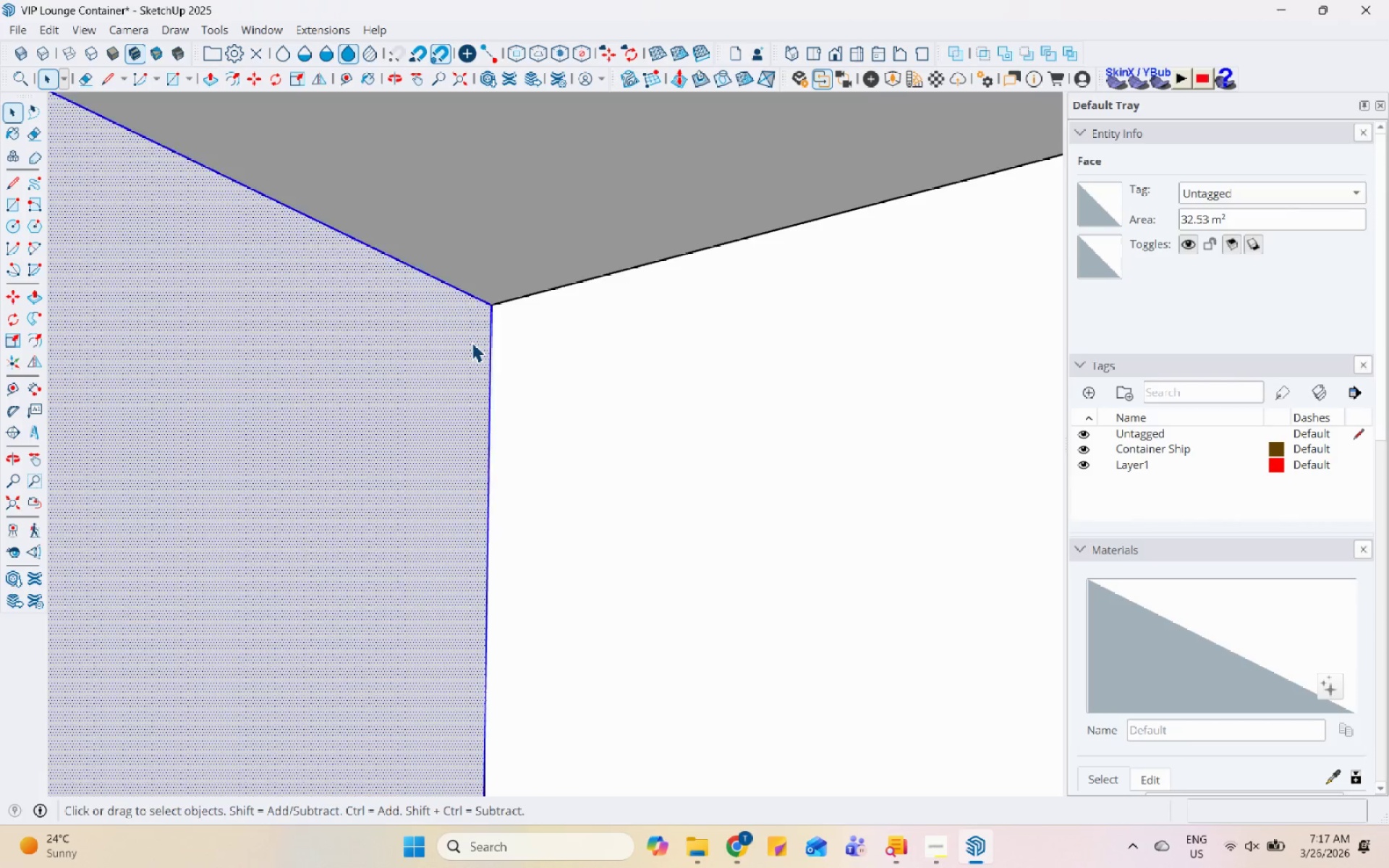 
triple_click([472, 342])
 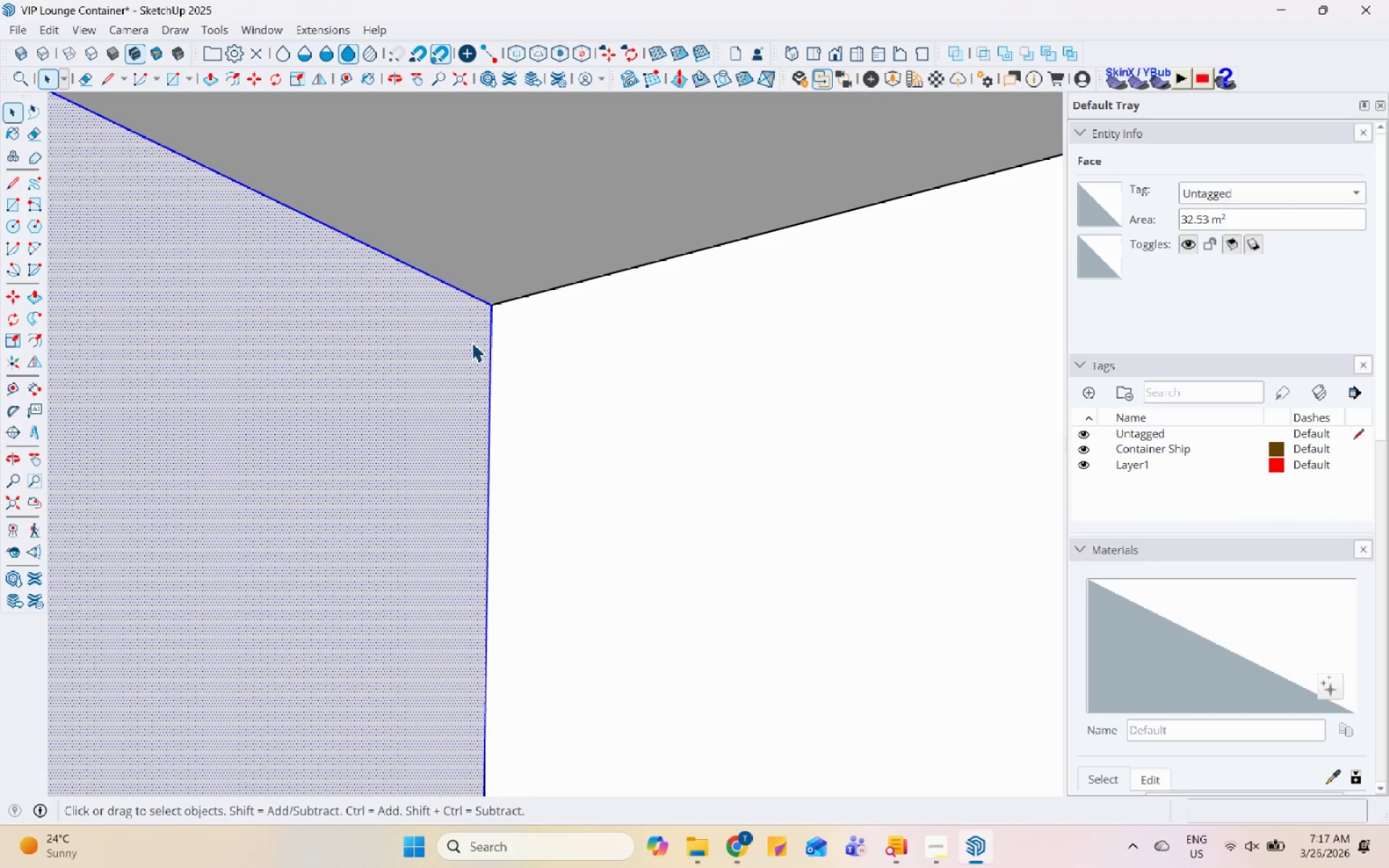 
triple_click([472, 342])
 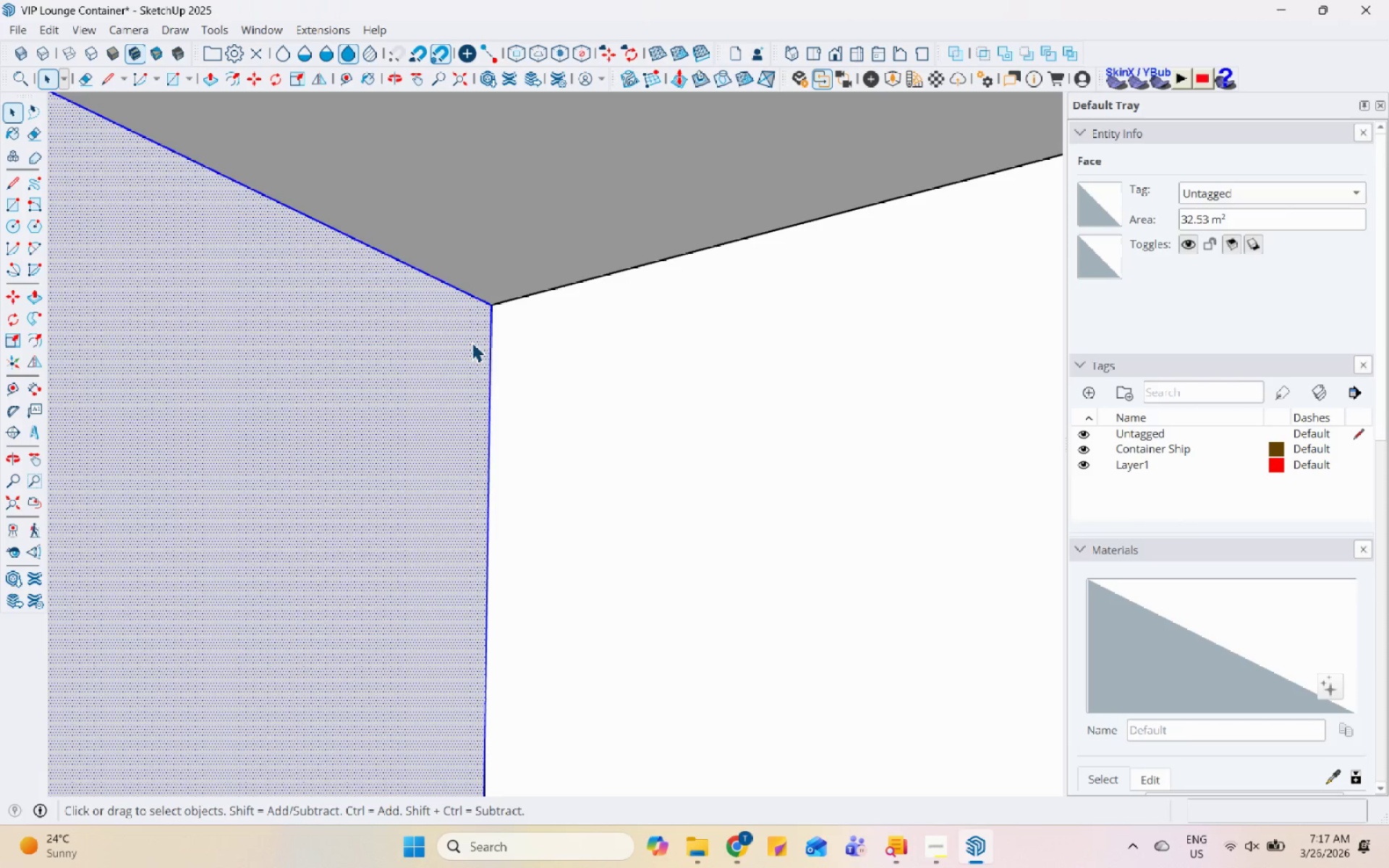 
right_click([472, 342])
 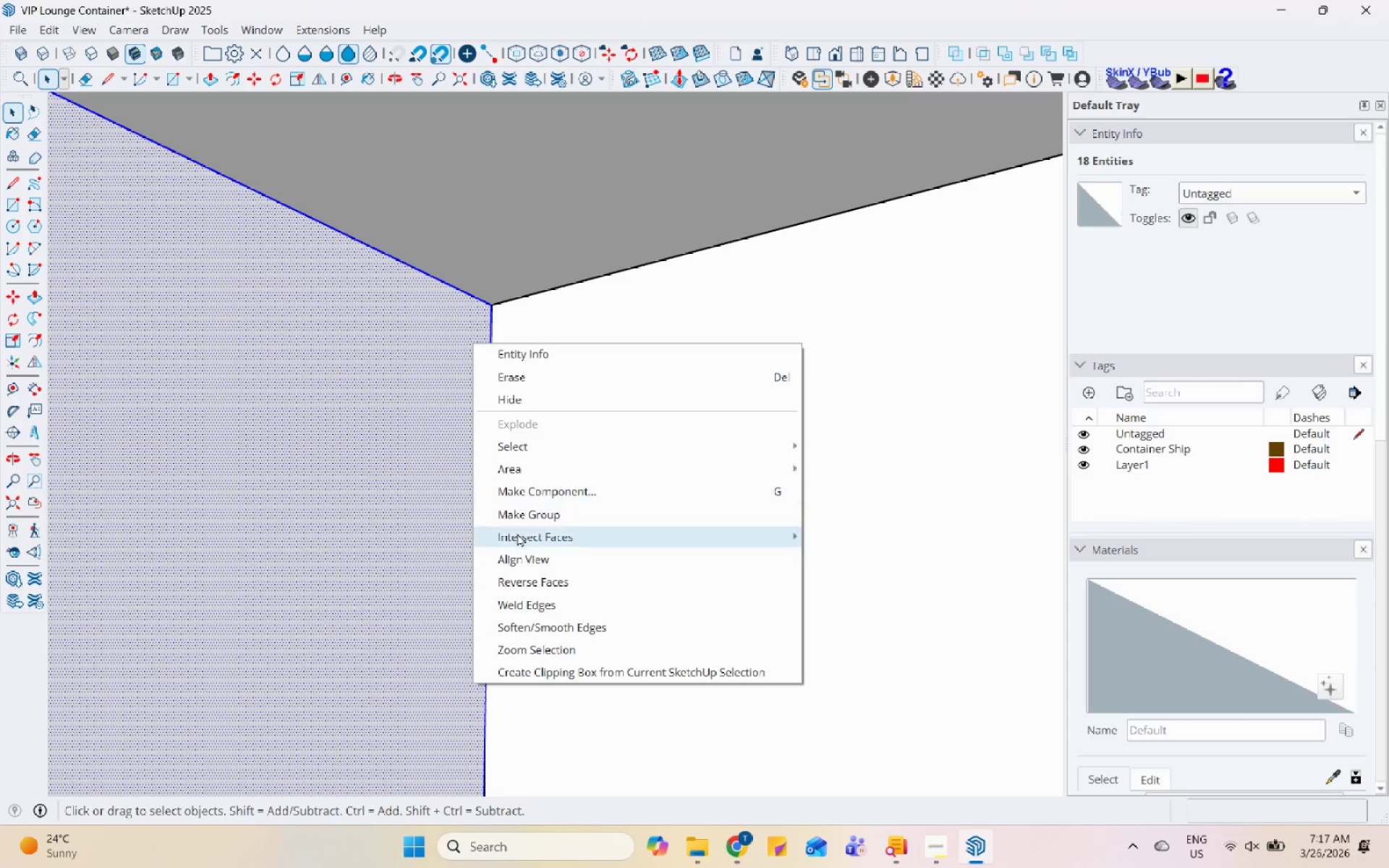 
left_click([534, 509])
 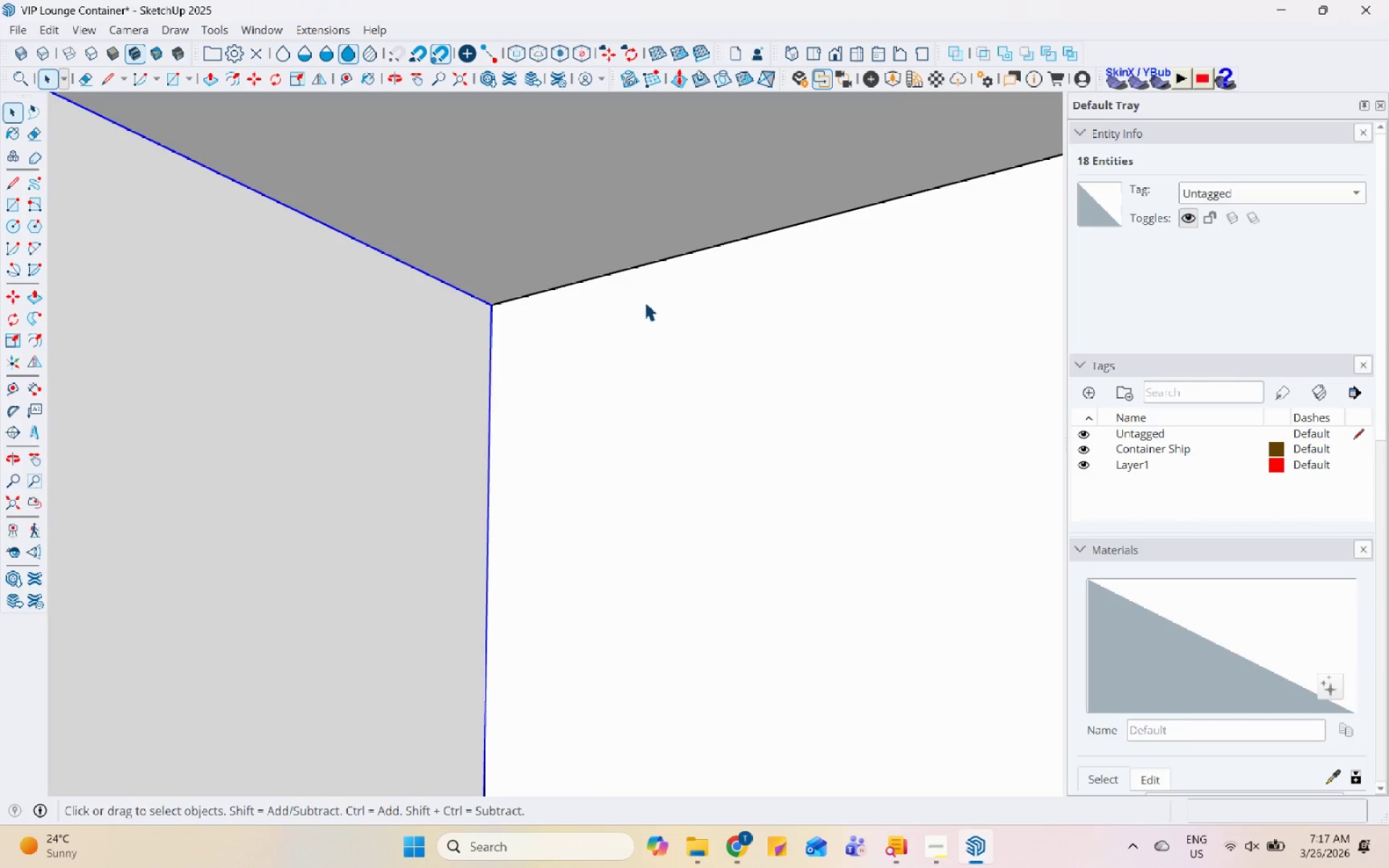 
scroll: coordinate [851, 458], scroll_direction: down, amount: 121.0
 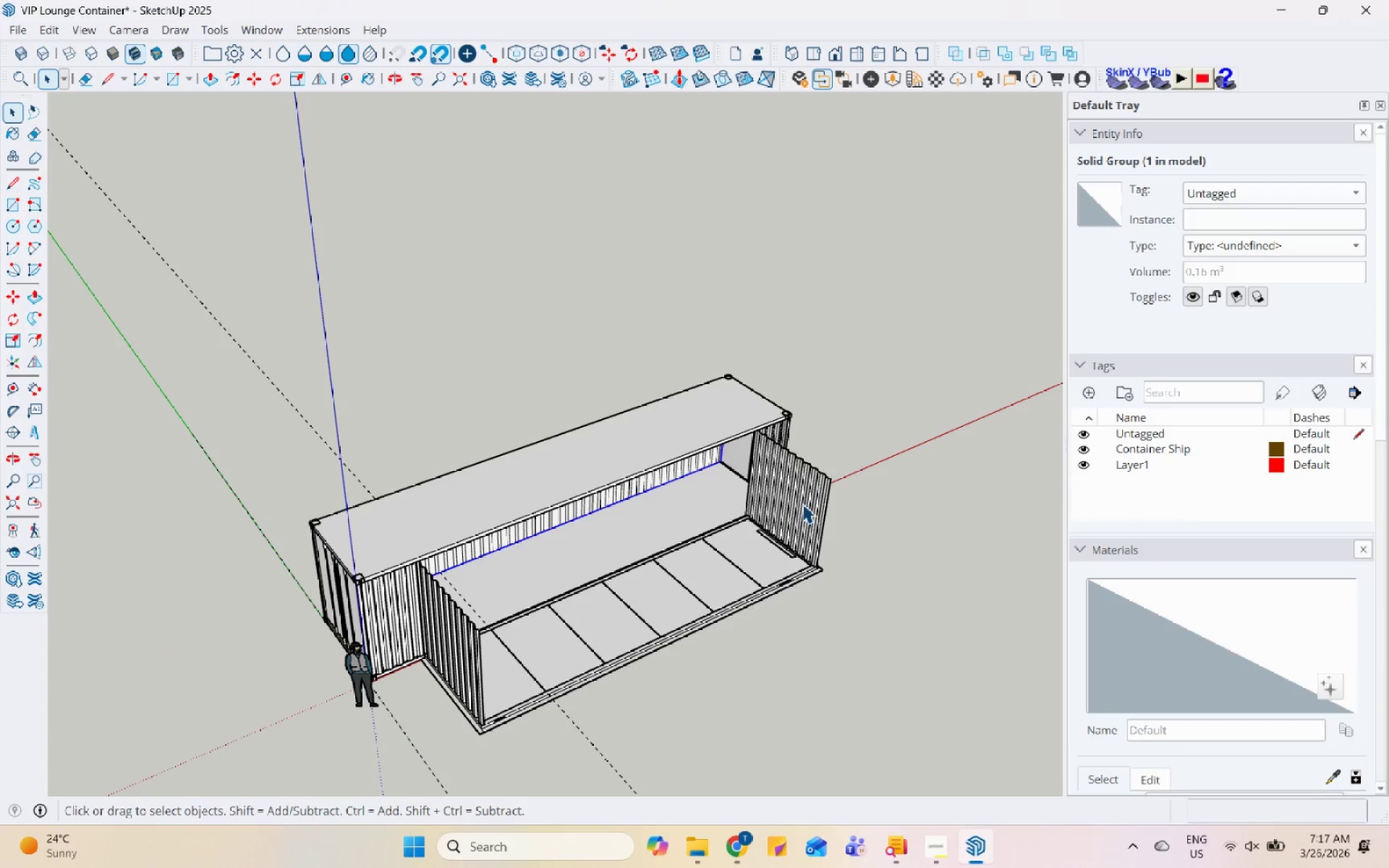 
double_click([870, 368])
 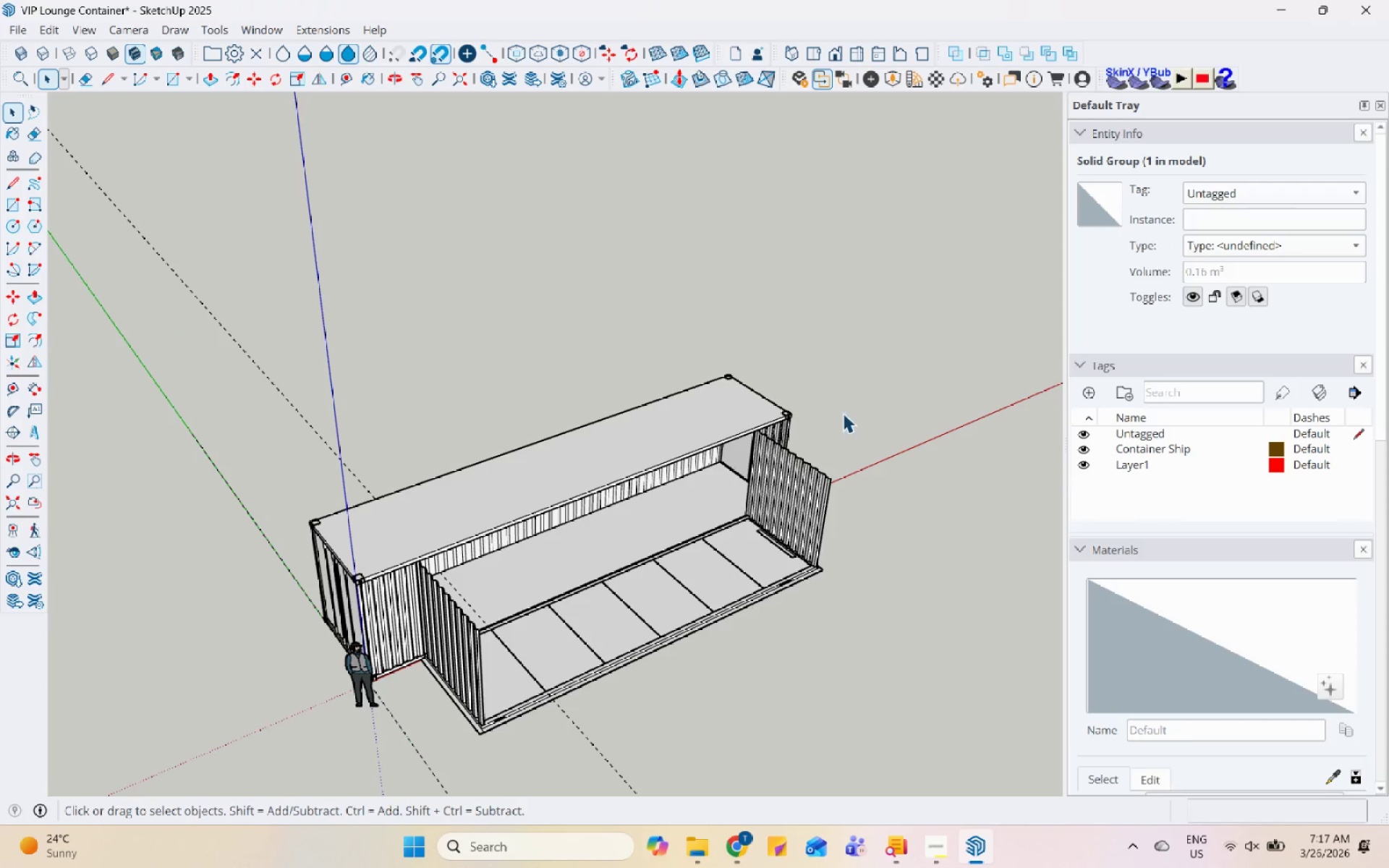 
left_click_drag(start_coordinate=[763, 427], to_coordinate=[760, 427])
 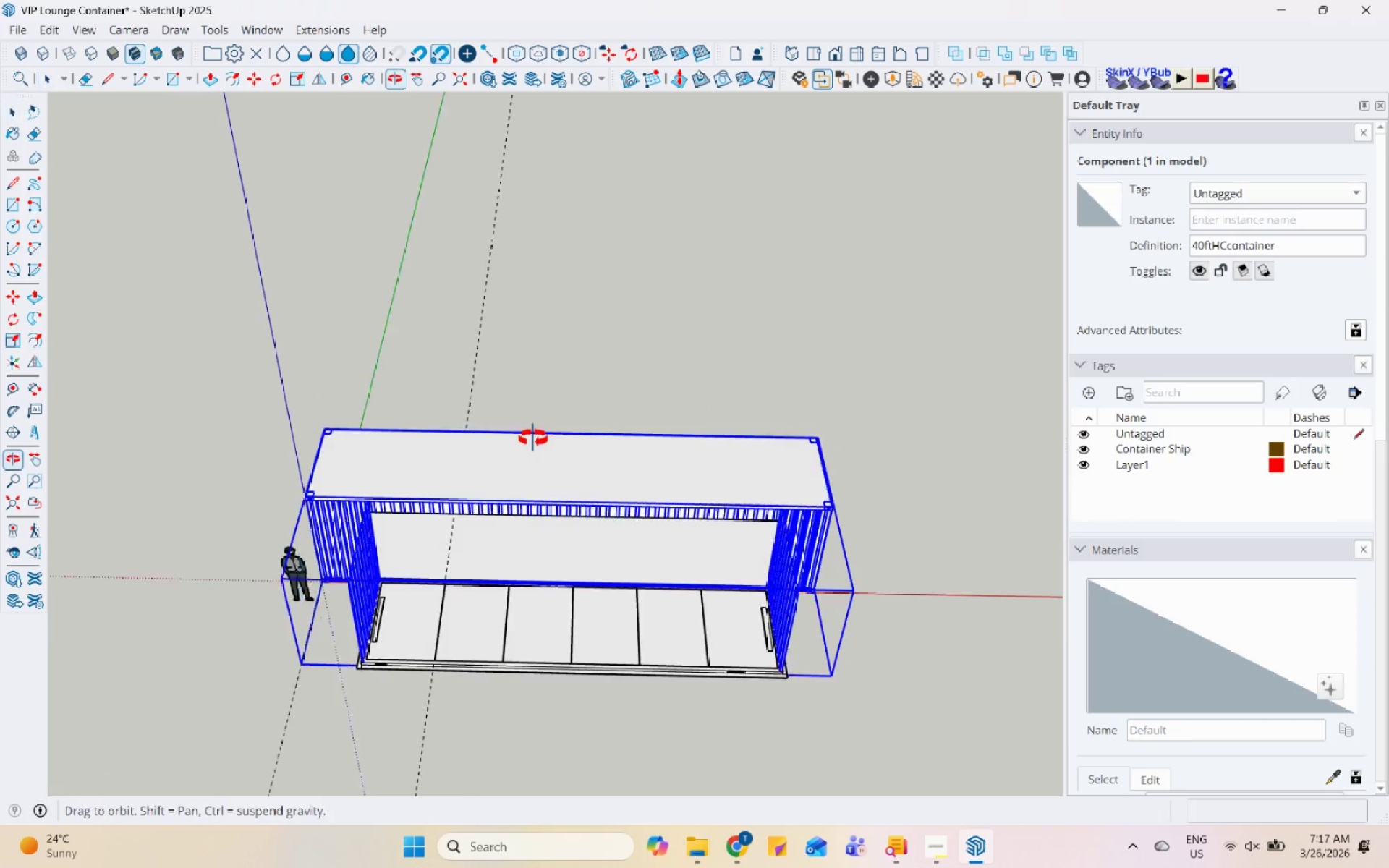 
scroll: coordinate [469, 539], scroll_direction: up, amount: 4.0
 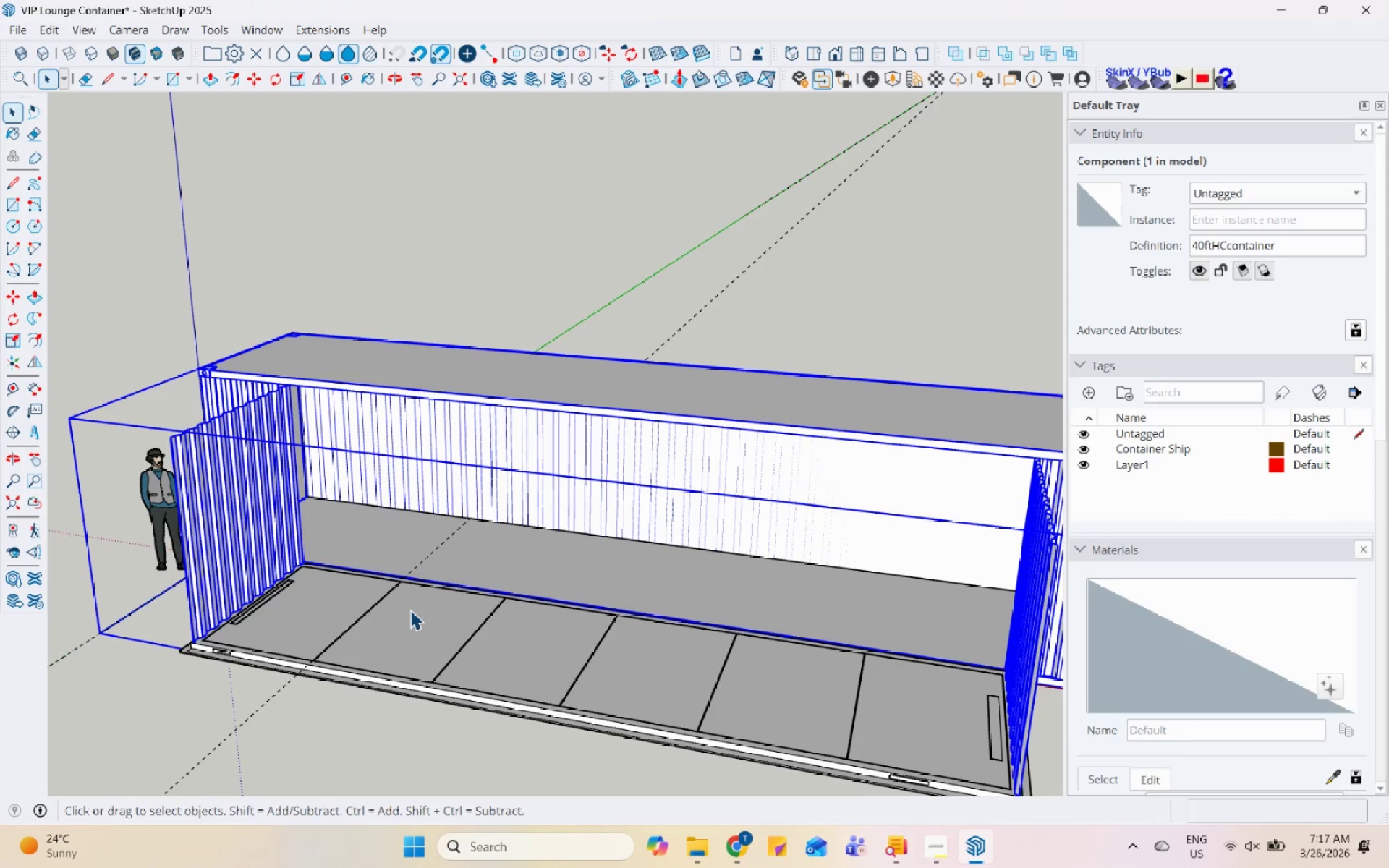 
left_click([390, 631])
 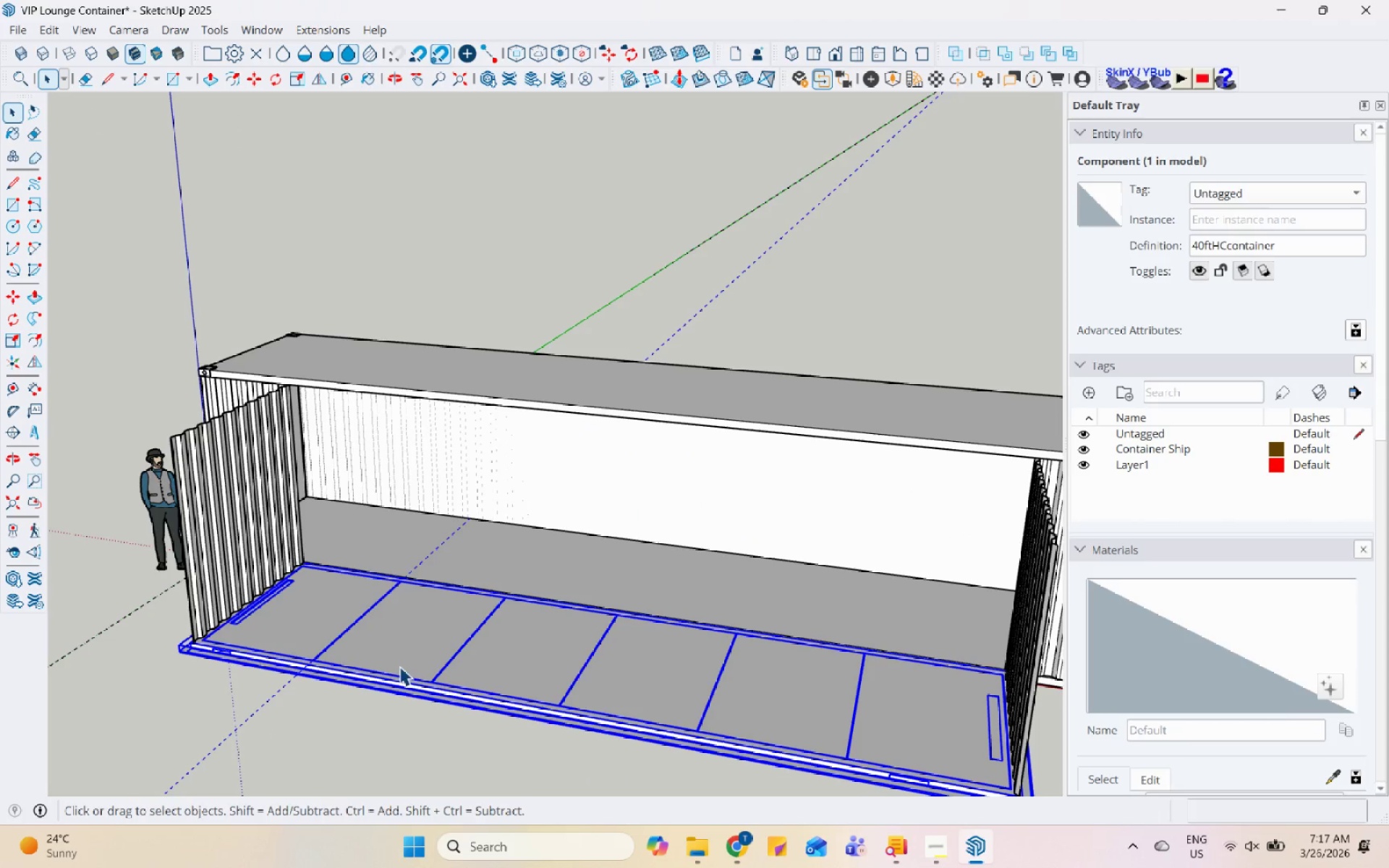 
scroll: coordinate [446, 488], scroll_direction: down, amount: 4.0
 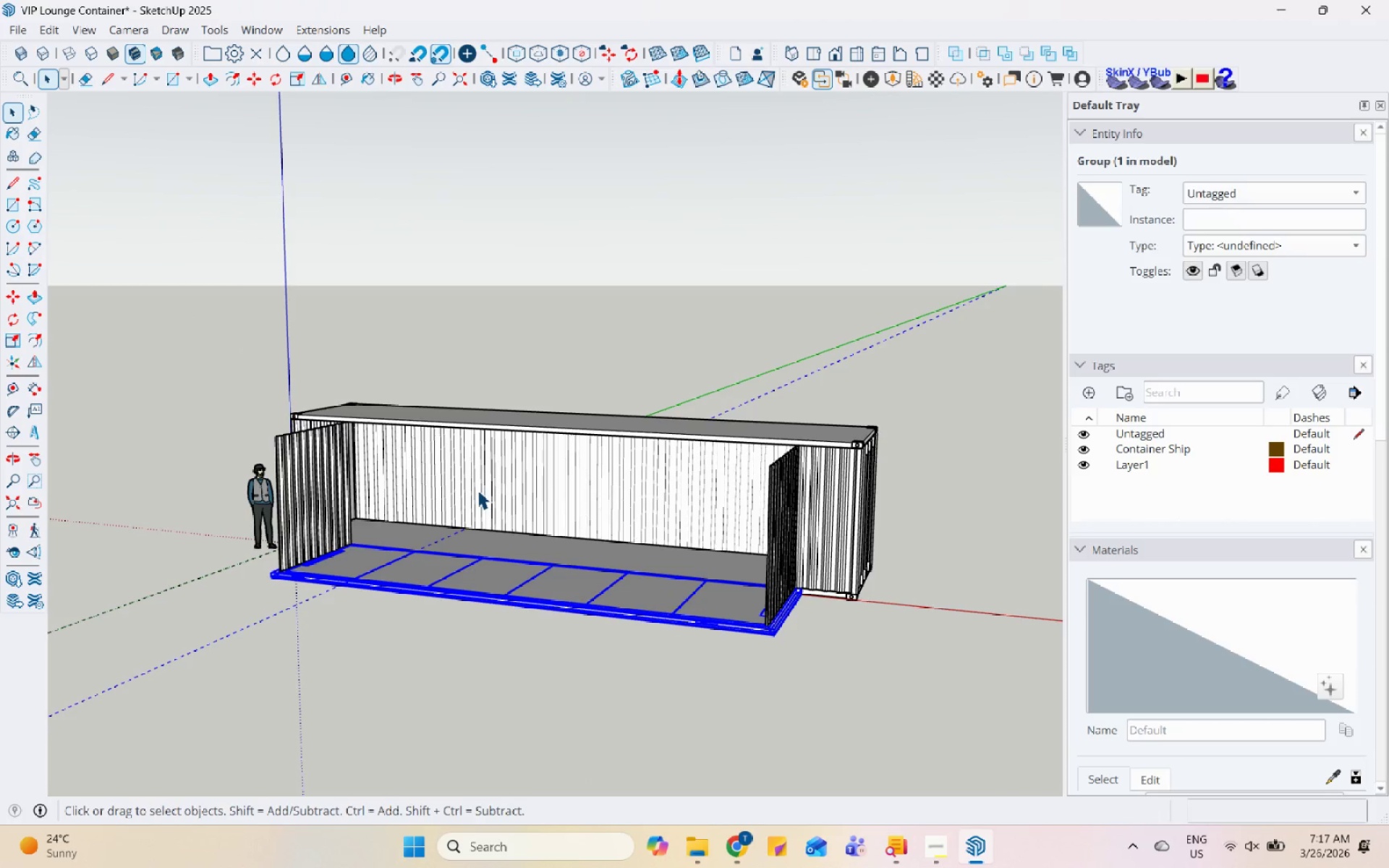 
wait(6.24)
 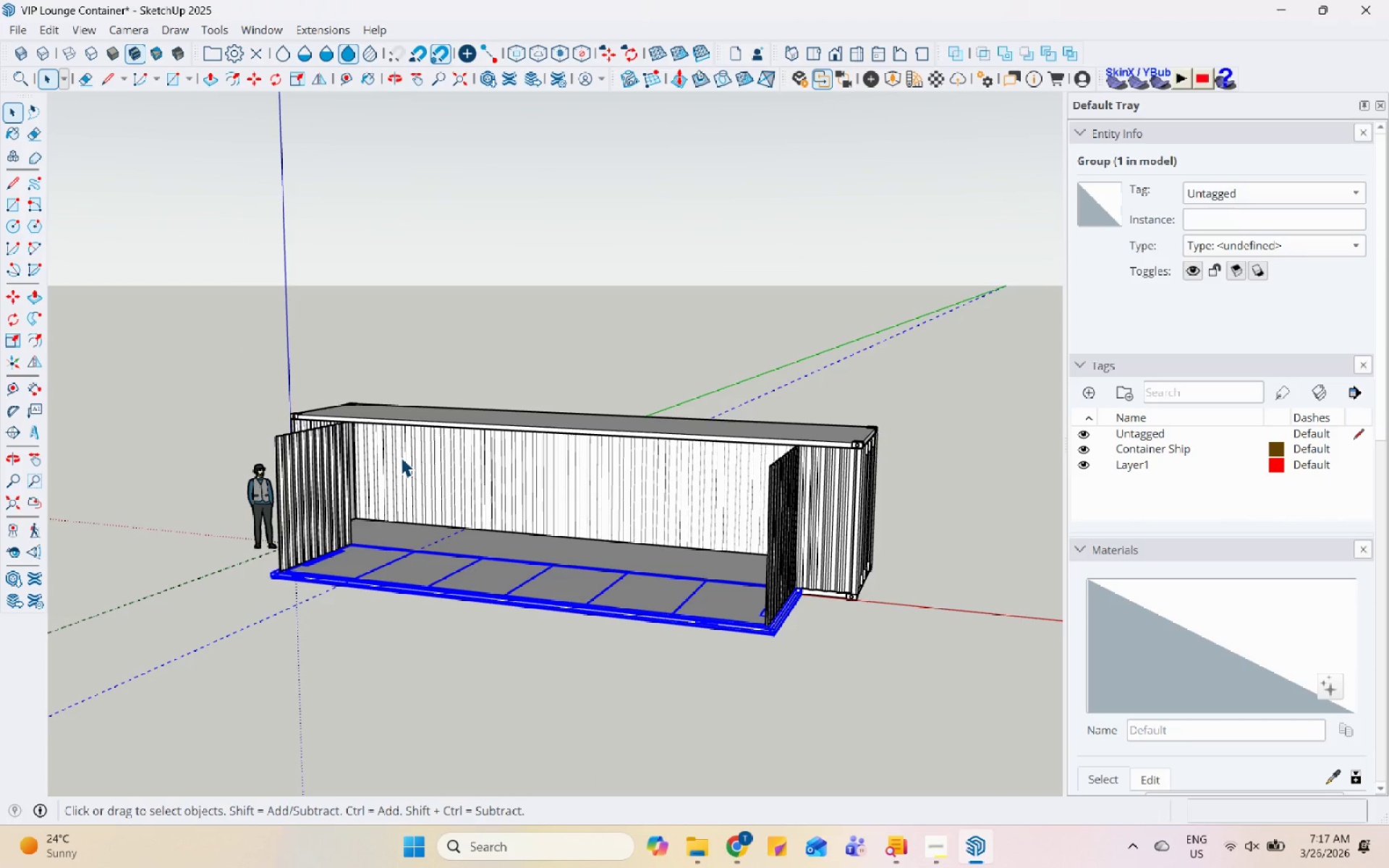 
scroll: coordinate [376, 544], scroll_direction: up, amount: 19.0
 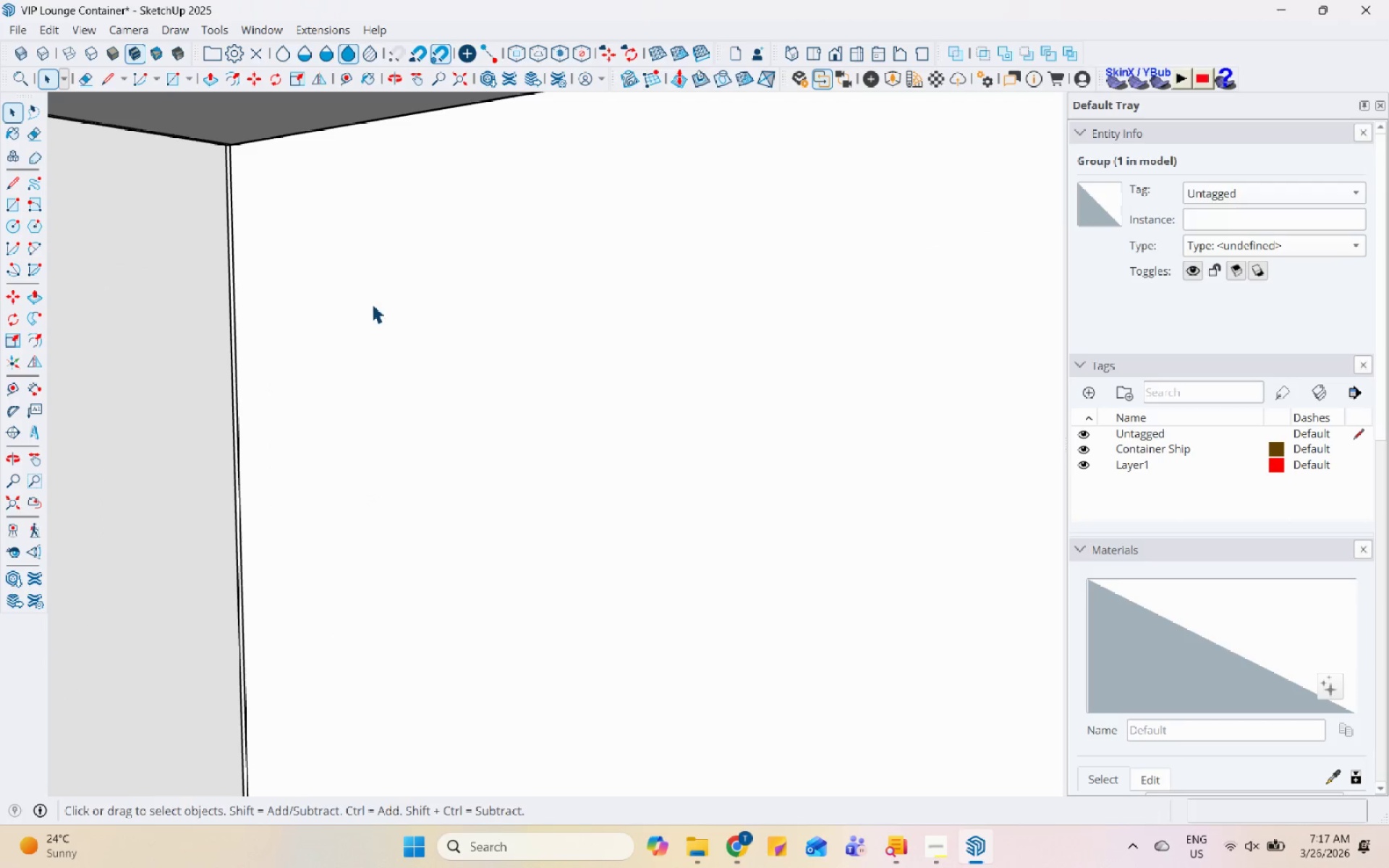 
scroll: coordinate [330, 310], scroll_direction: down, amount: 22.0
 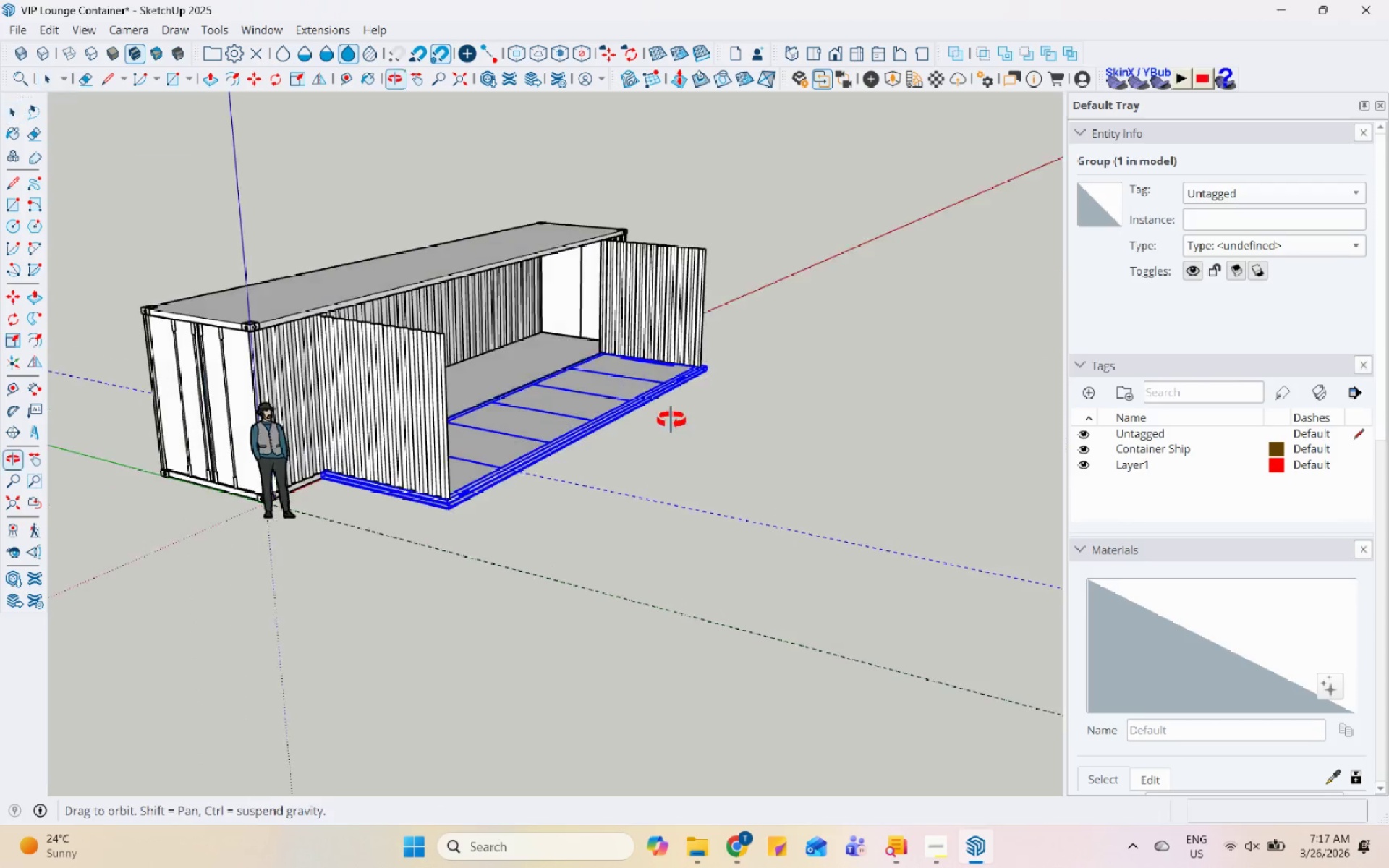 
scroll: coordinate [583, 456], scroll_direction: up, amount: 31.0
 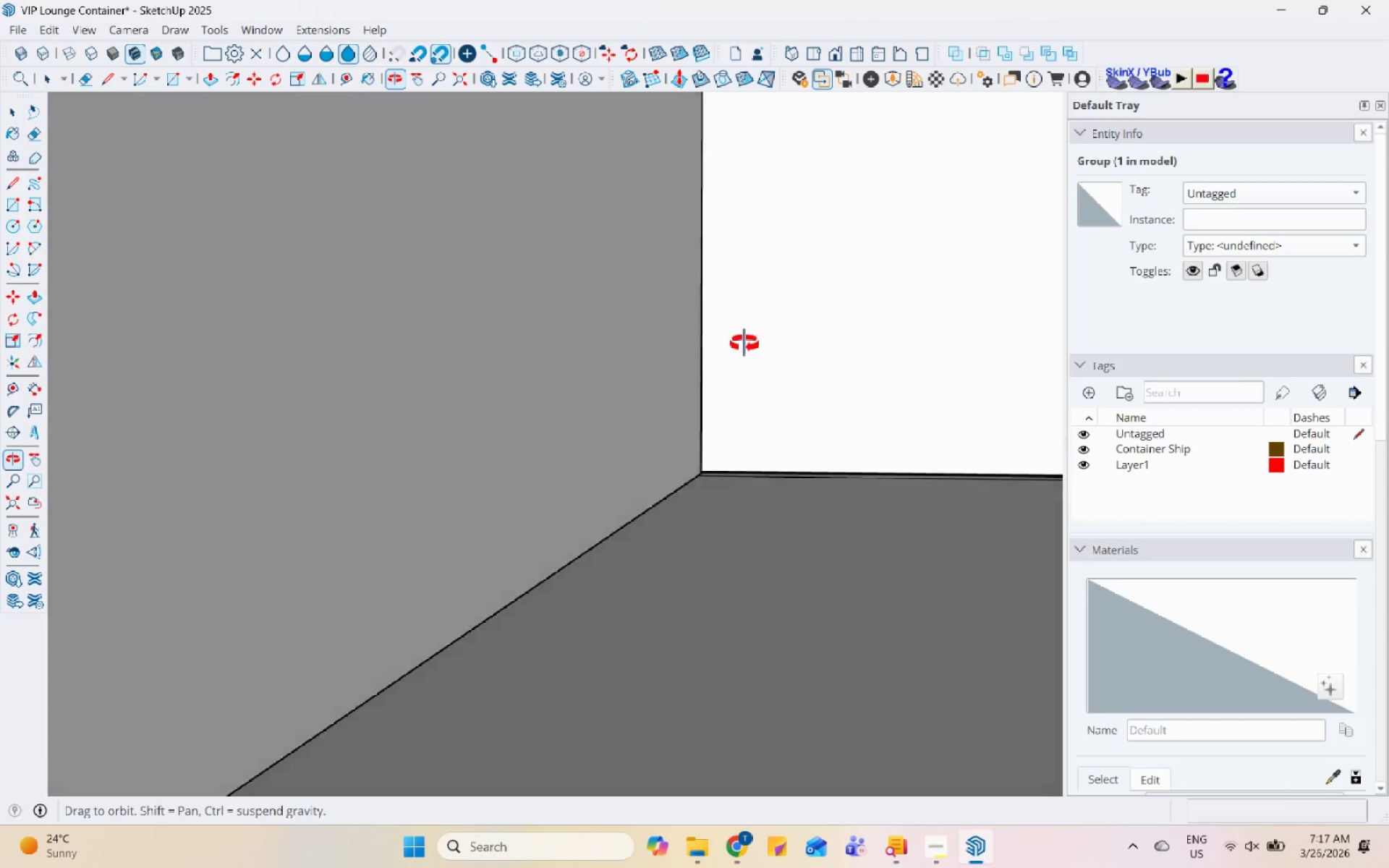 
scroll: coordinate [699, 467], scroll_direction: down, amount: 31.0
 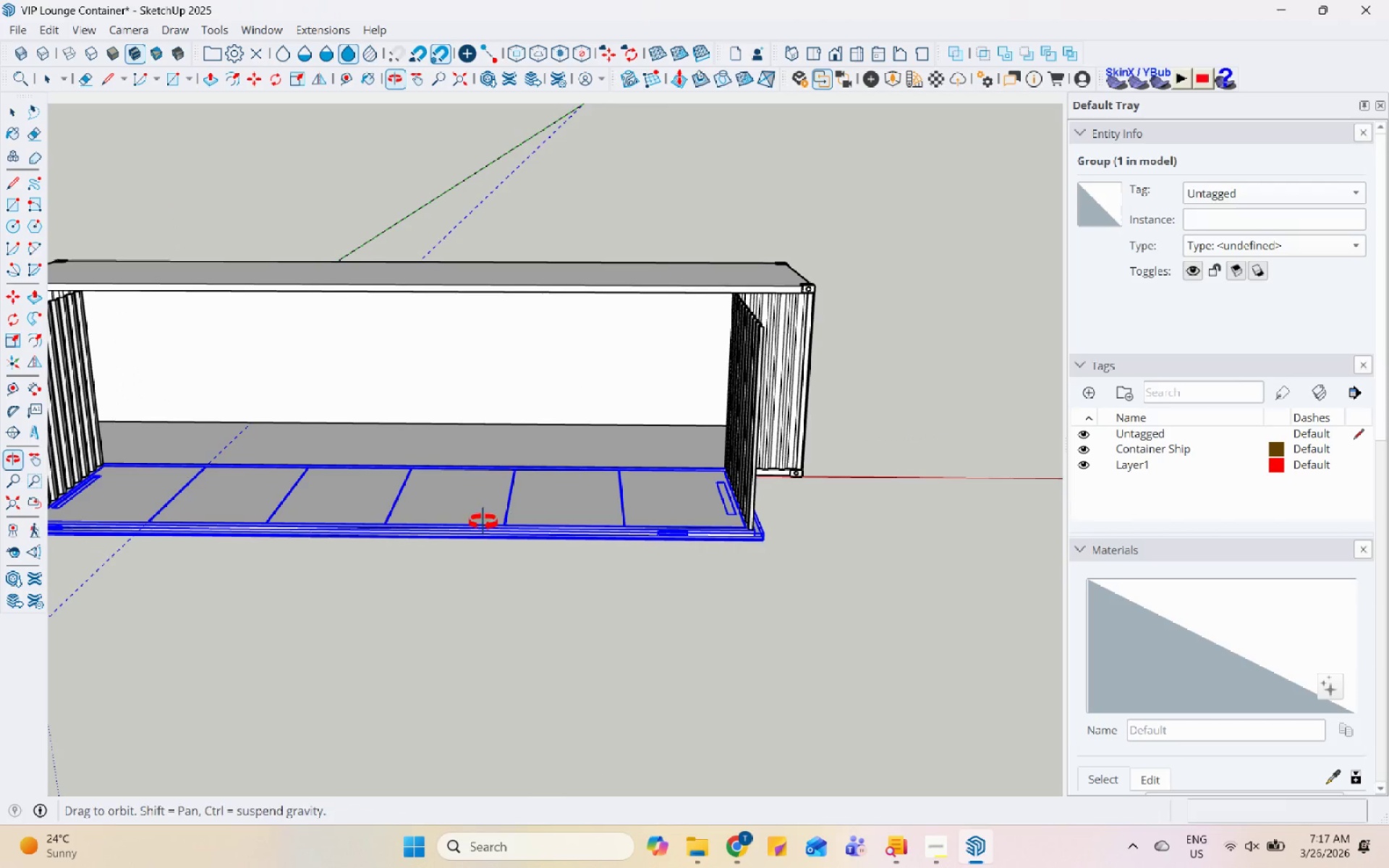 
scroll: coordinate [223, 378], scroll_direction: up, amount: 11.0
 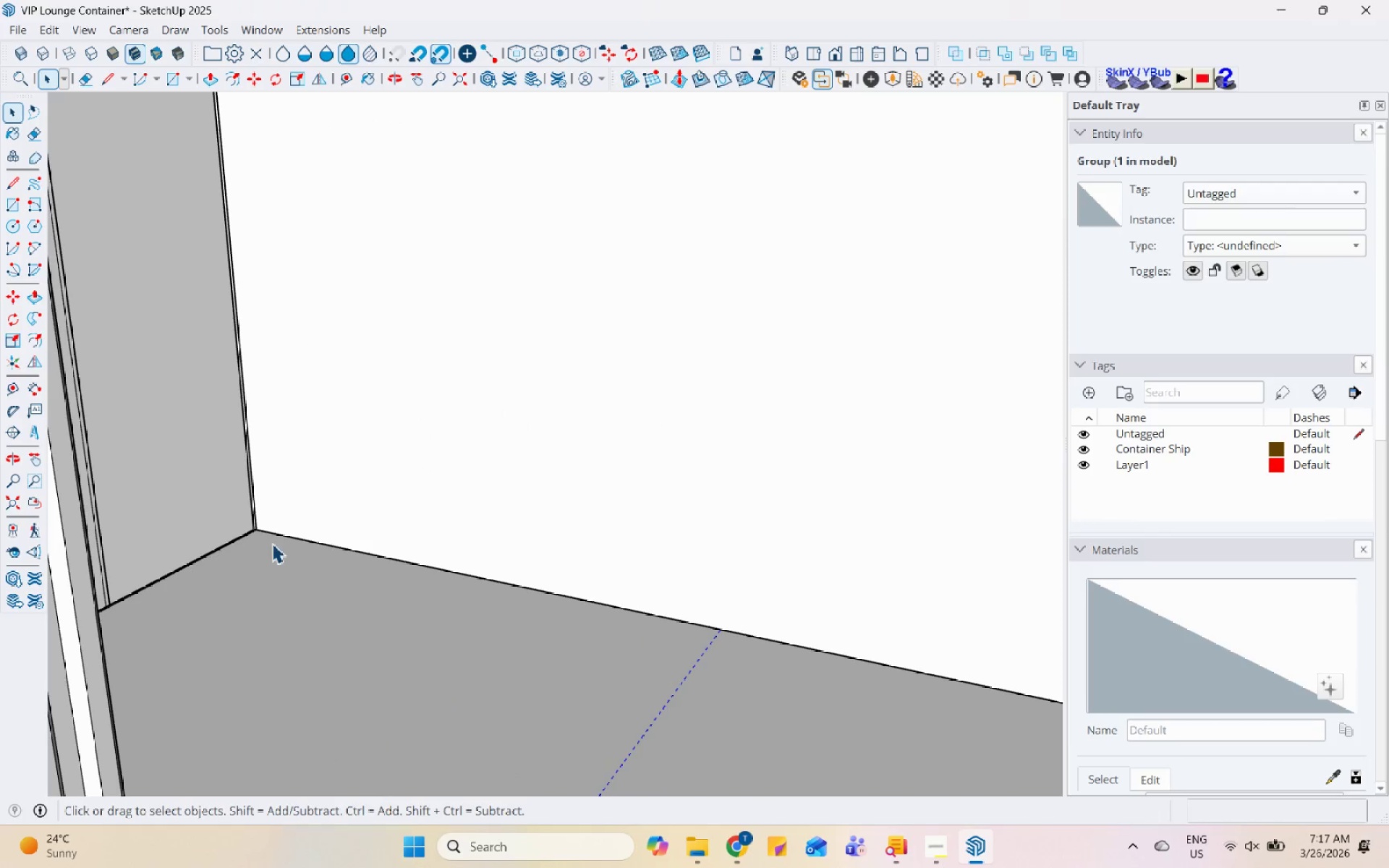 
scroll: coordinate [276, 565], scroll_direction: down, amount: 4.0
 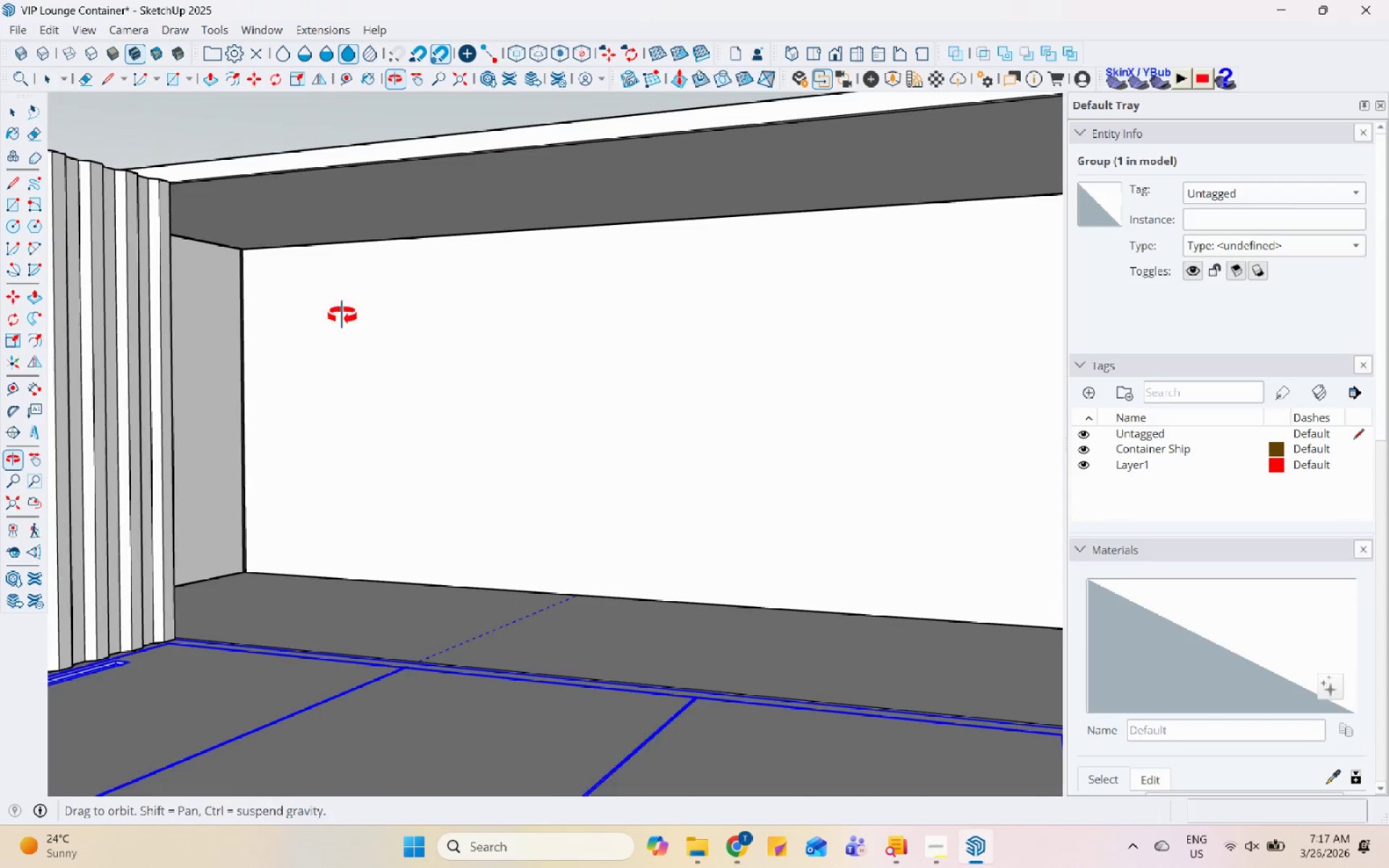 
double_click([337, 311])
 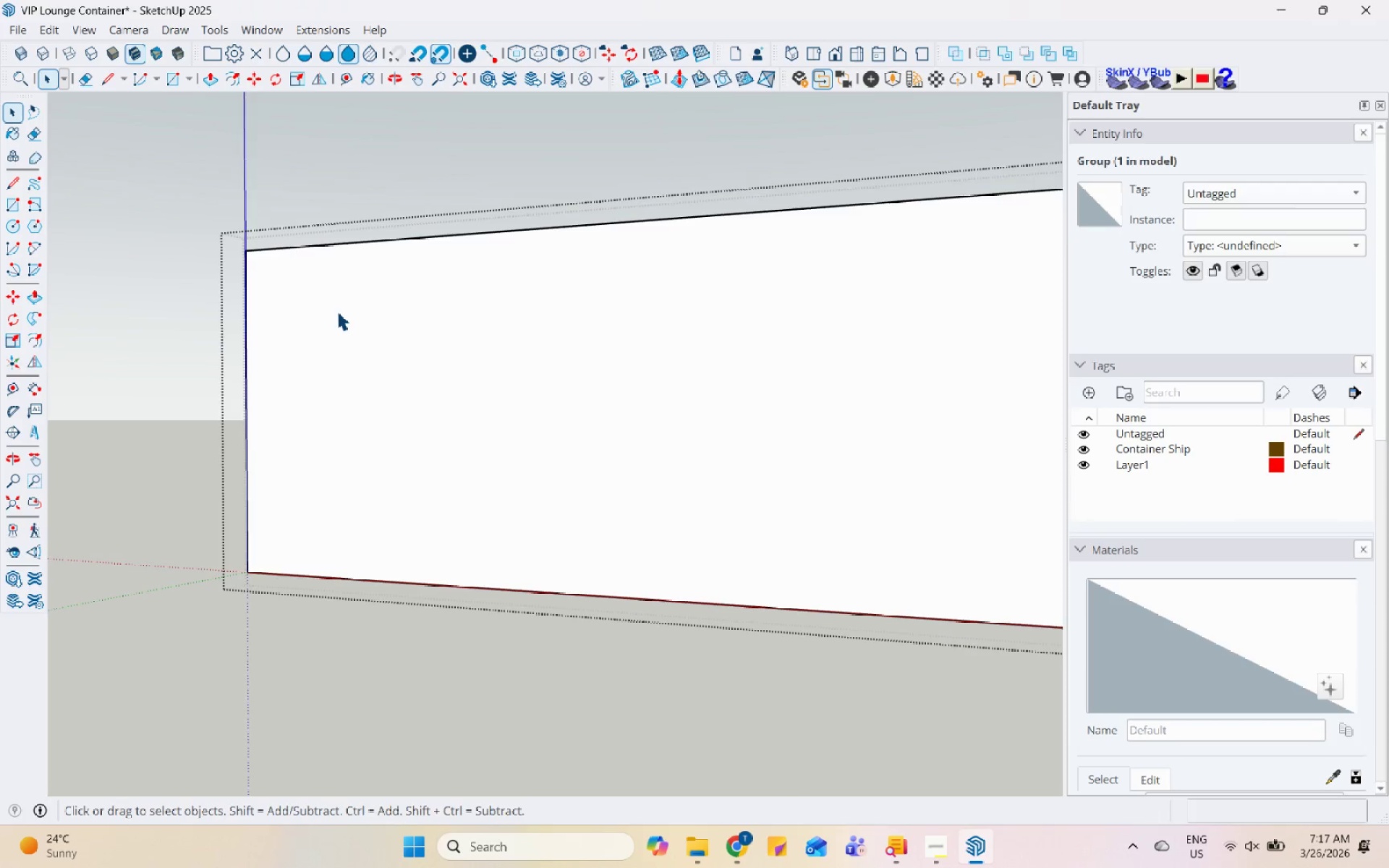 
triple_click([337, 311])
 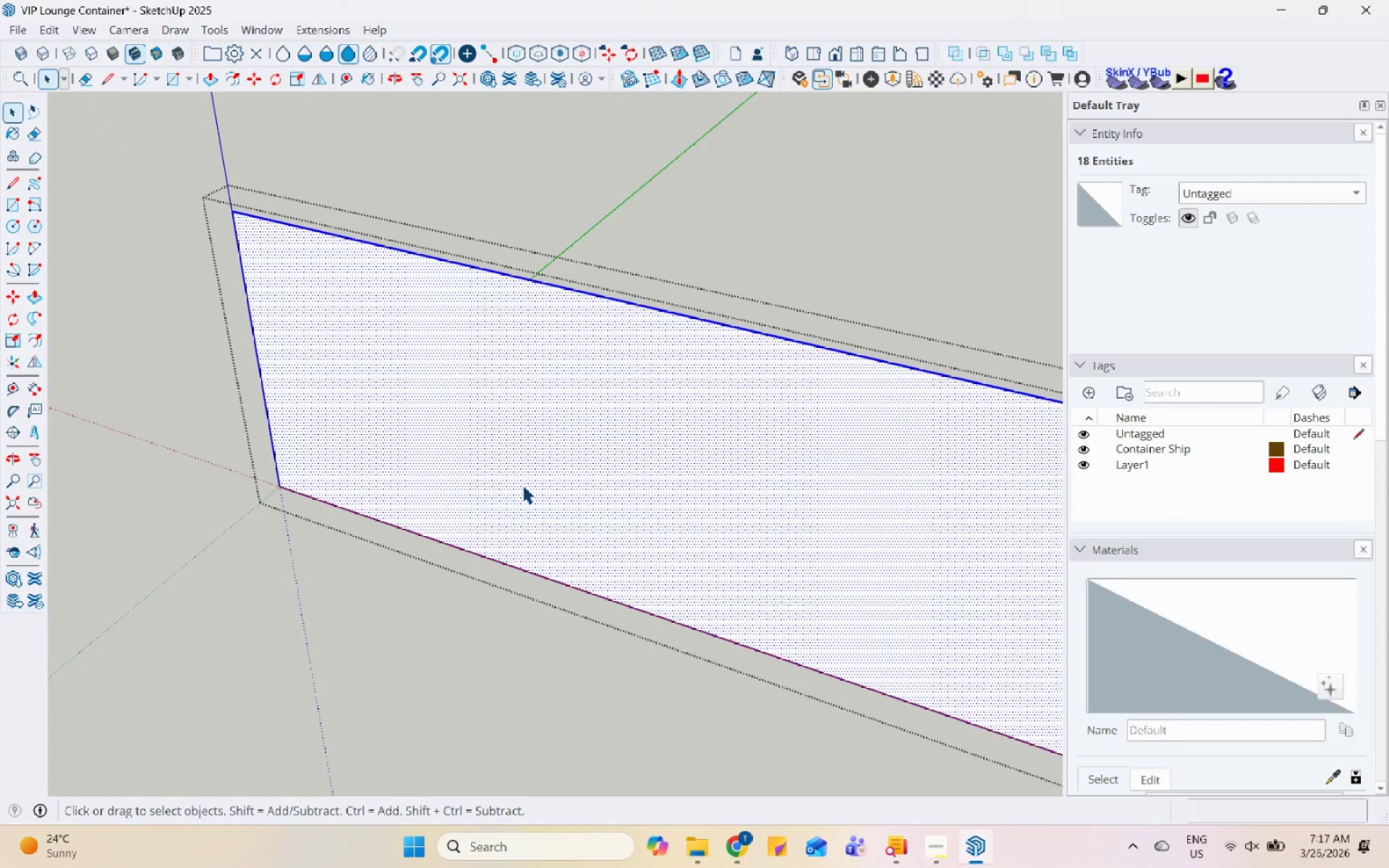 
key(L)
 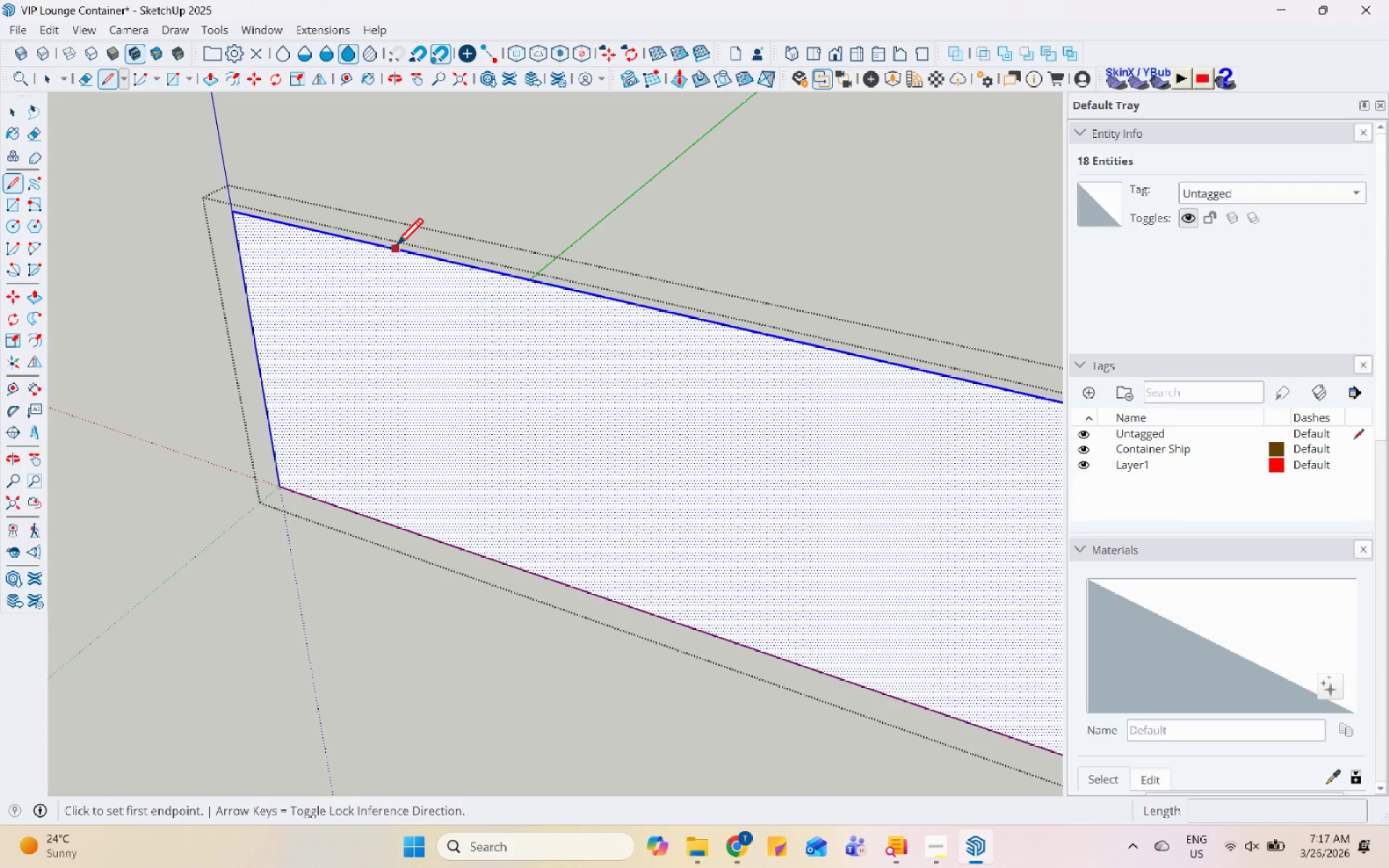 
key(Space)
 